 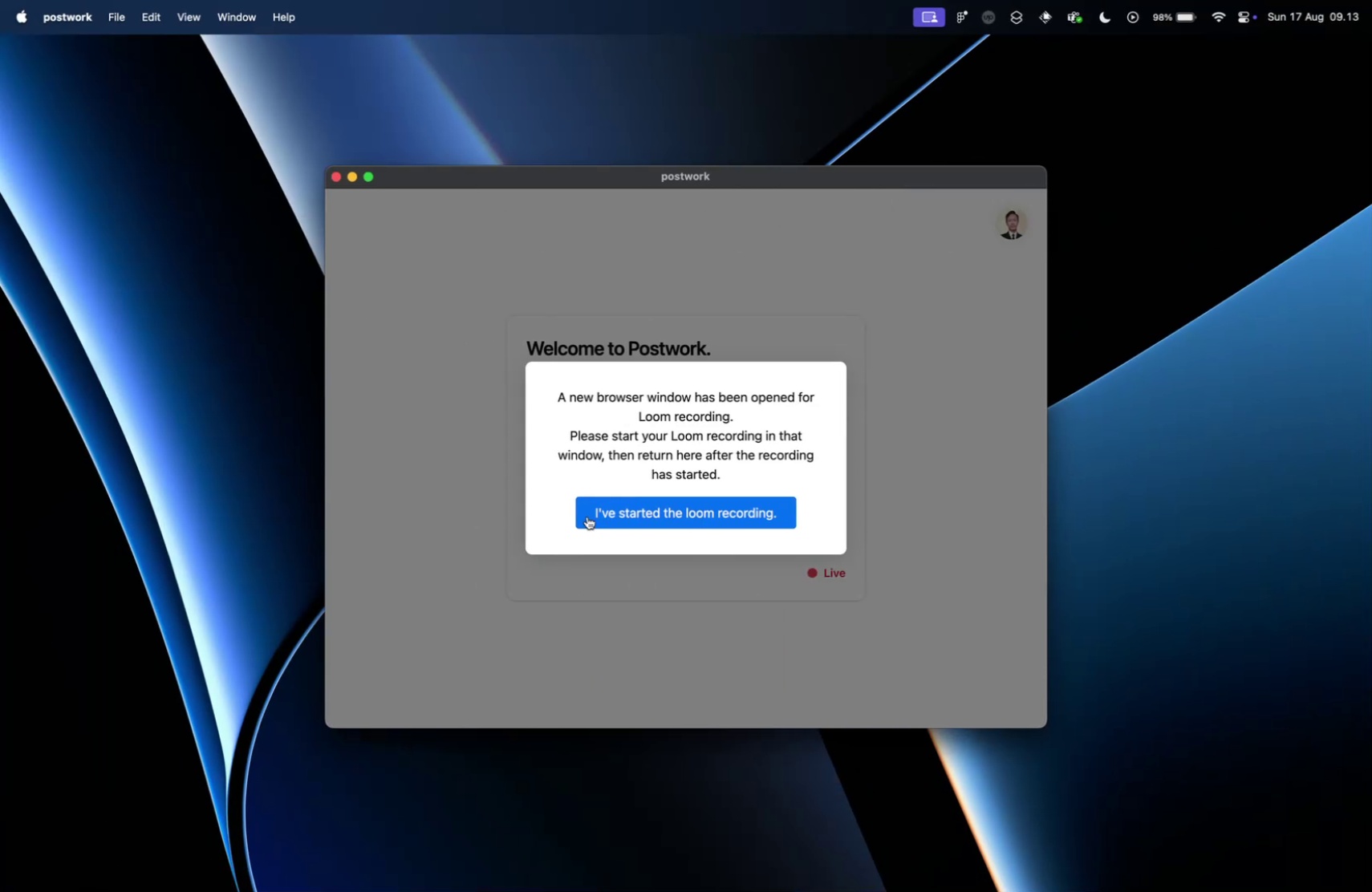 
left_click([611, 509])
 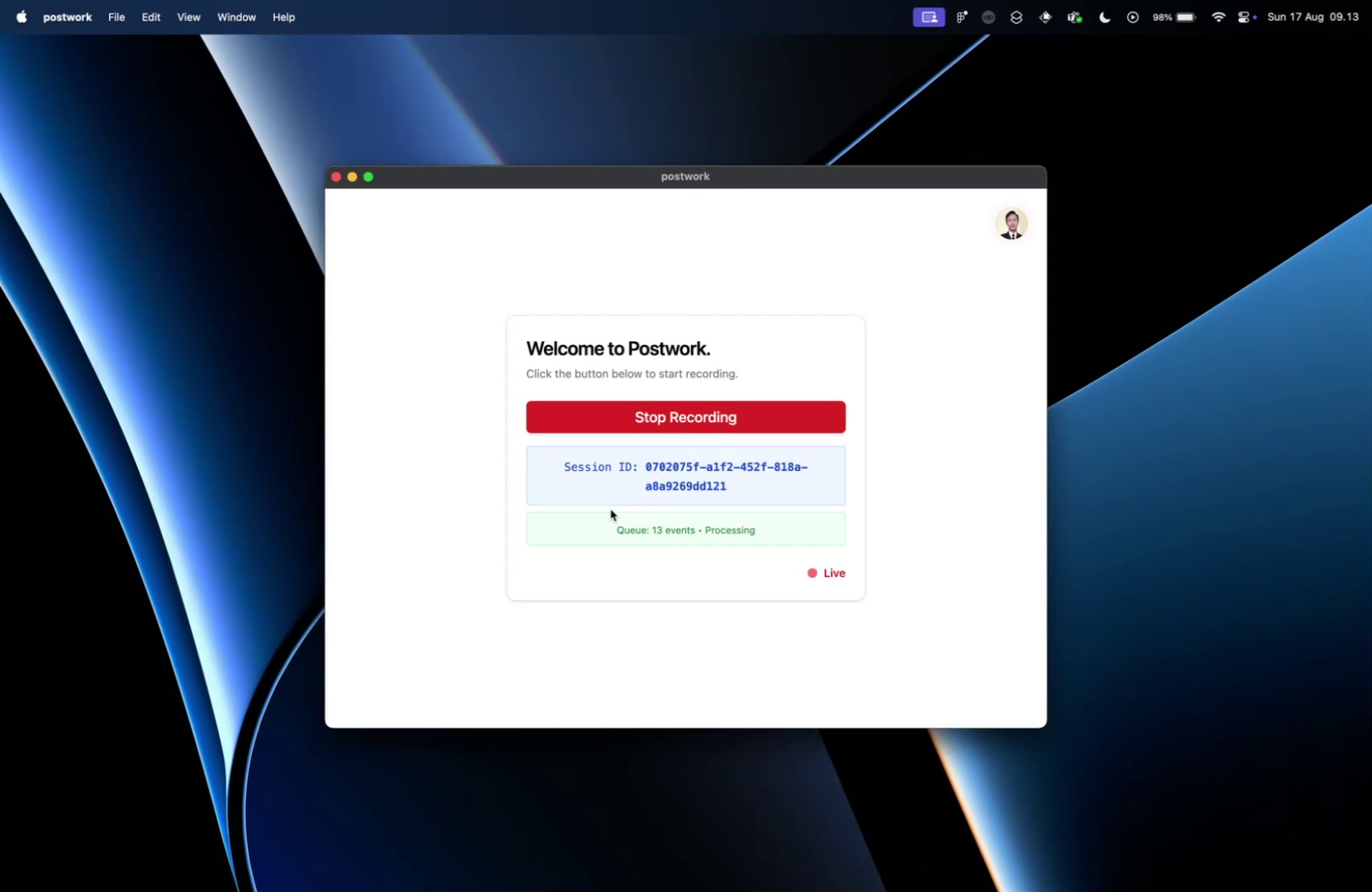 
key(Meta+CommandLeft)
 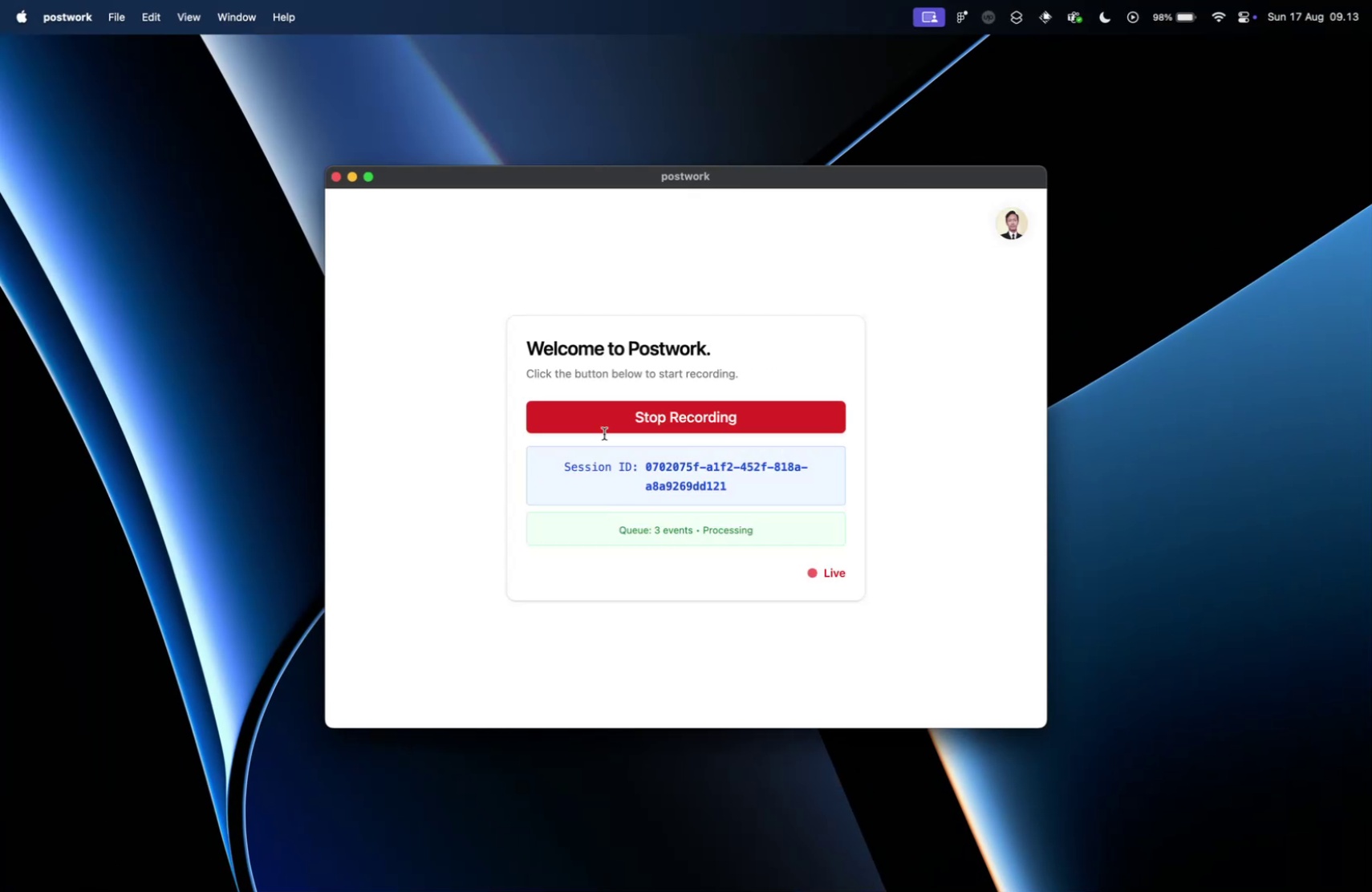 
key(Meta+Tab)
 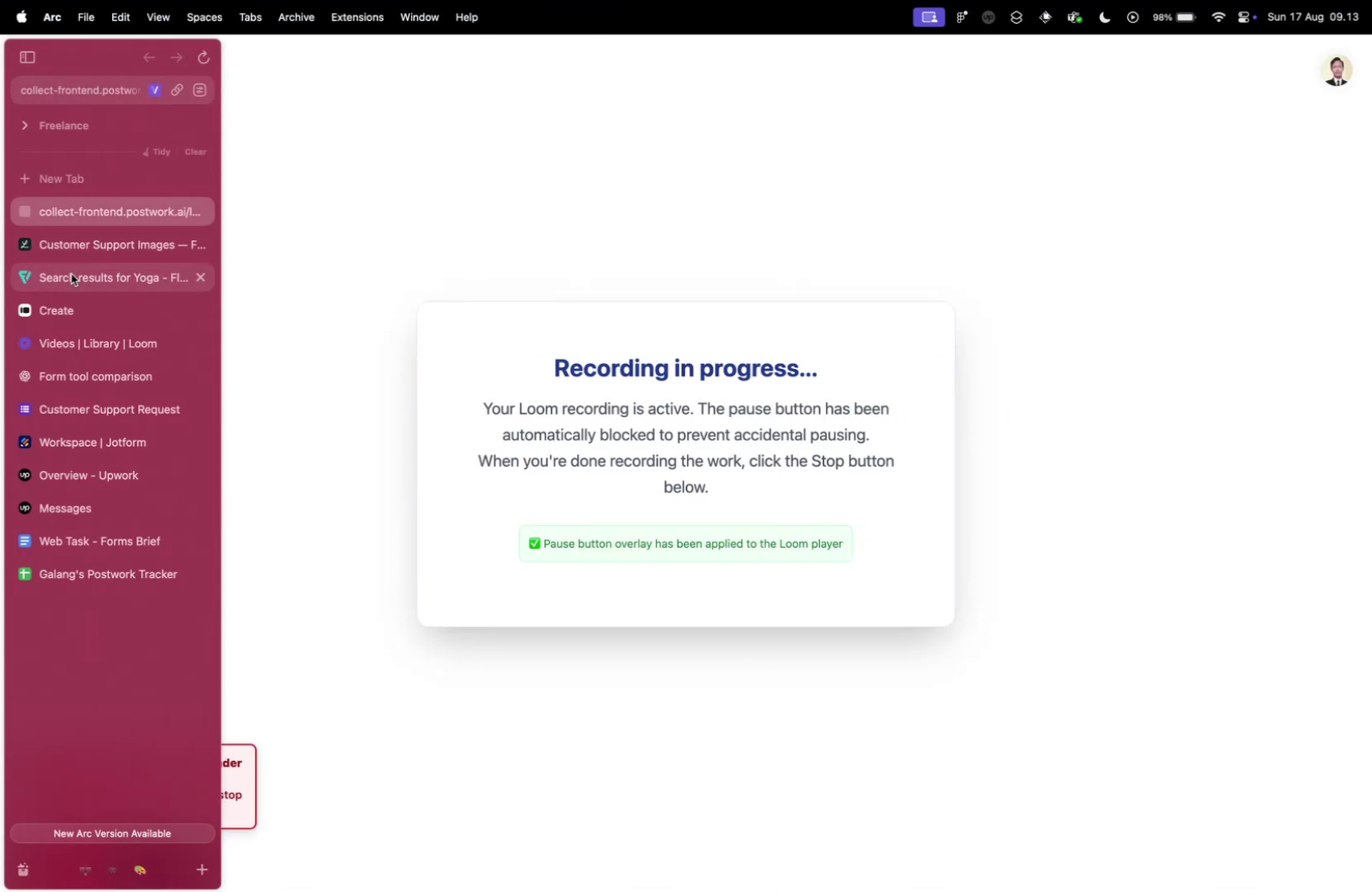 
left_click([86, 302])
 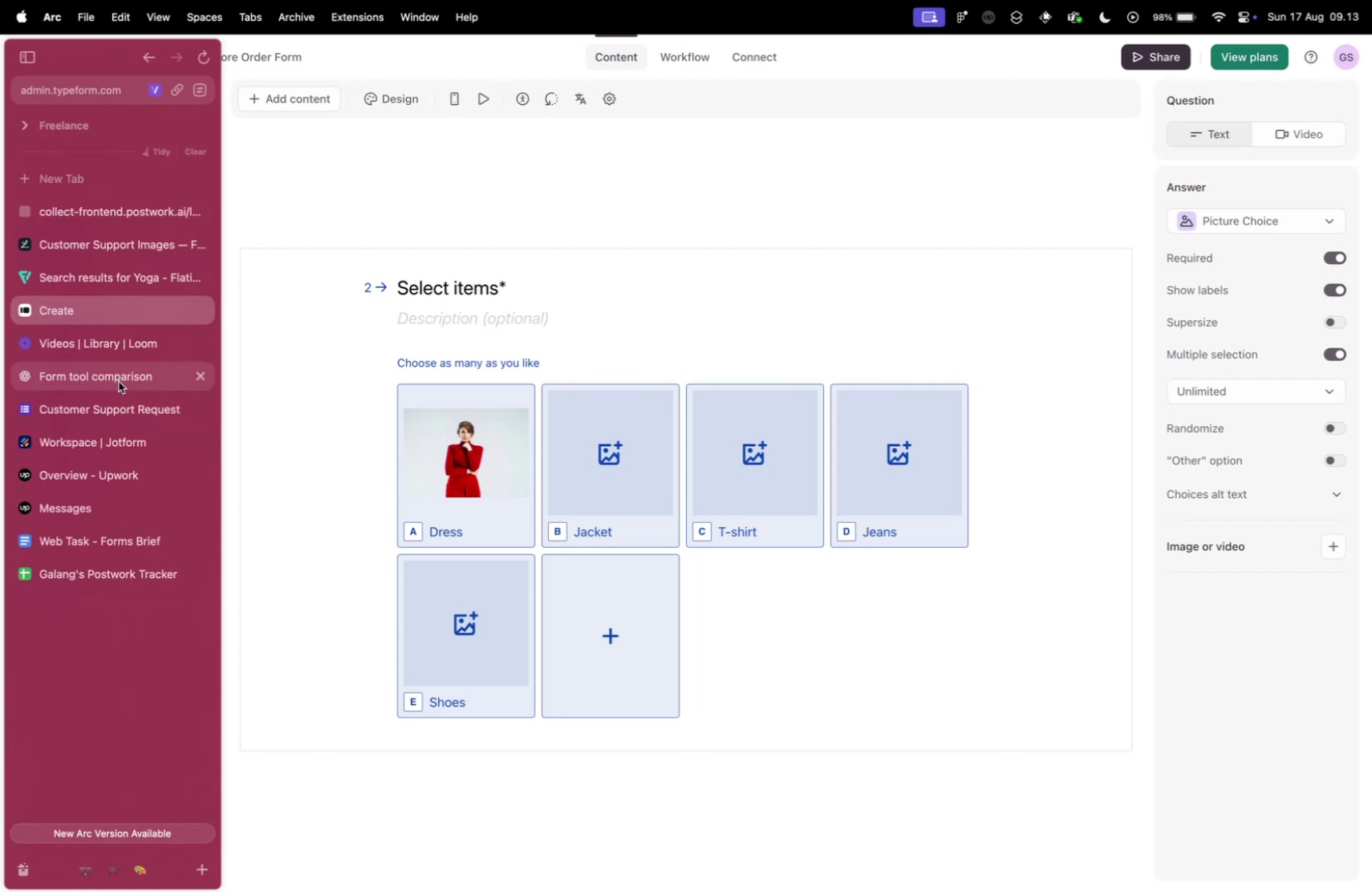 
left_click([91, 317])
 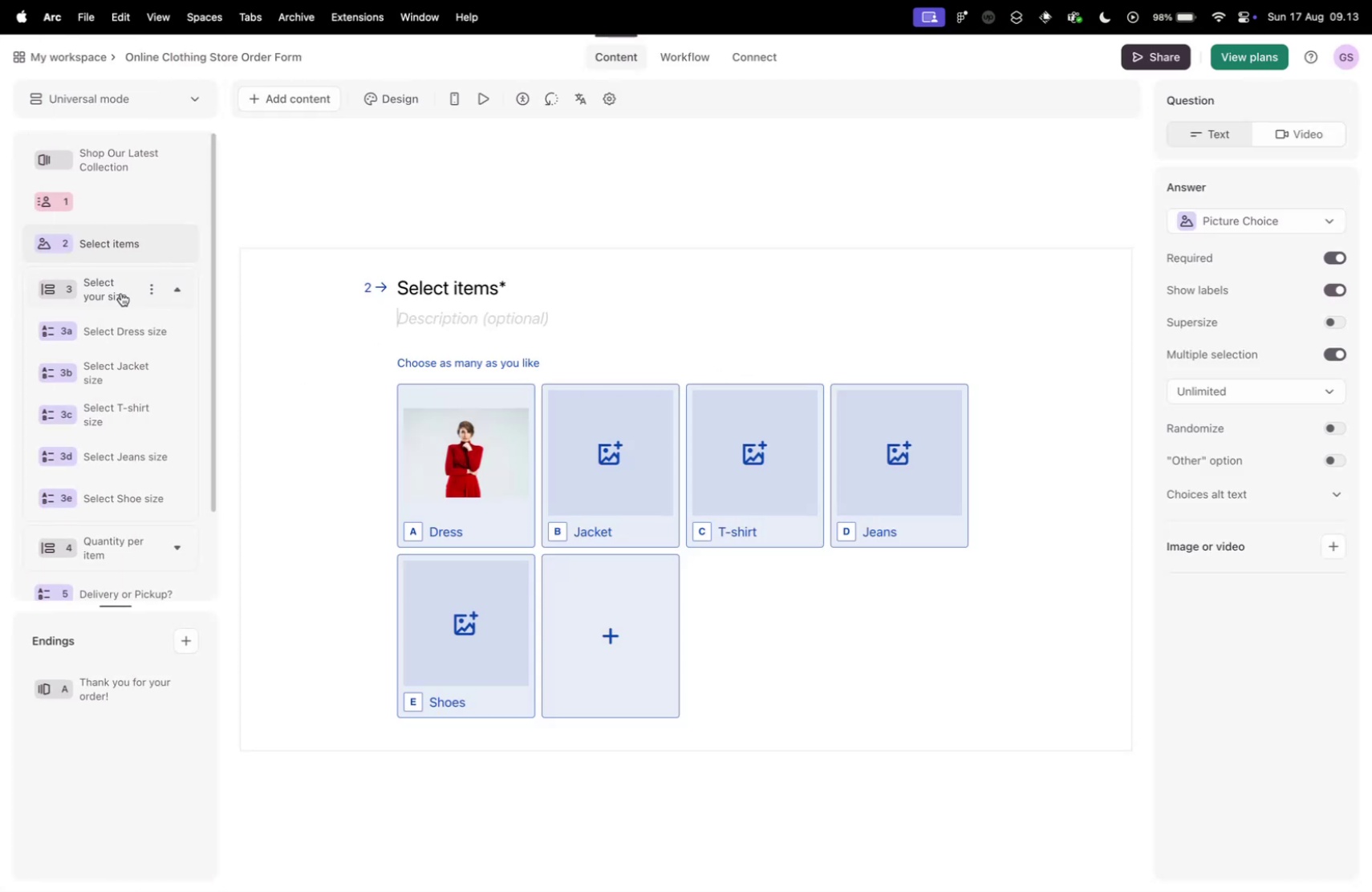 
wait(5.29)
 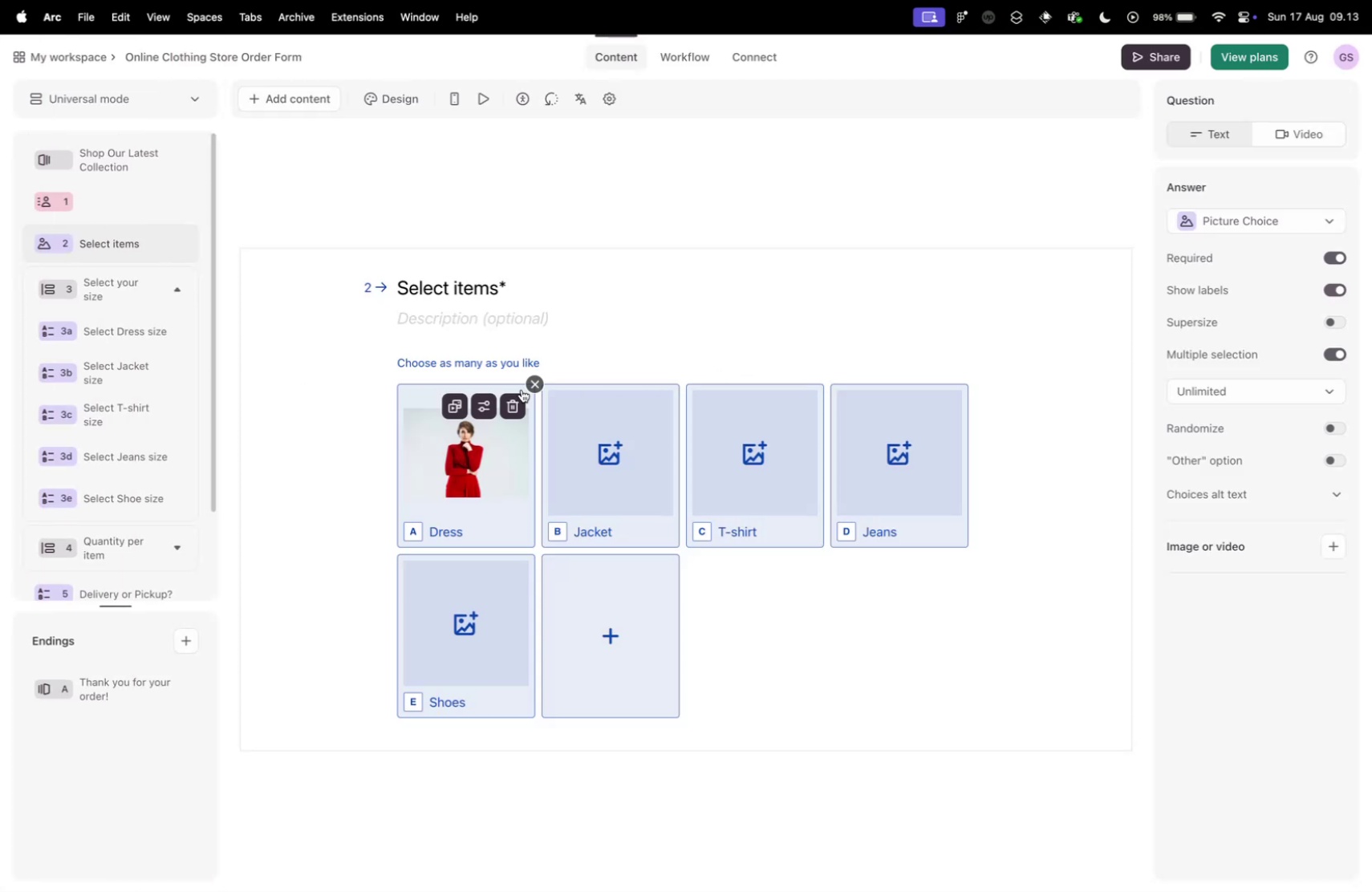 
left_click([607, 451])
 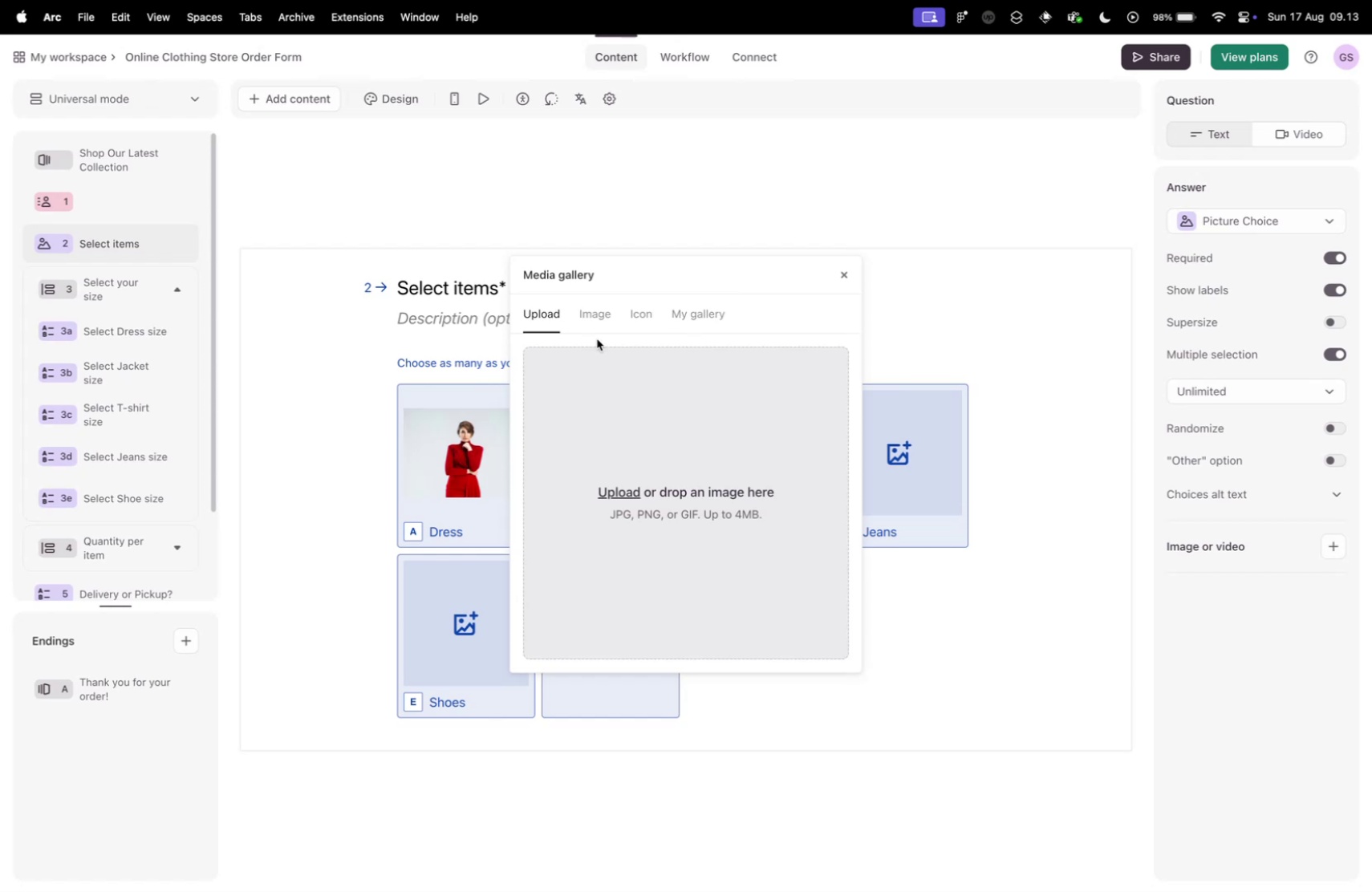 
left_click([603, 318])
 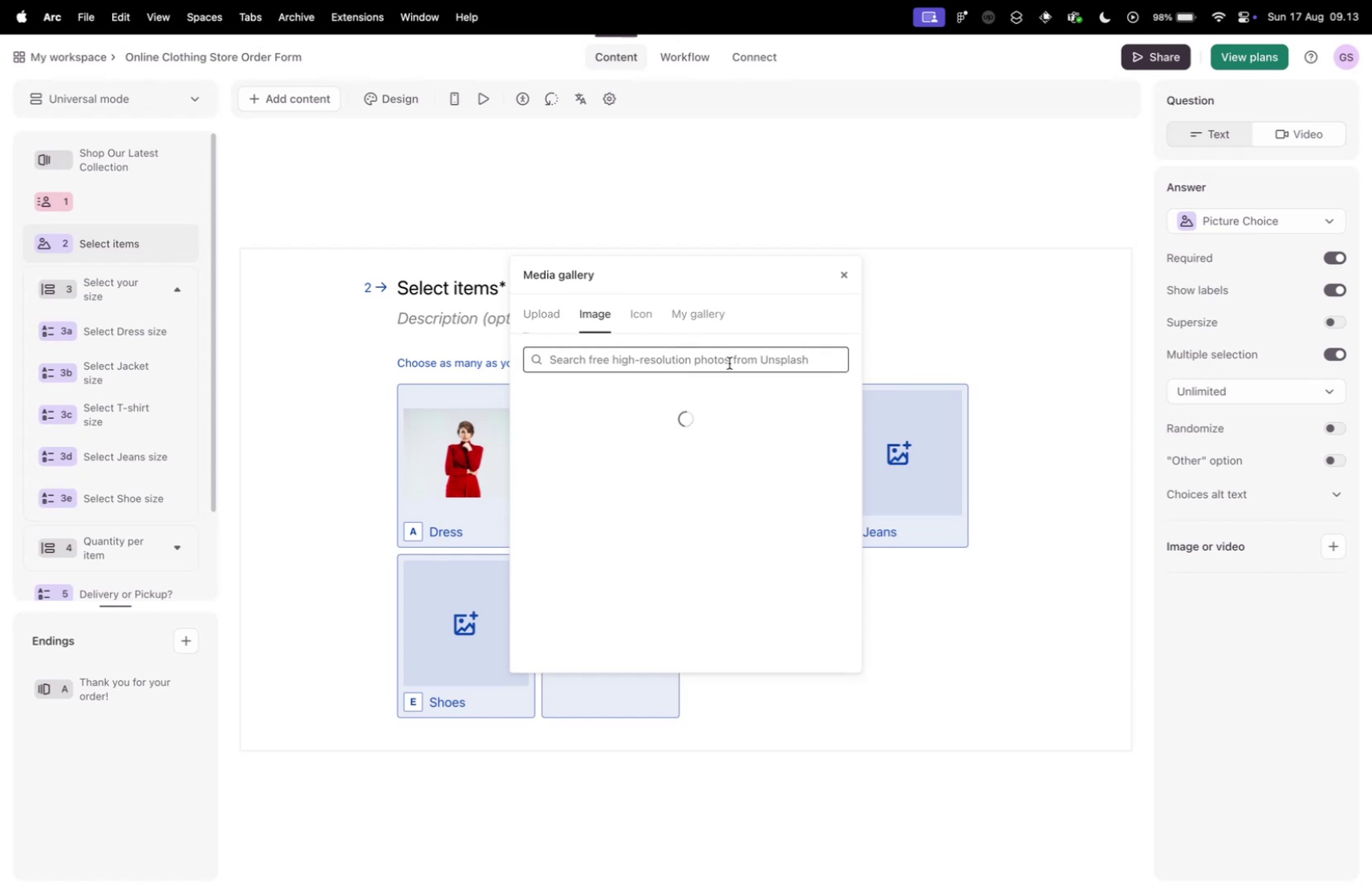 
left_click([729, 363])
 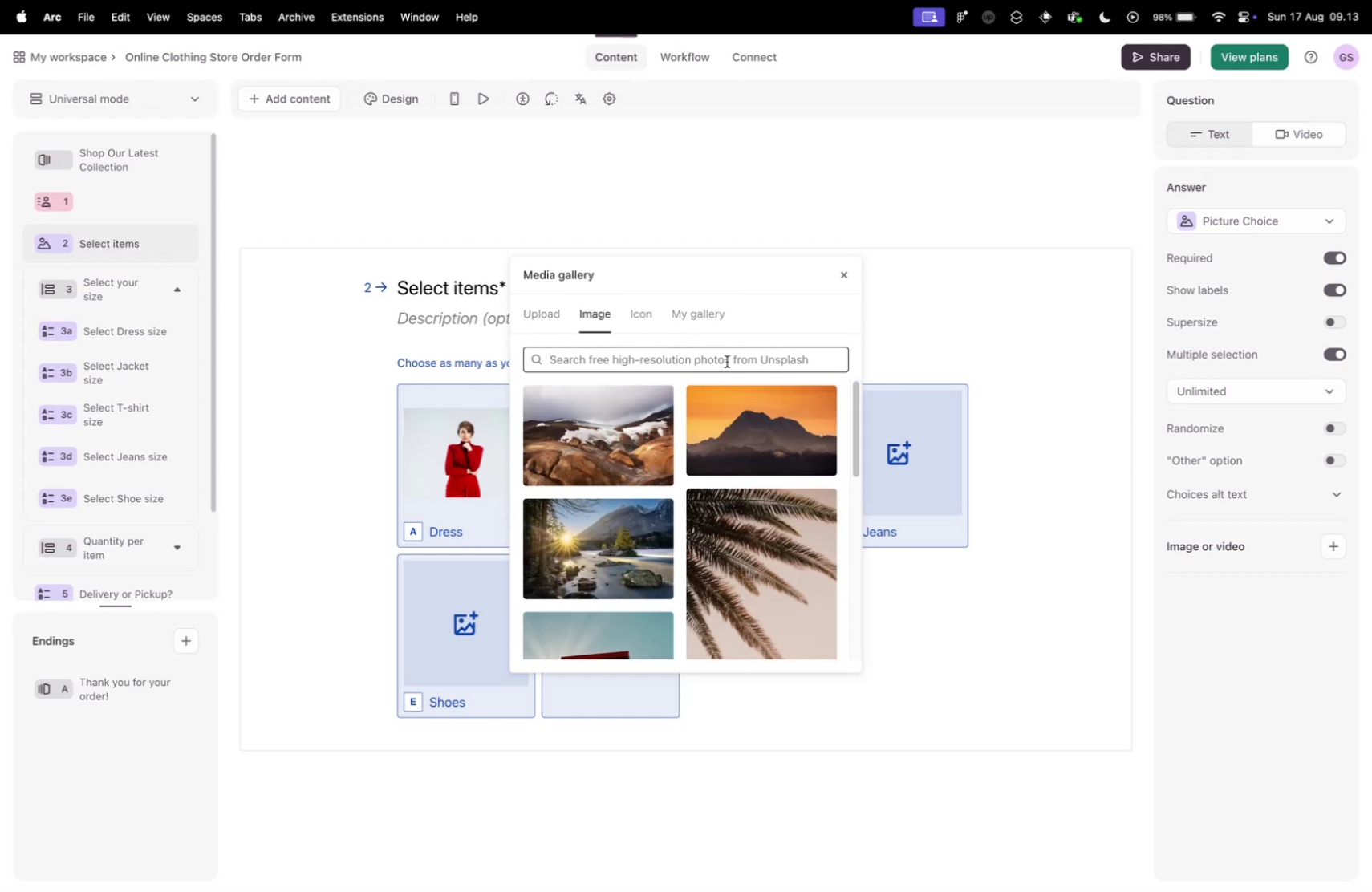 
type(jacket)
 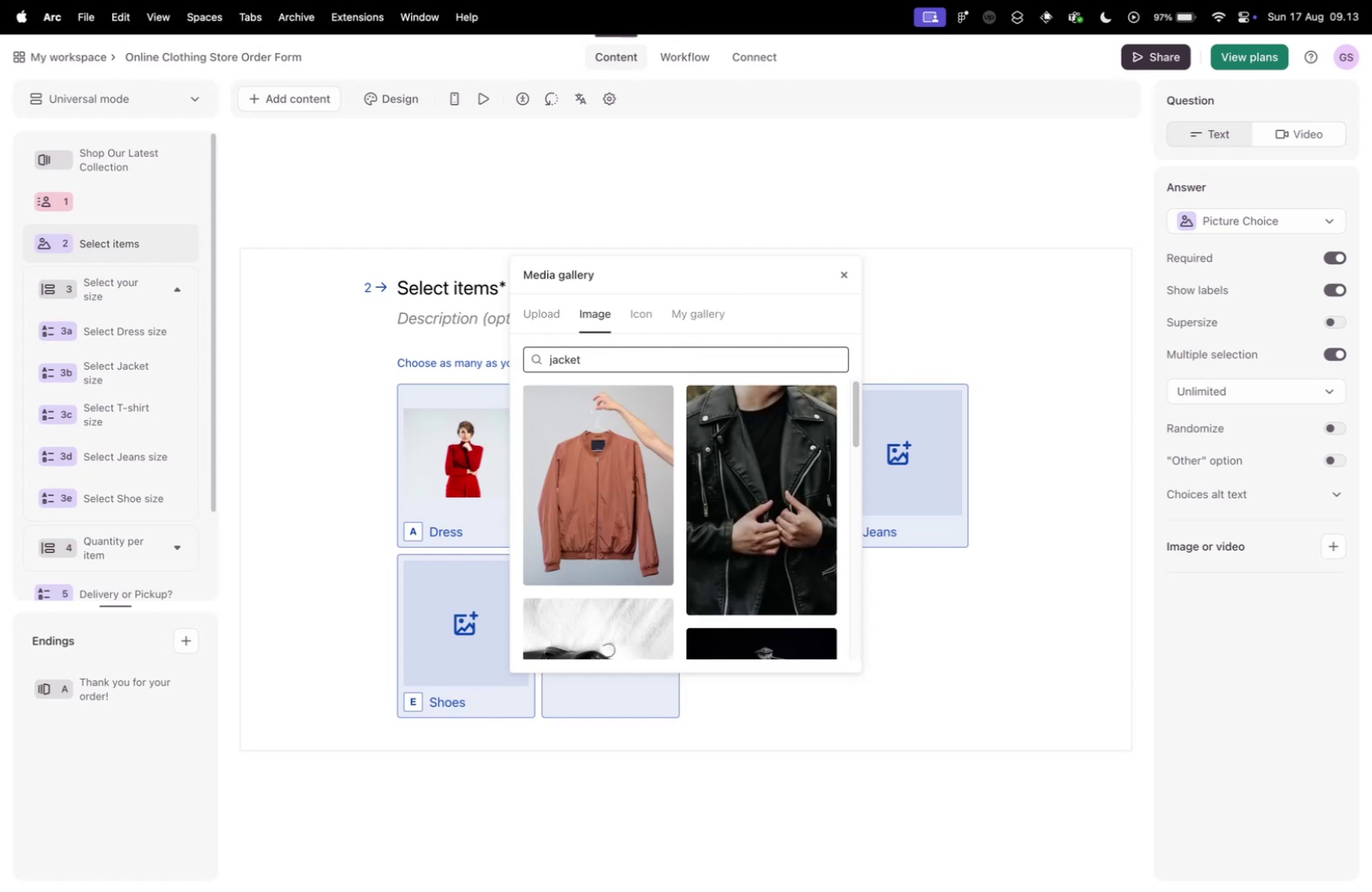 
scroll: coordinate [731, 451], scroll_direction: down, amount: 10.0
 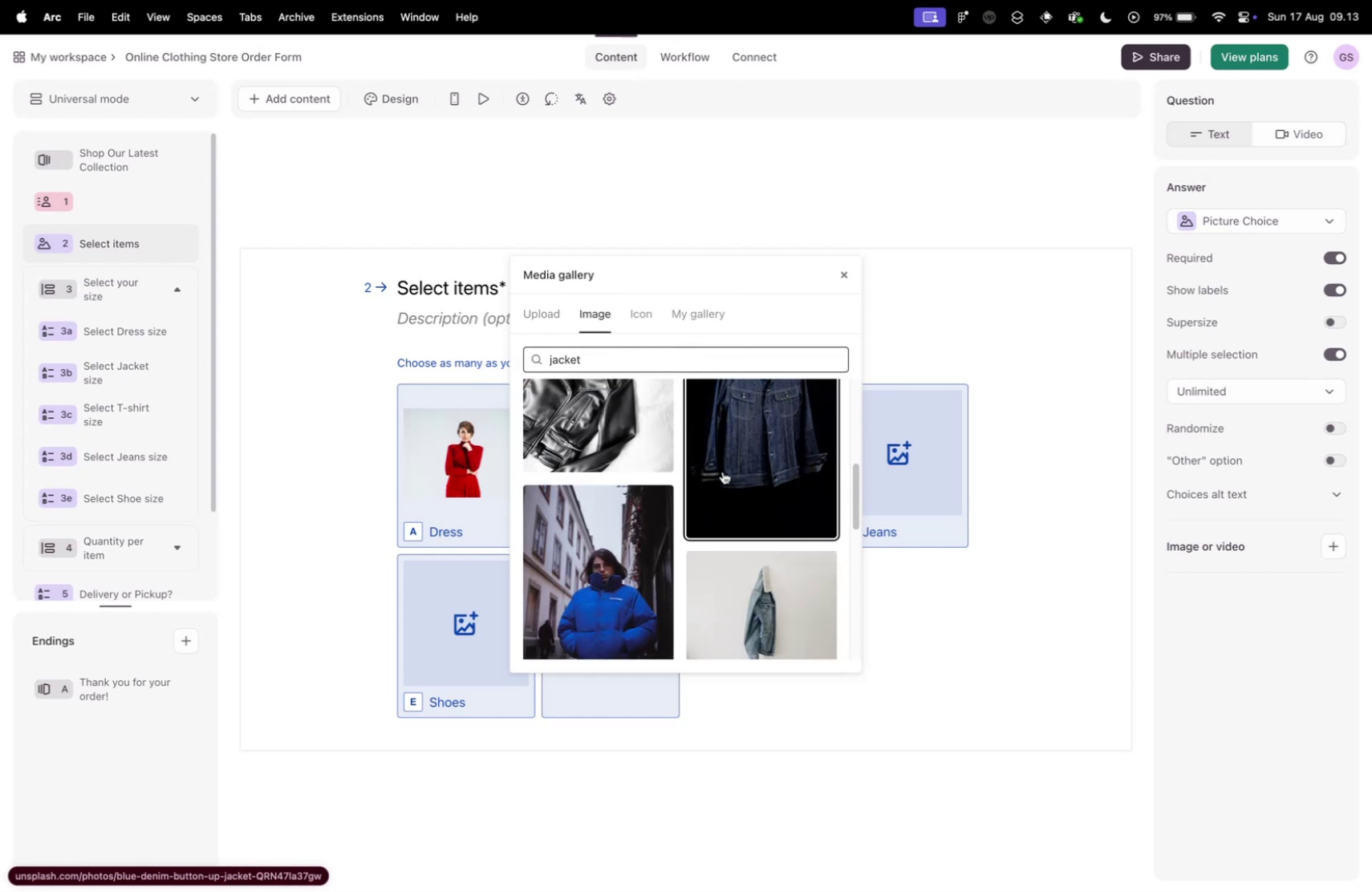 
scroll: coordinate [691, 519], scroll_direction: up, amount: 5.0
 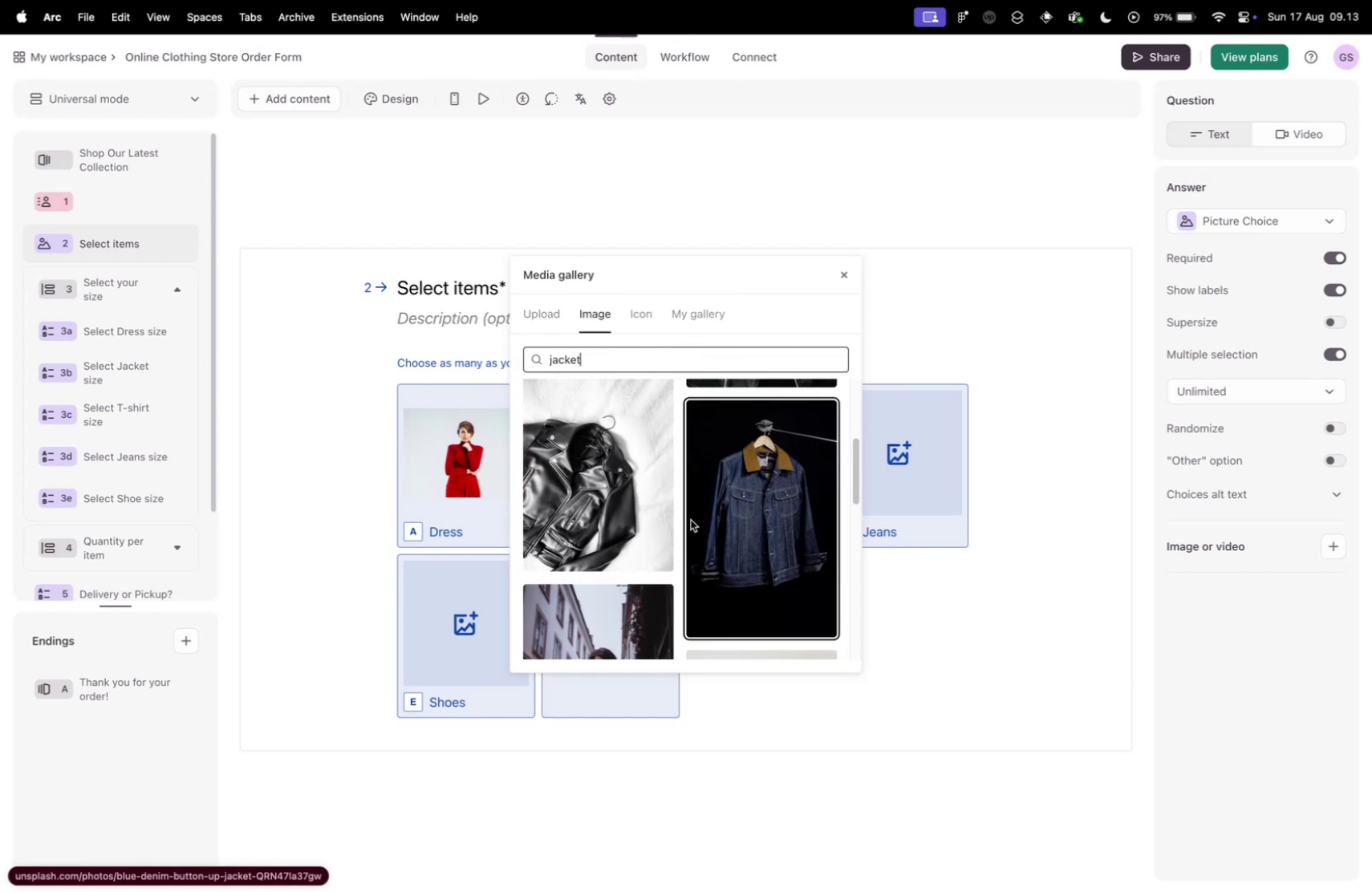 
scroll: coordinate [691, 517], scroll_direction: down, amount: 18.0
 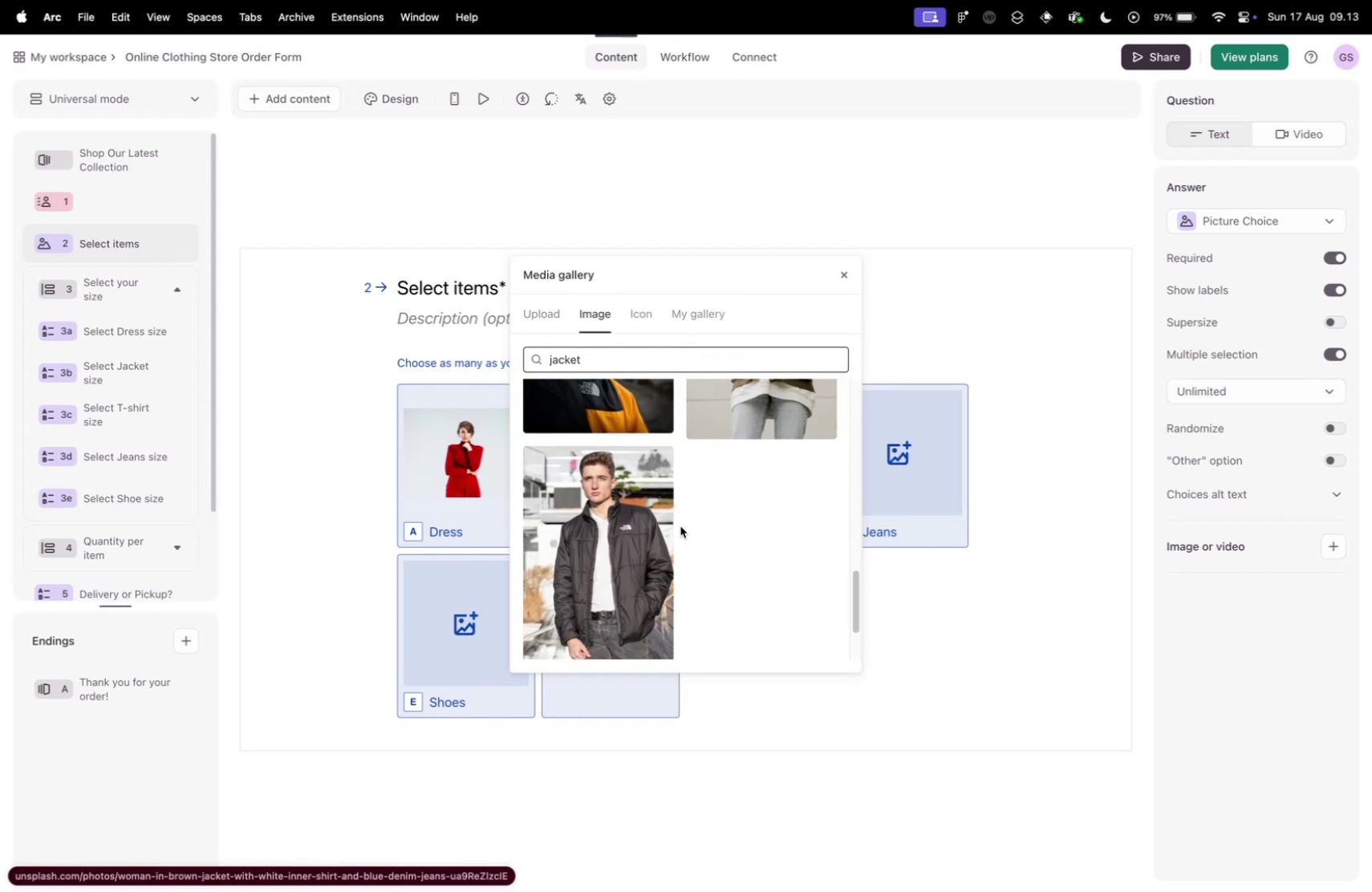 
scroll: coordinate [656, 536], scroll_direction: up, amount: 3.0
 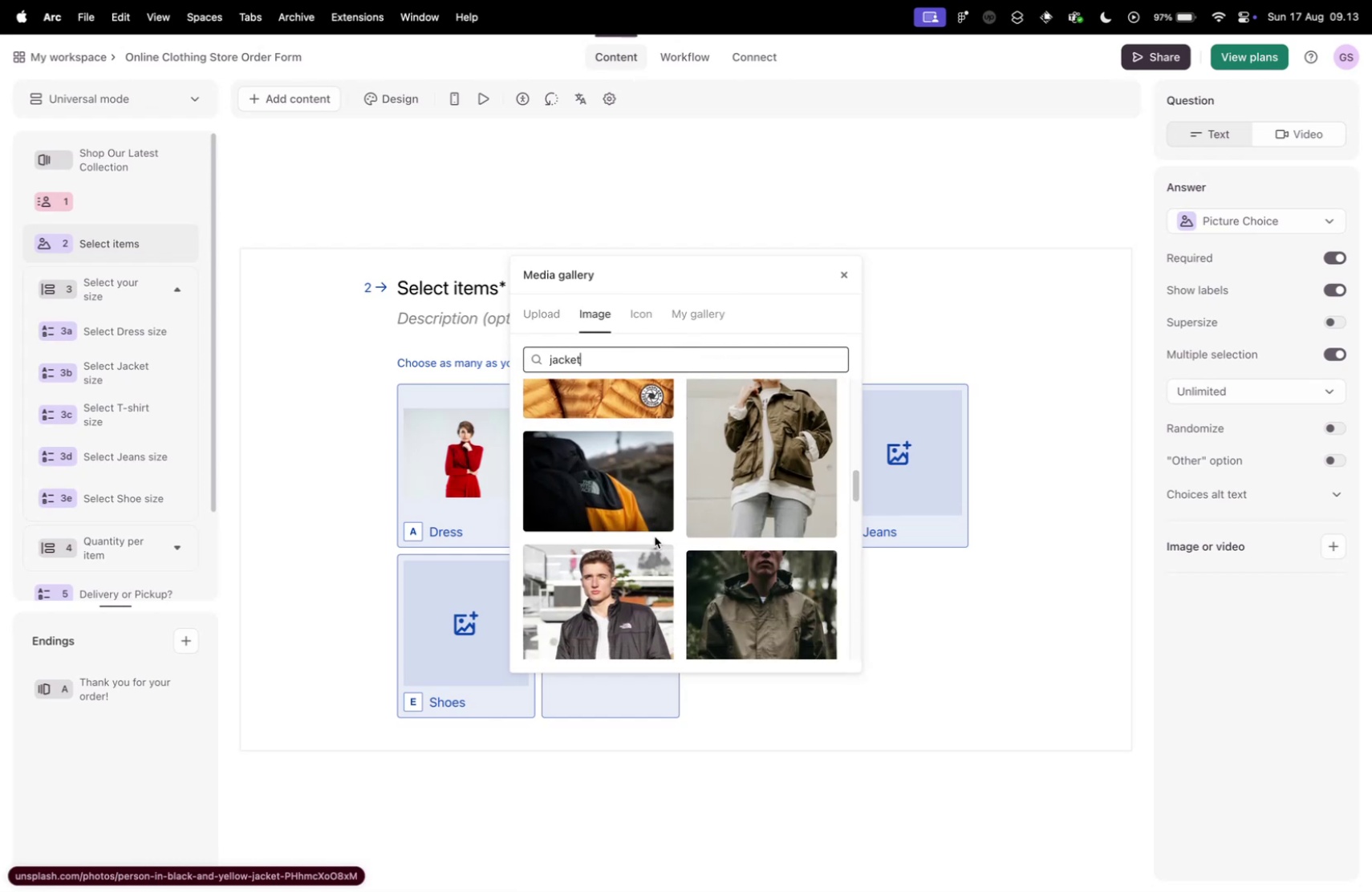 
scroll: coordinate [655, 536], scroll_direction: down, amount: 5.0
 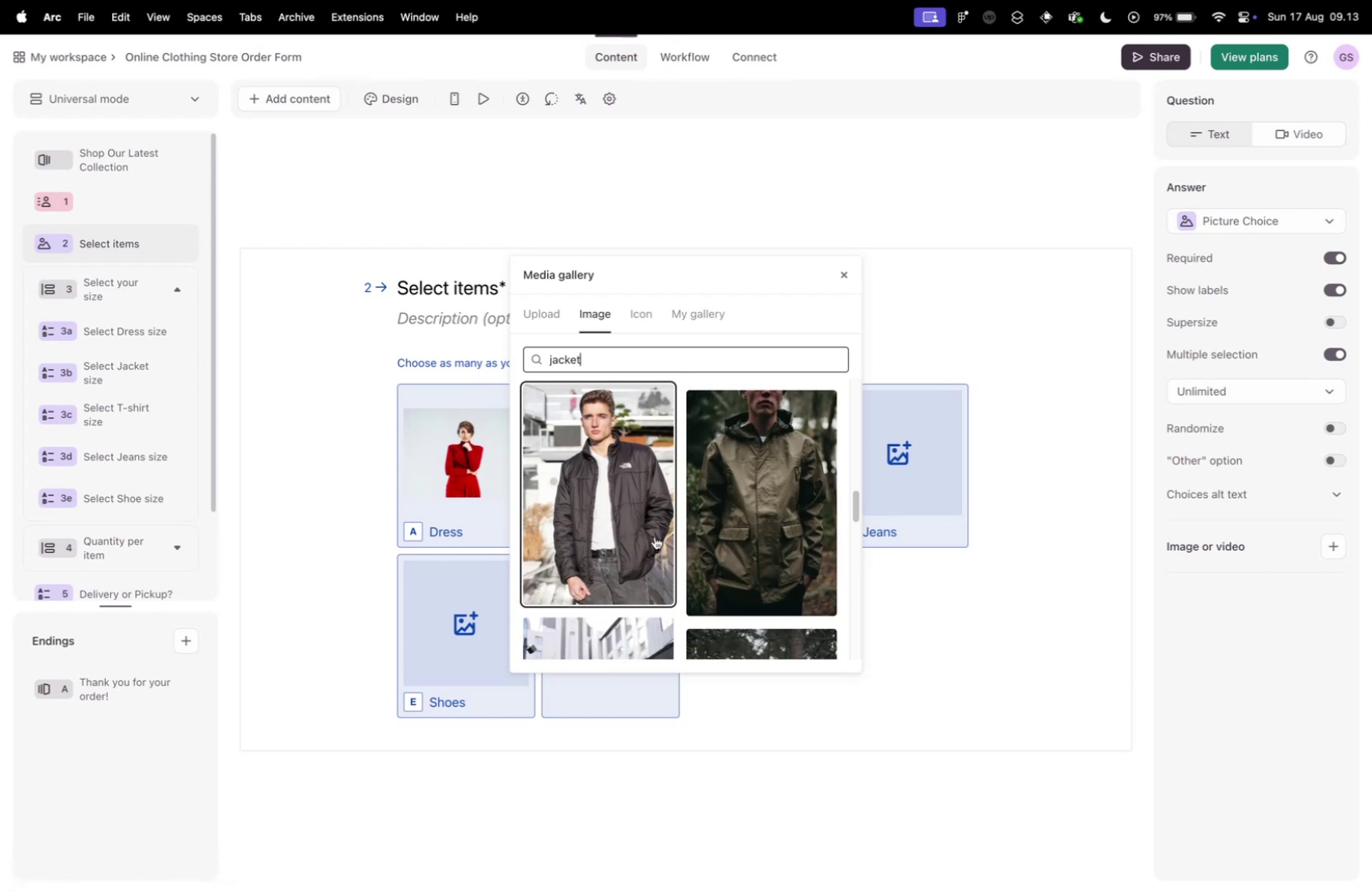 
scroll: coordinate [651, 537], scroll_direction: up, amount: 10.0
 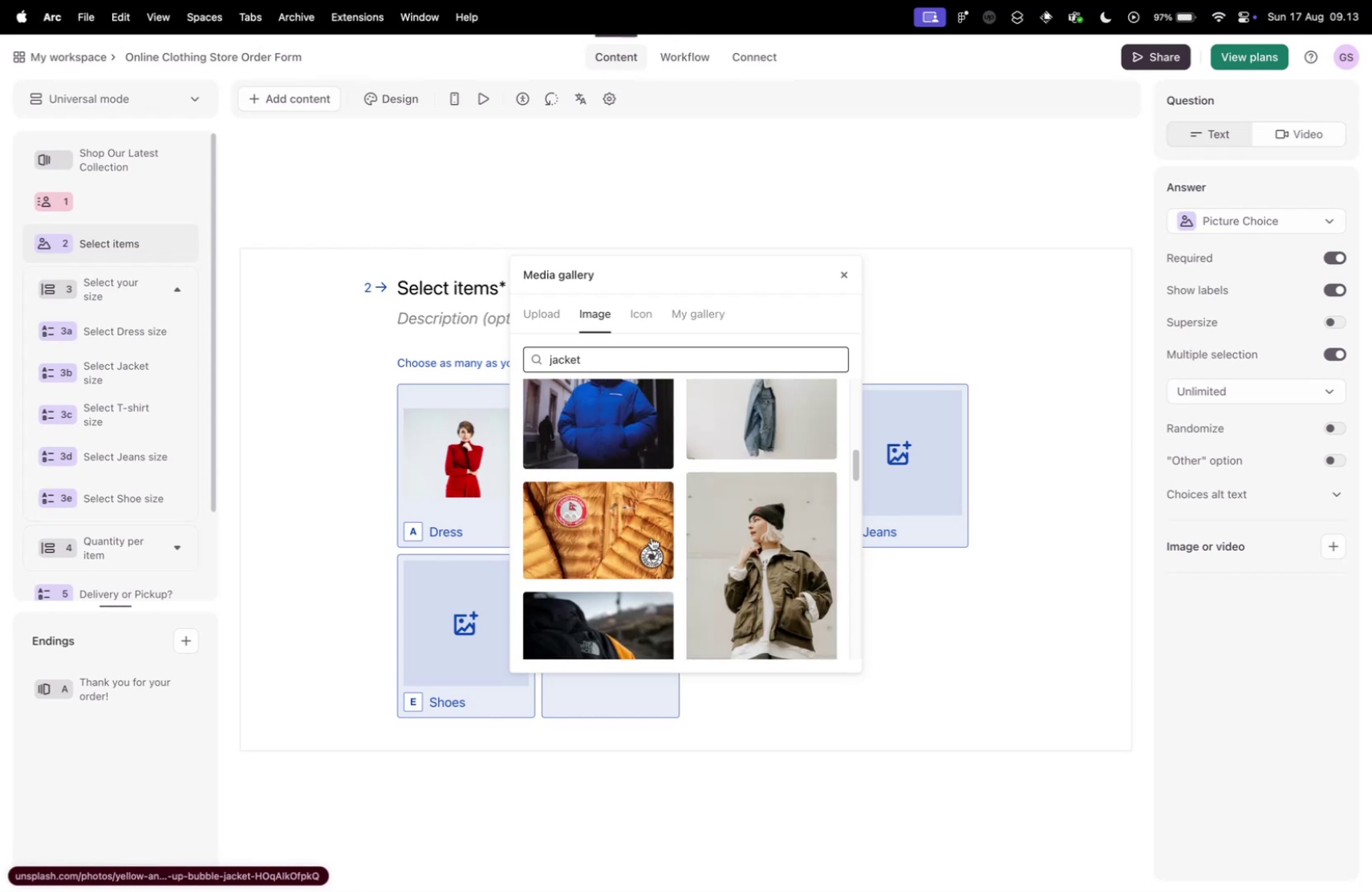 
scroll: coordinate [651, 537], scroll_direction: down, amount: 10.0
 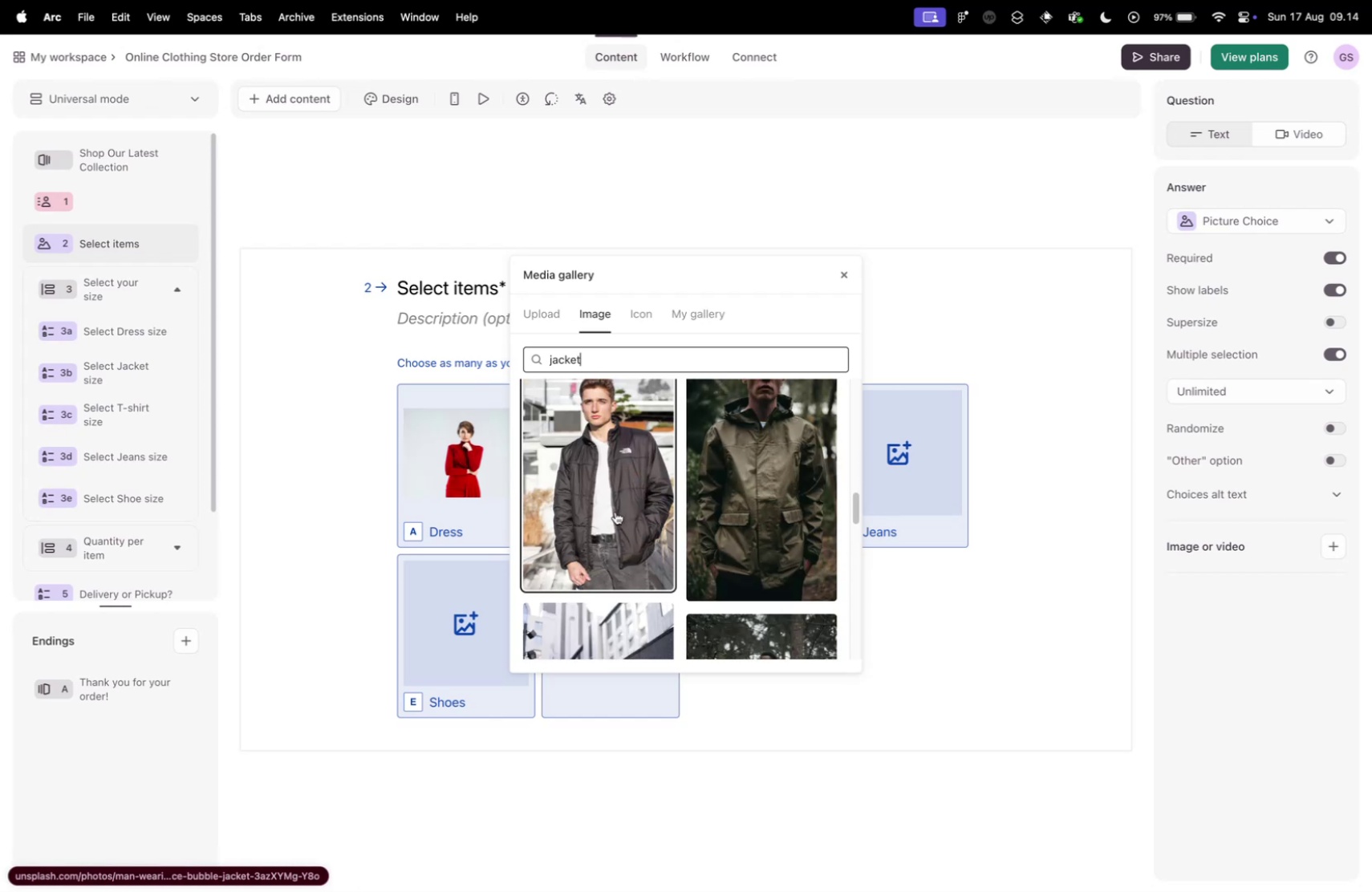 
left_click([615, 511])
 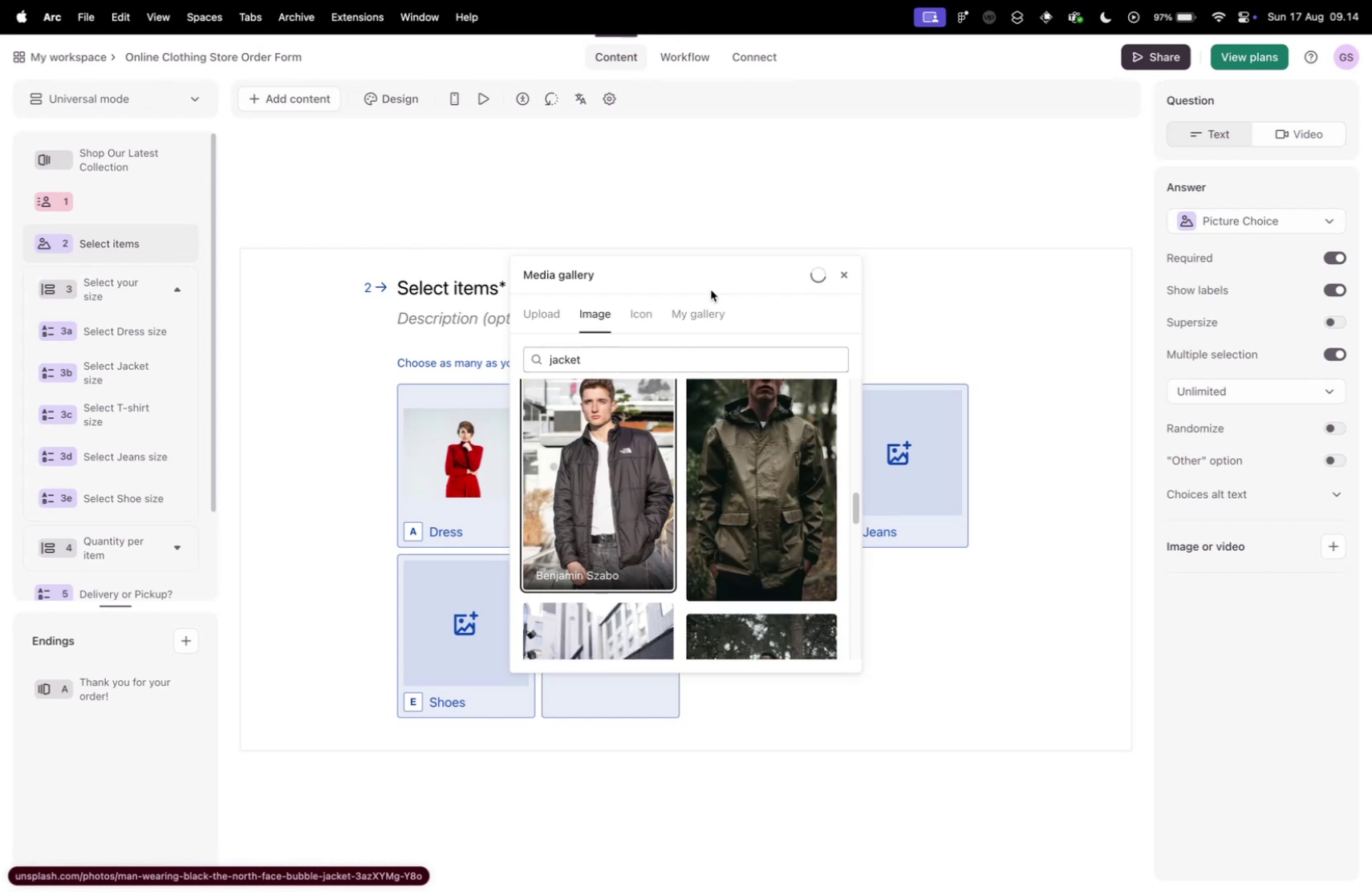 
left_click_drag(start_coordinate=[712, 278], to_coordinate=[1106, 218])
 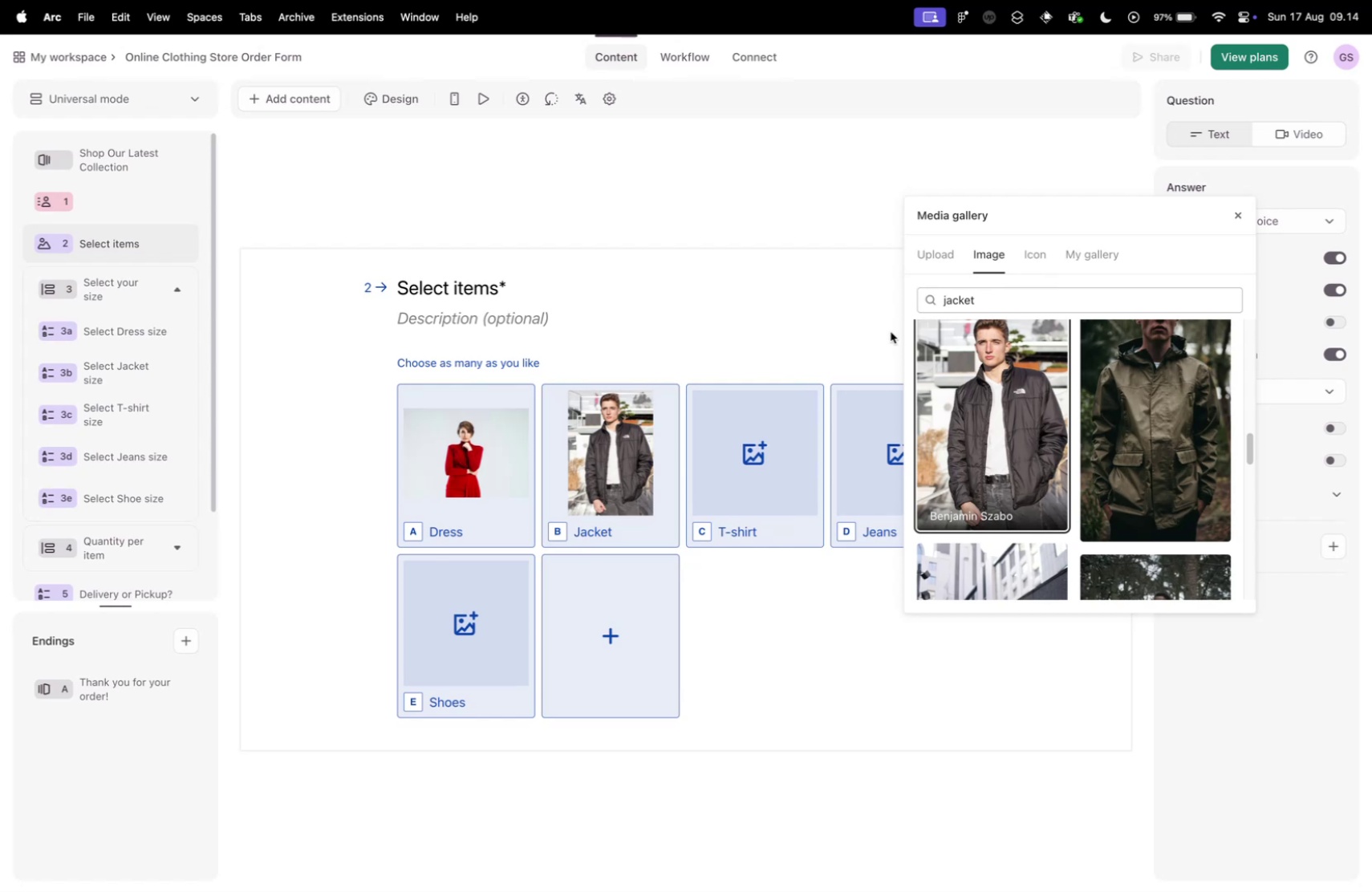 
left_click([1240, 212])
 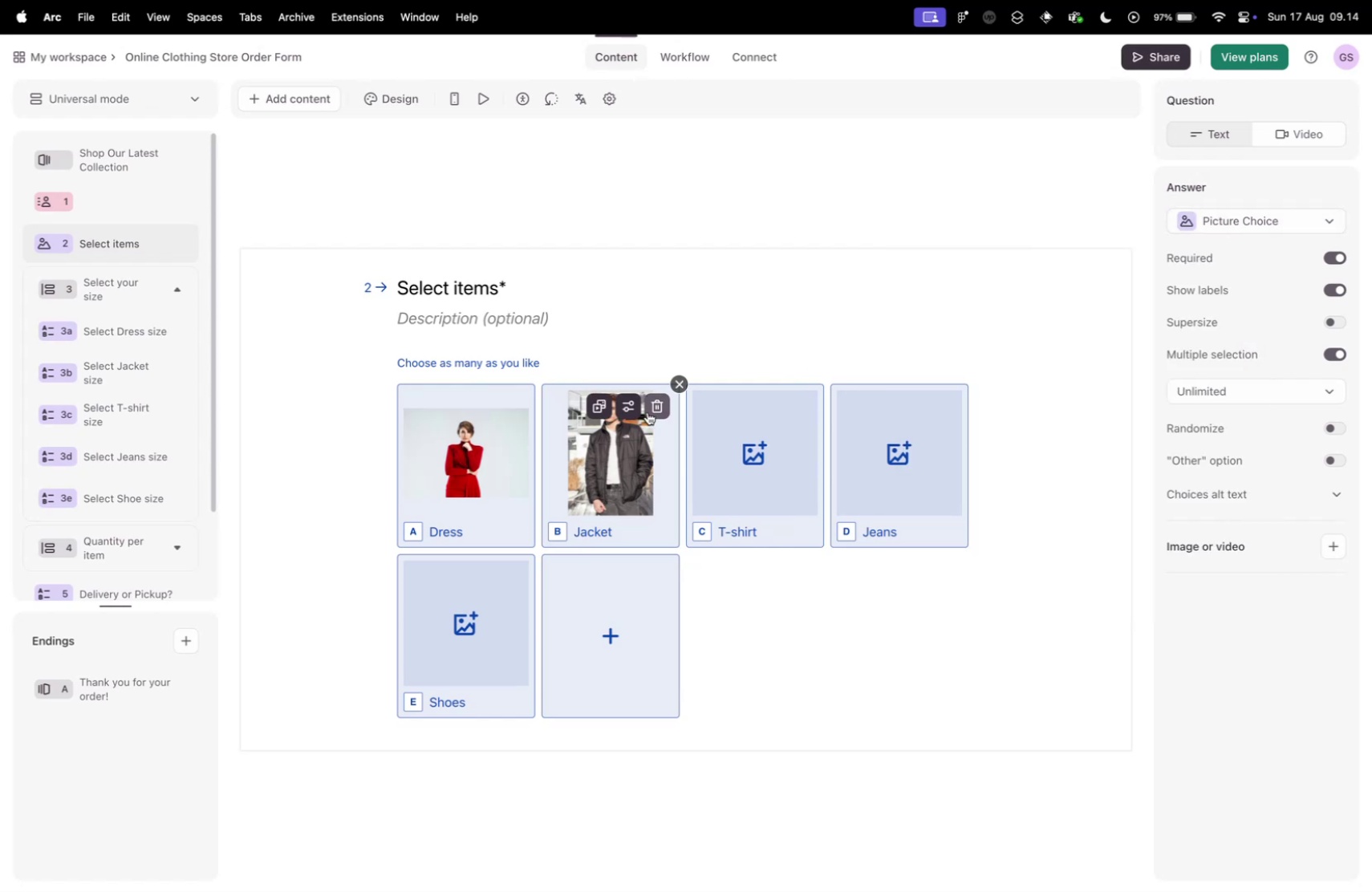 
left_click([631, 407])
 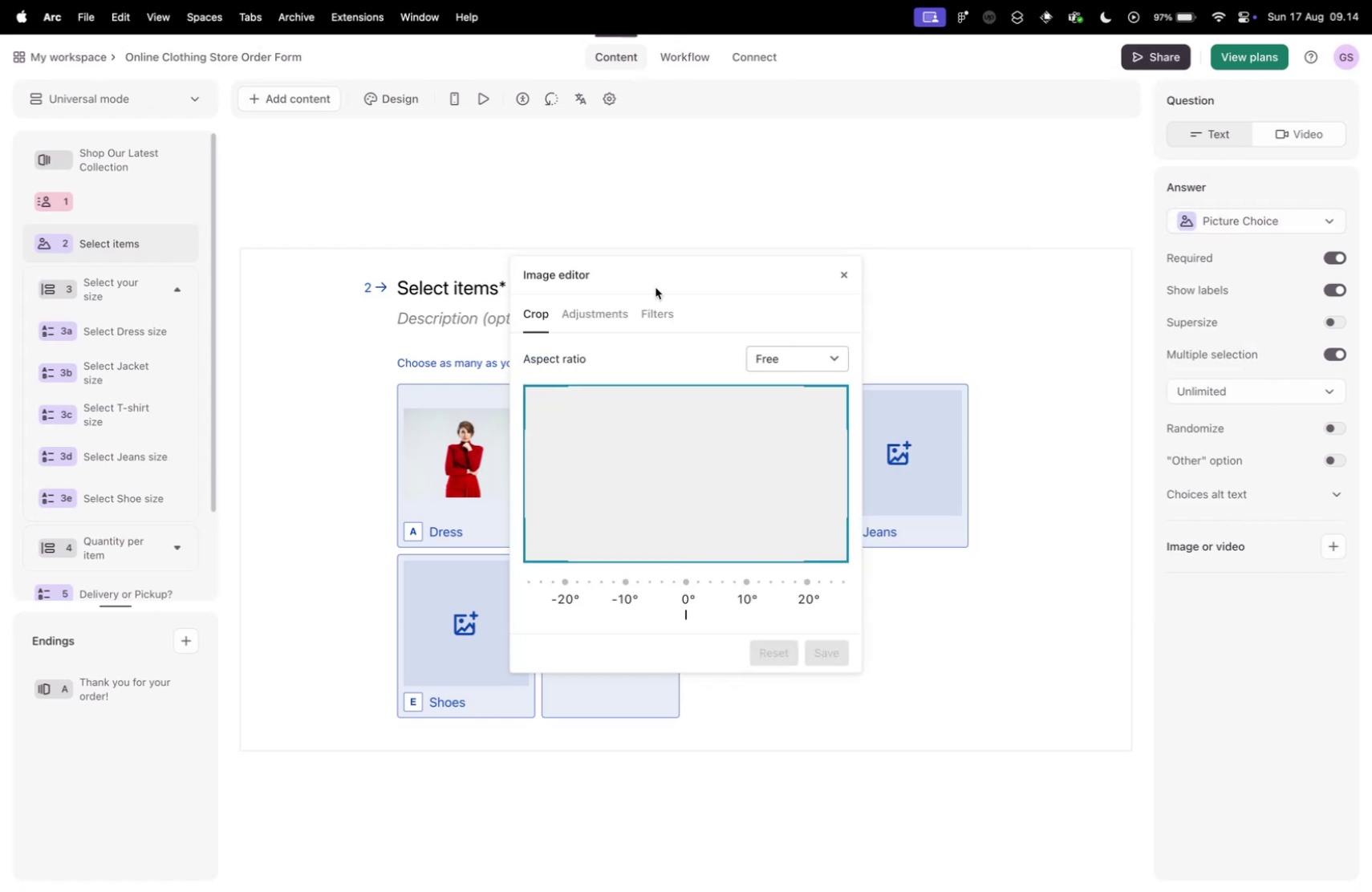 
left_click_drag(start_coordinate=[652, 271], to_coordinate=[980, 225])
 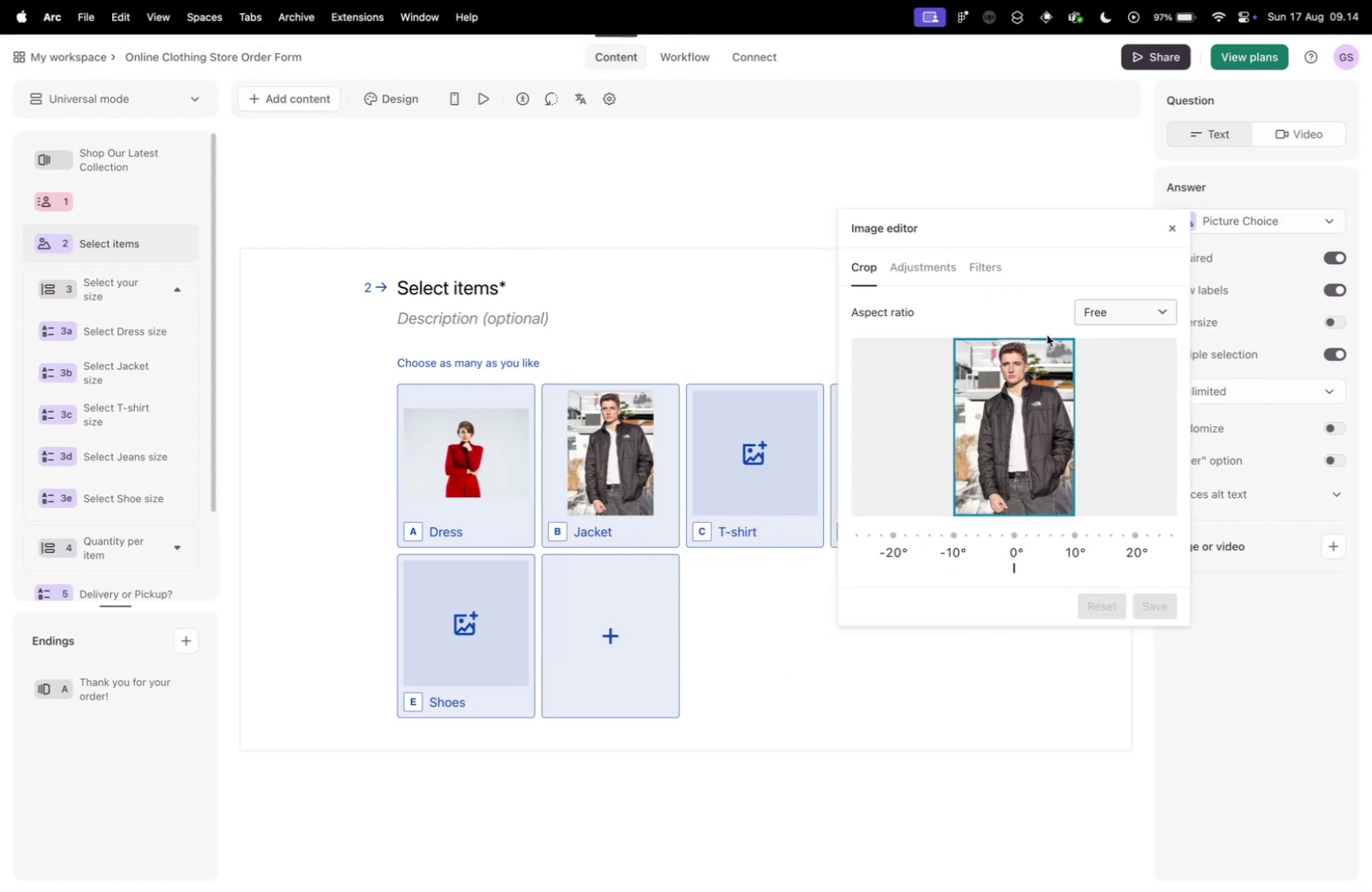 
left_click_drag(start_coordinate=[1041, 339], to_coordinate=[1073, 330])
 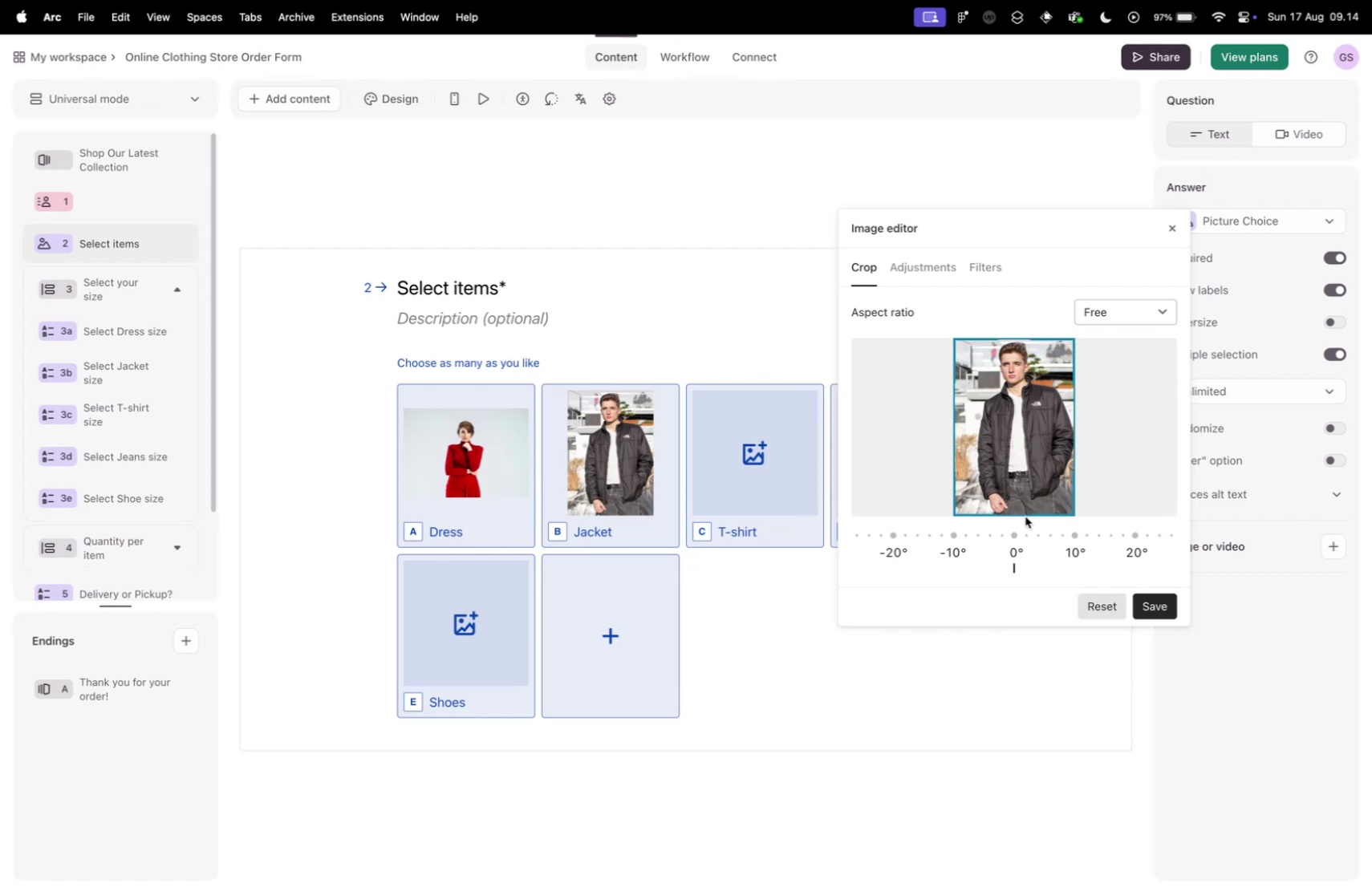 
left_click_drag(start_coordinate=[1026, 514], to_coordinate=[1033, 450])
 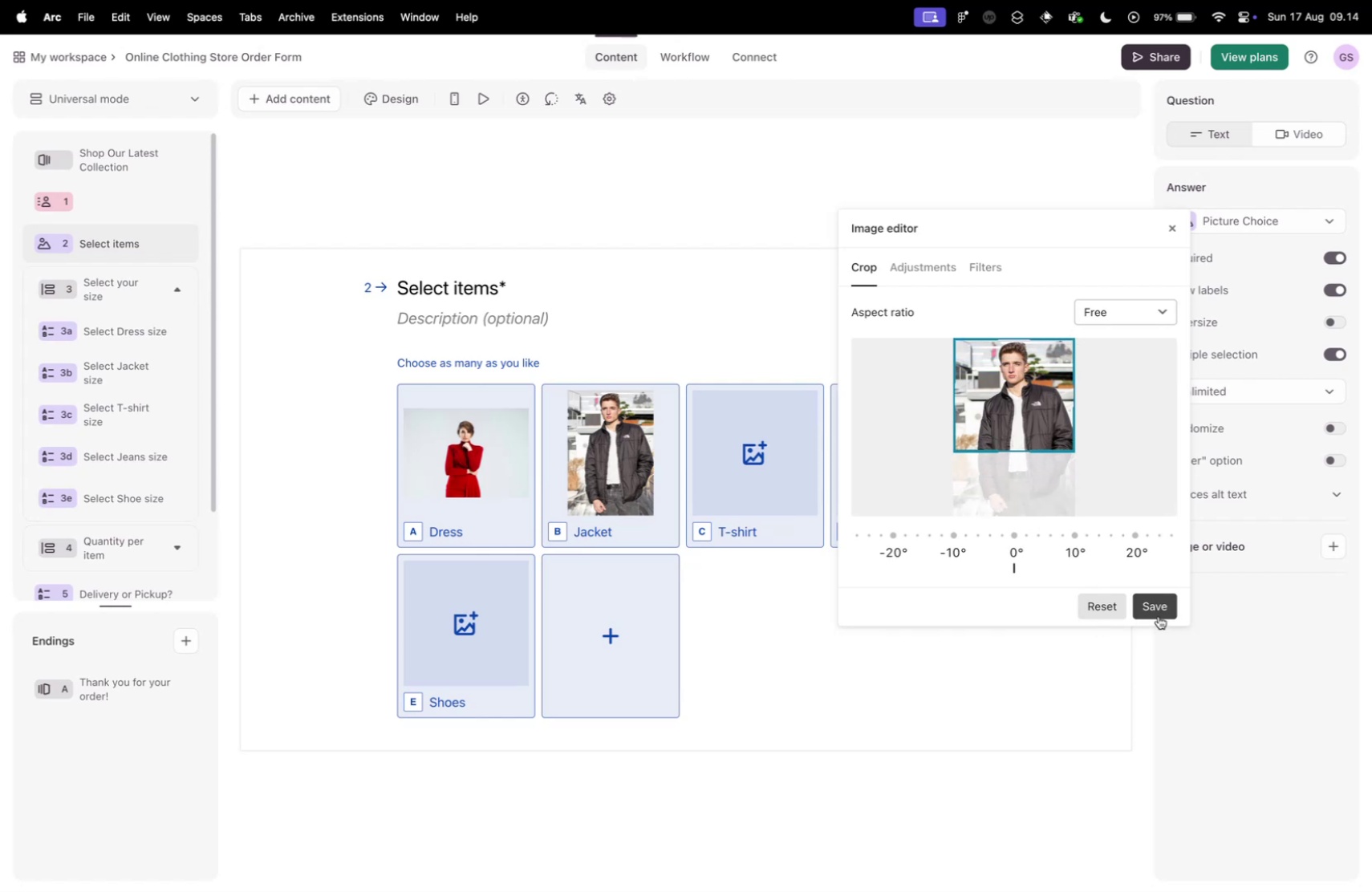 
left_click([1155, 609])
 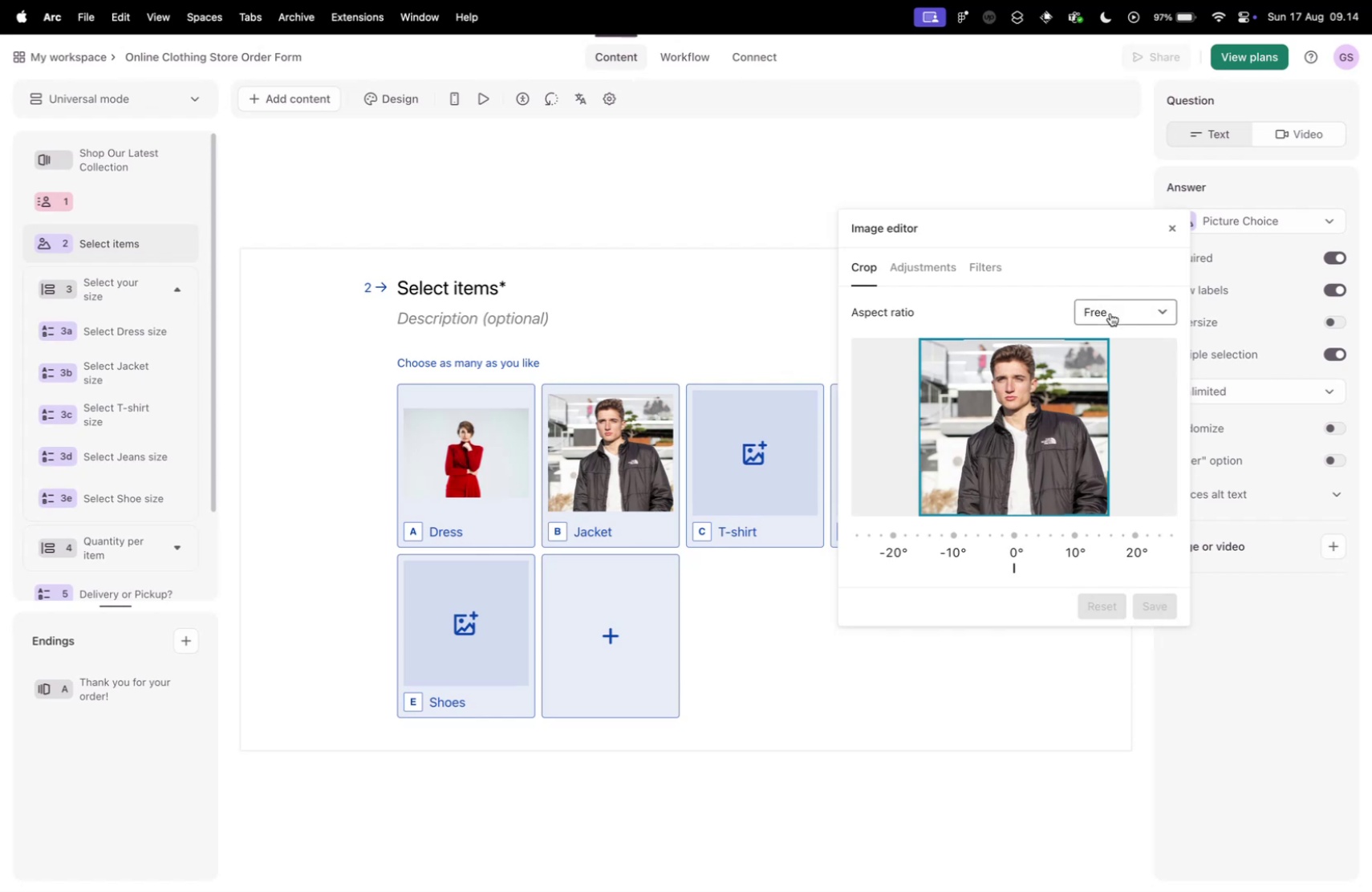 
wait(5.9)
 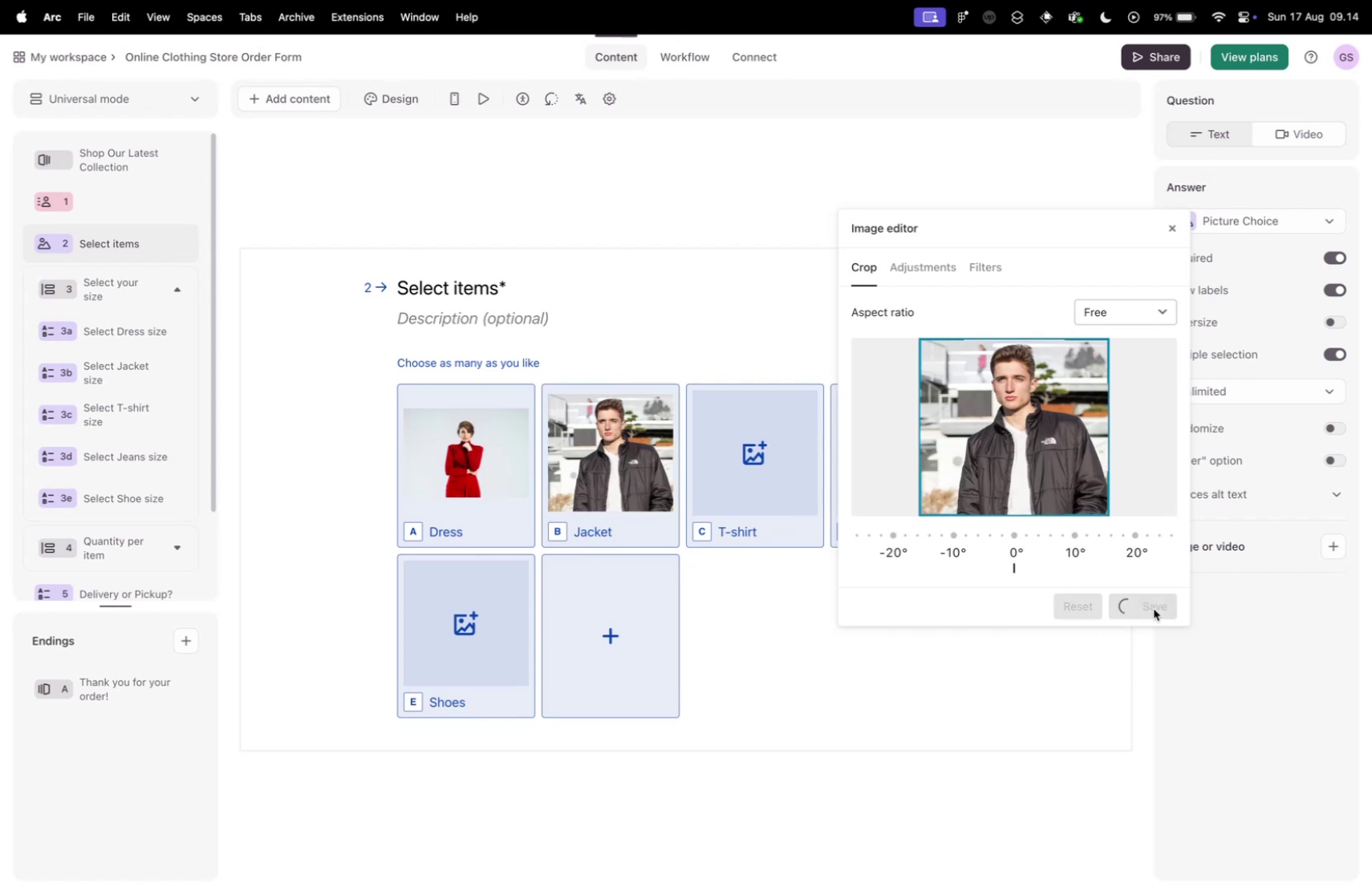 
left_click([1120, 391])
 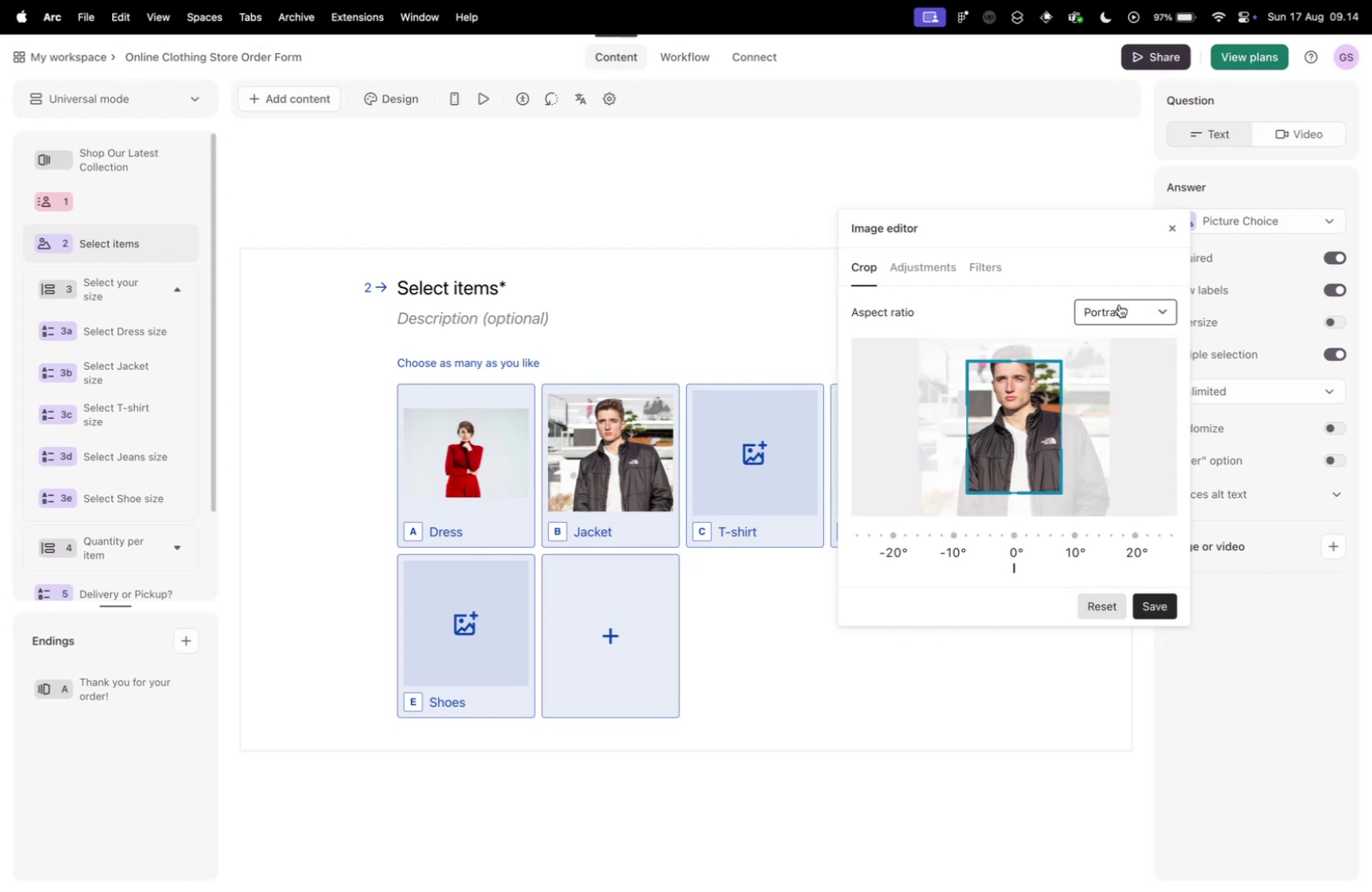 
left_click([1119, 302])
 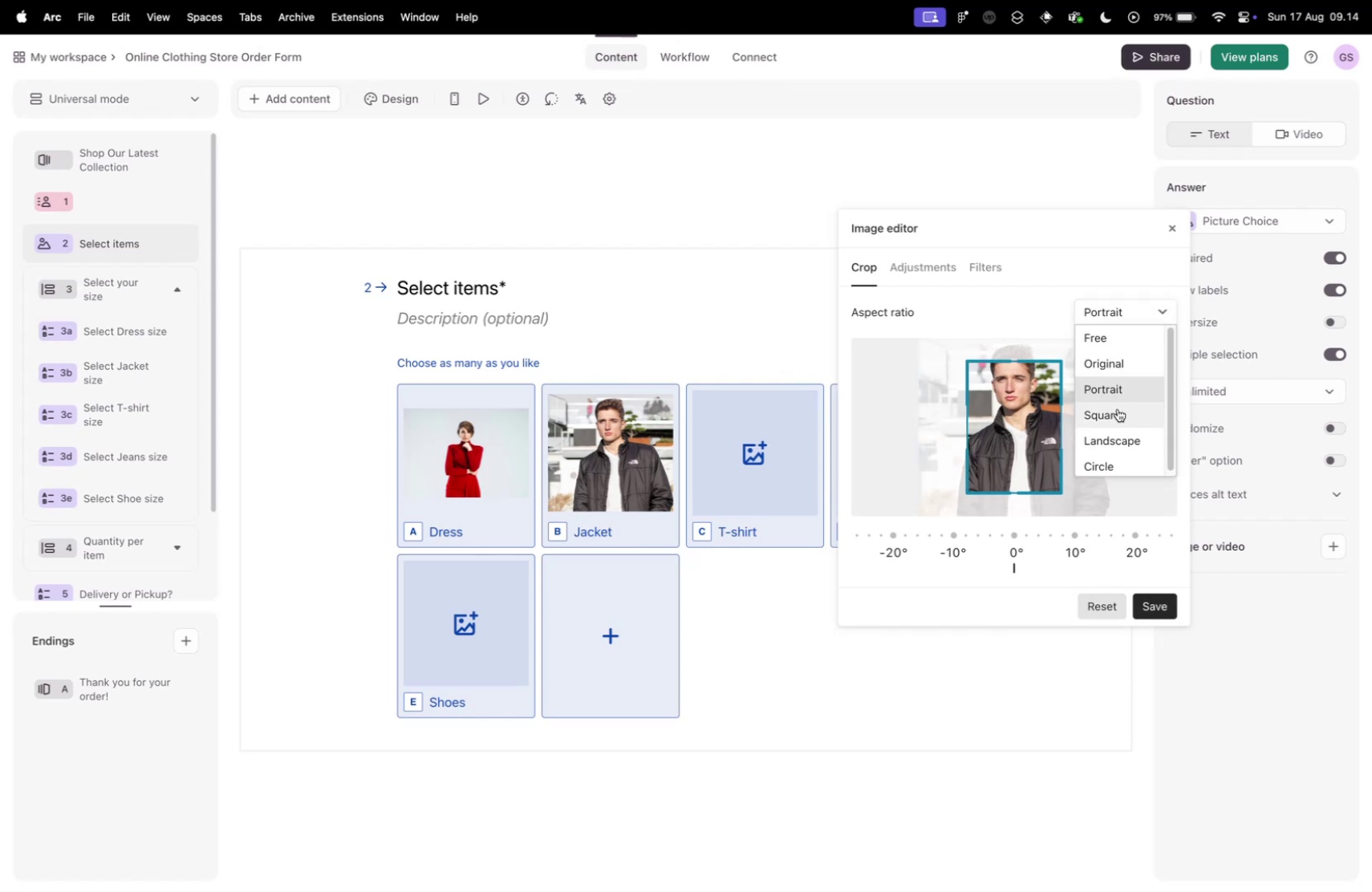 
left_click([1118, 409])
 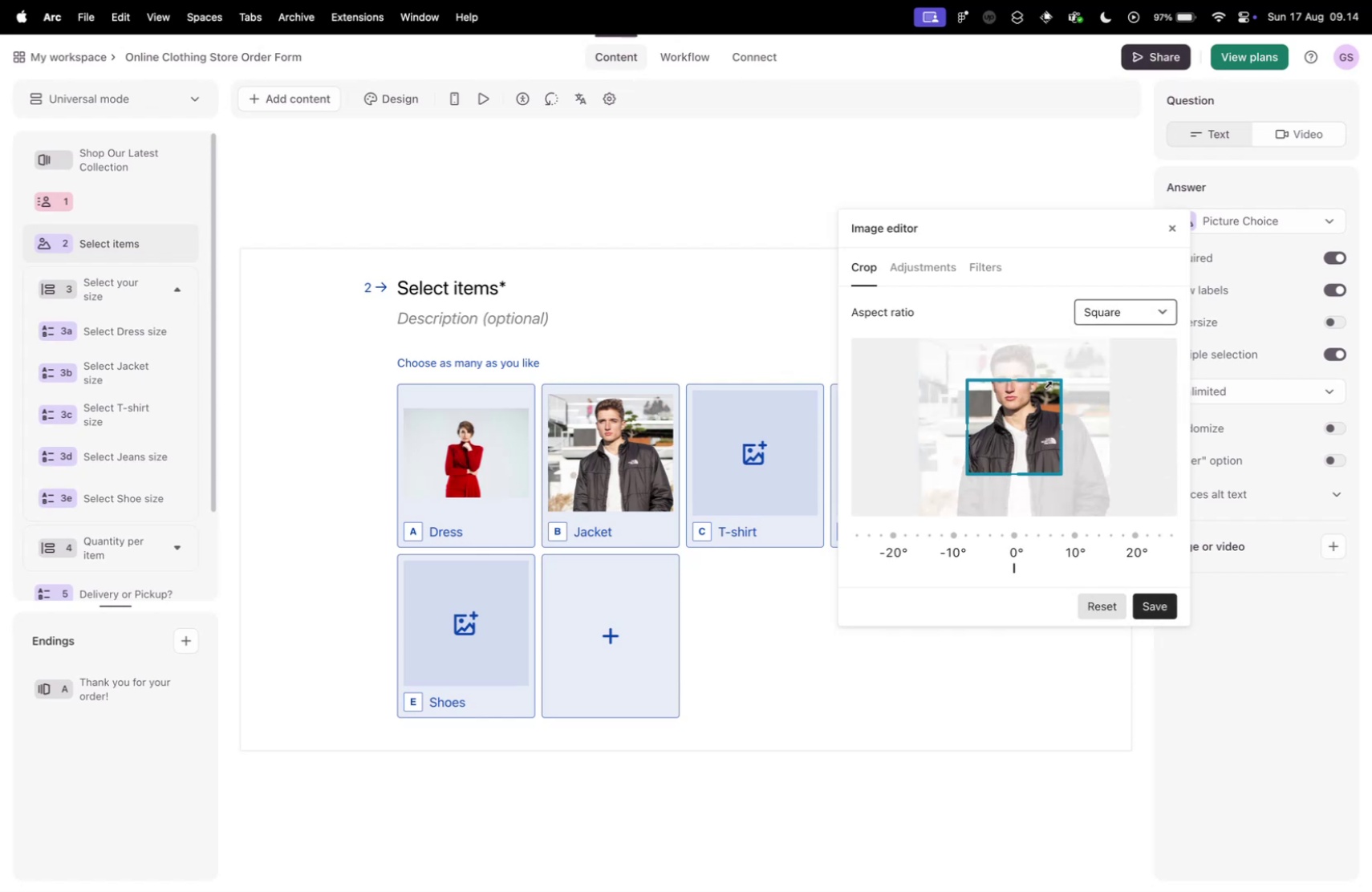 
left_click_drag(start_coordinate=[1058, 381], to_coordinate=[1115, 341])
 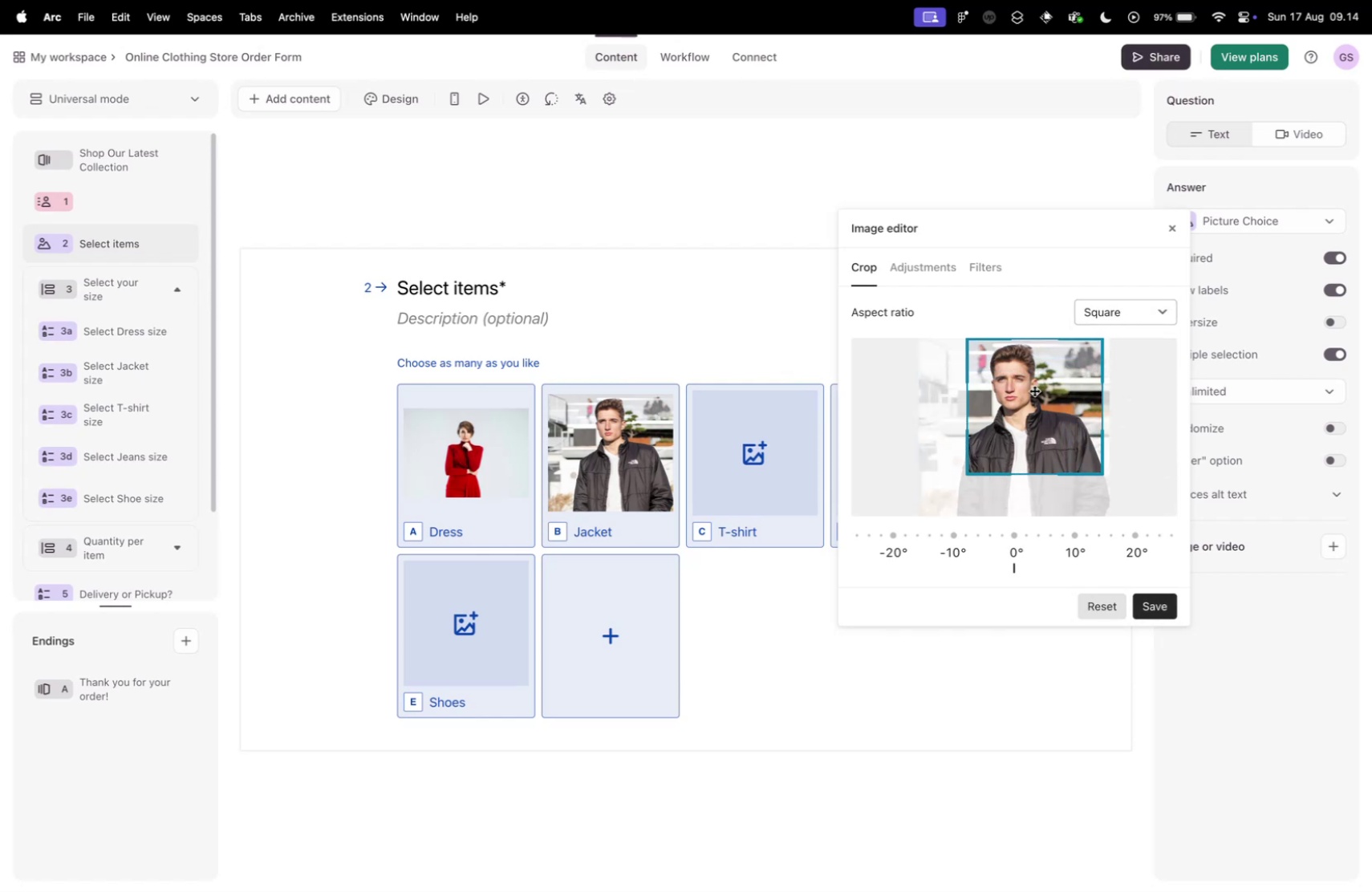 
left_click_drag(start_coordinate=[1030, 390], to_coordinate=[993, 383])
 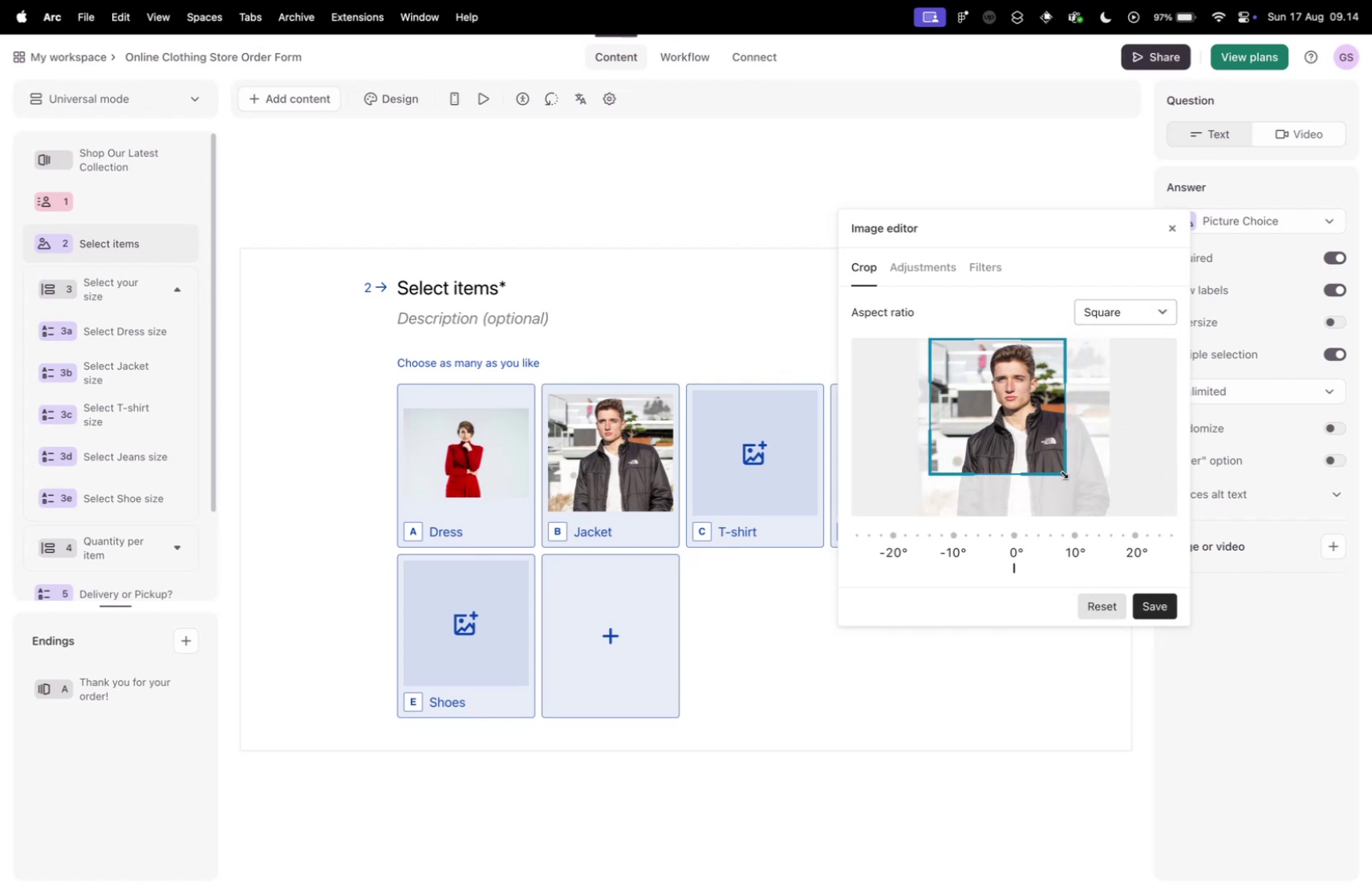 
left_click_drag(start_coordinate=[1062, 472], to_coordinate=[1130, 535])
 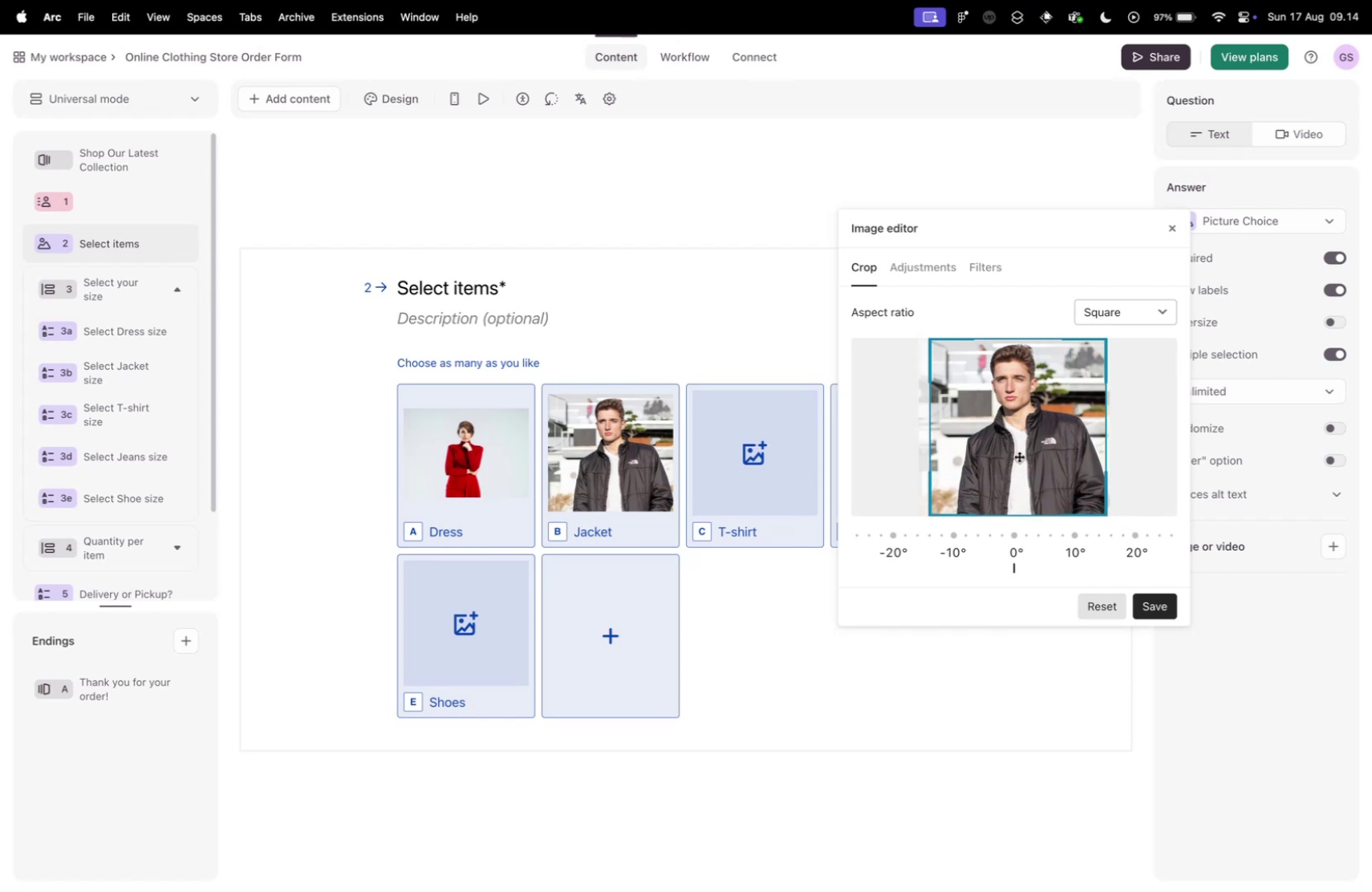 
left_click_drag(start_coordinate=[1013, 450], to_coordinate=[1041, 449])
 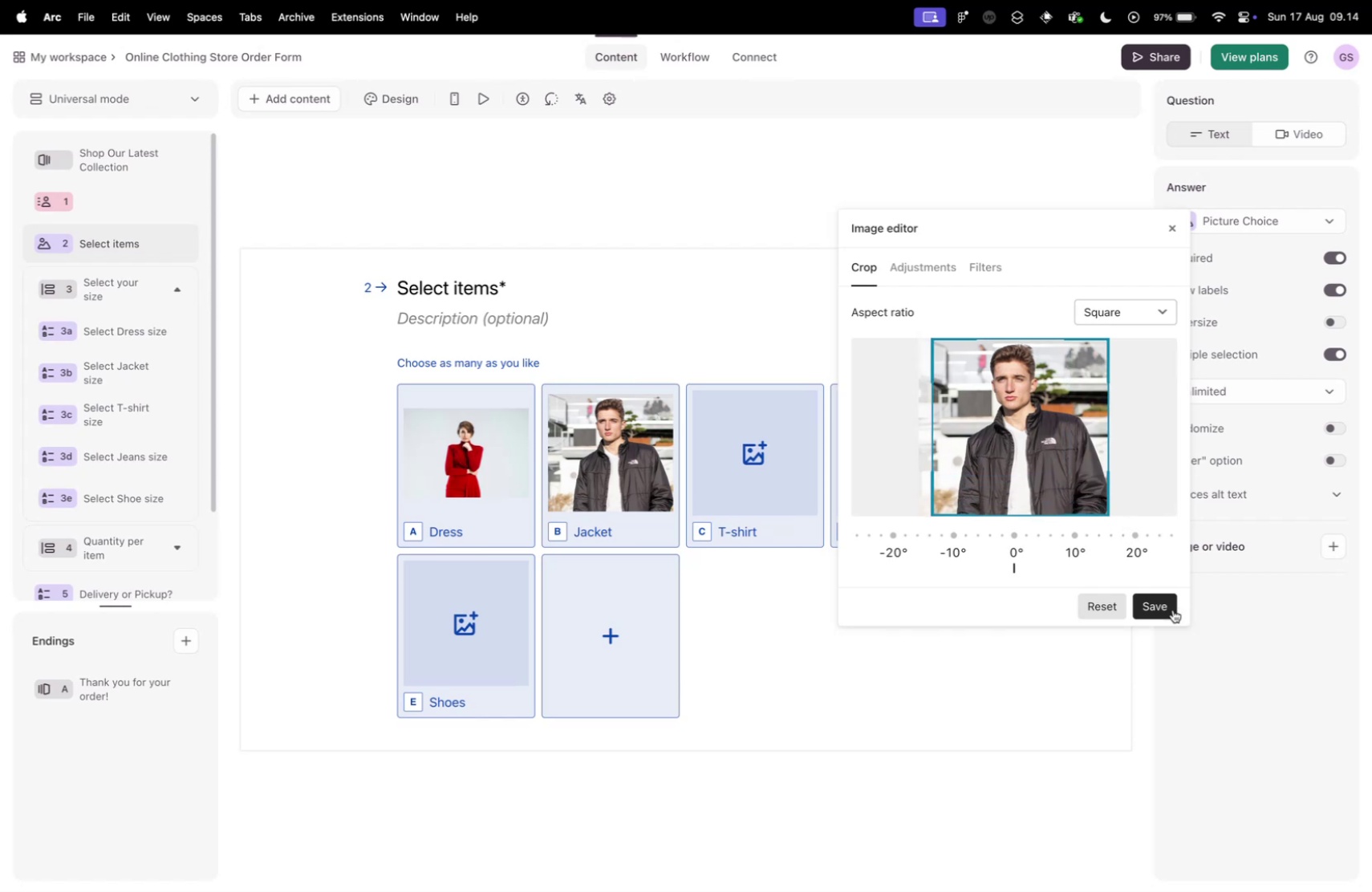 
left_click([1158, 606])
 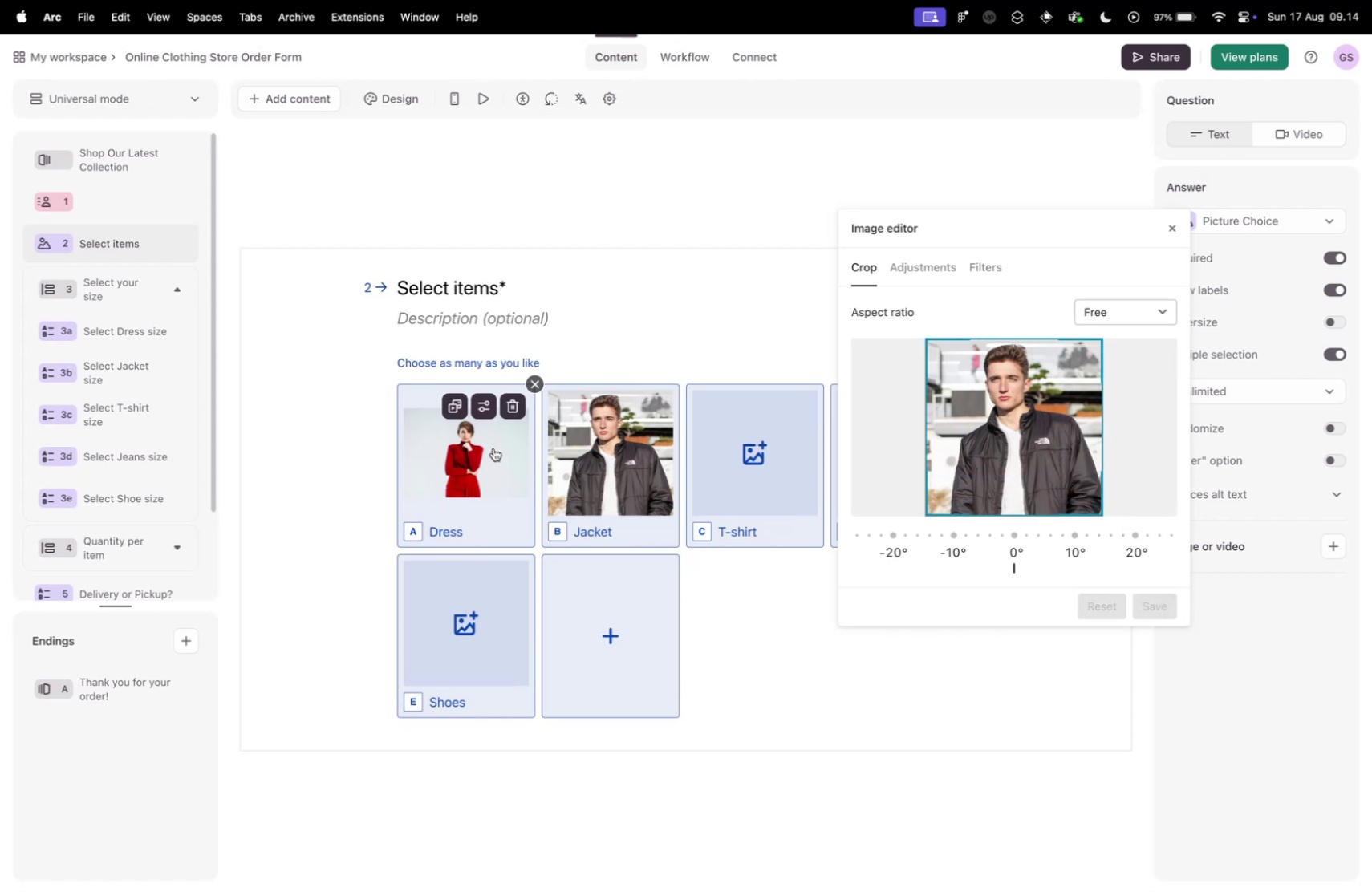 
left_click([450, 451])
 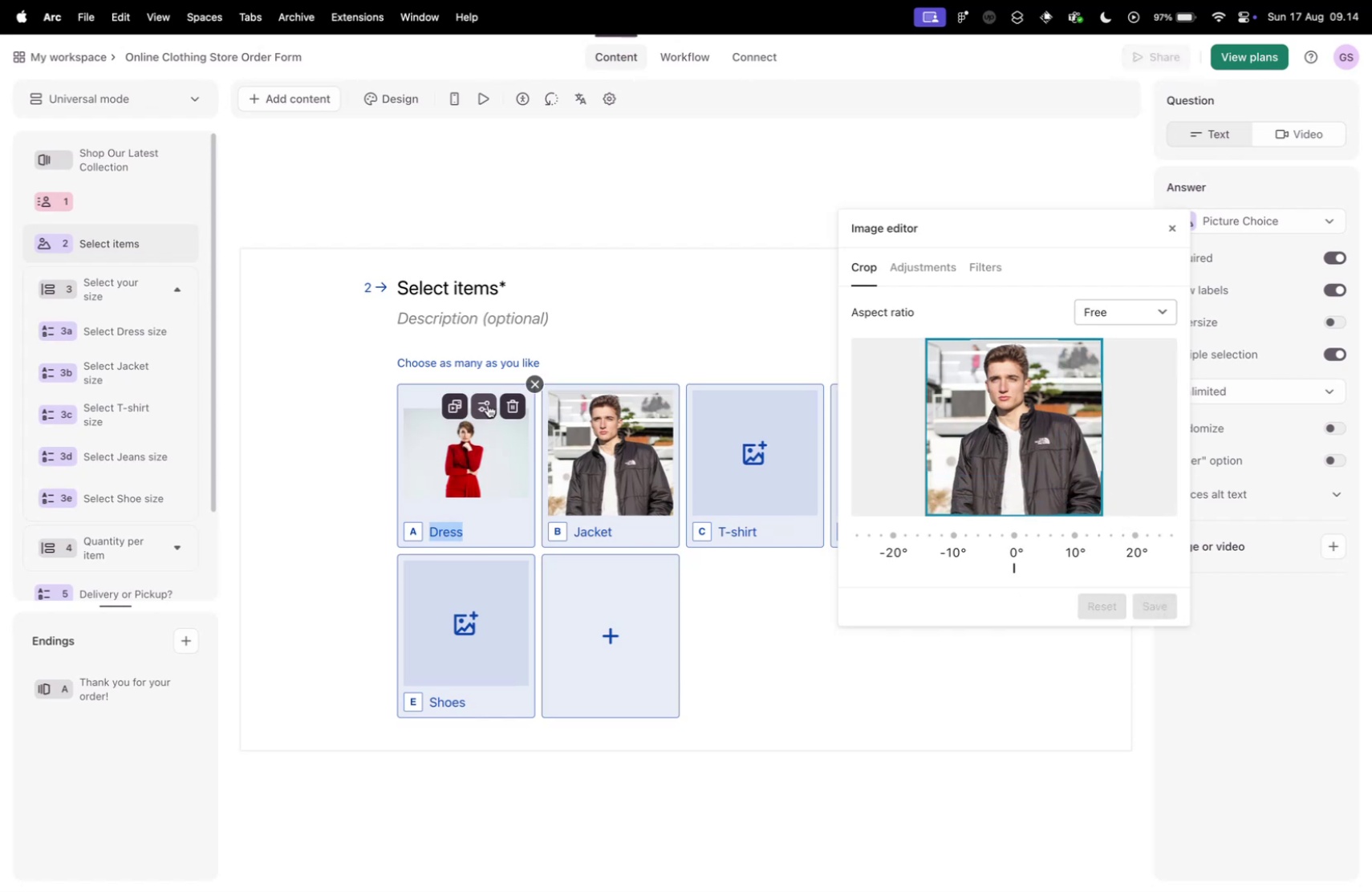 
left_click([488, 404])
 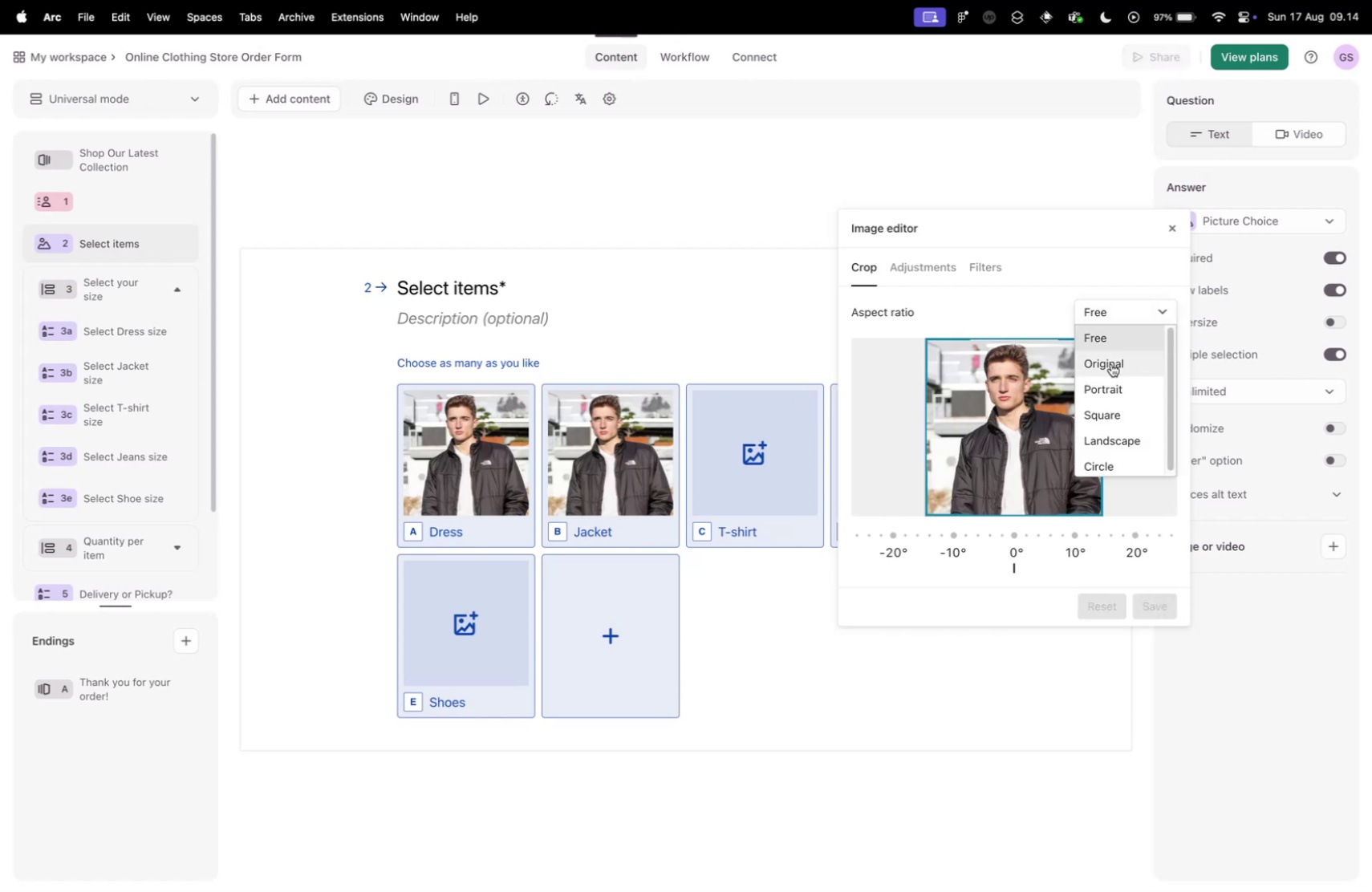 
left_click([1088, 306])
 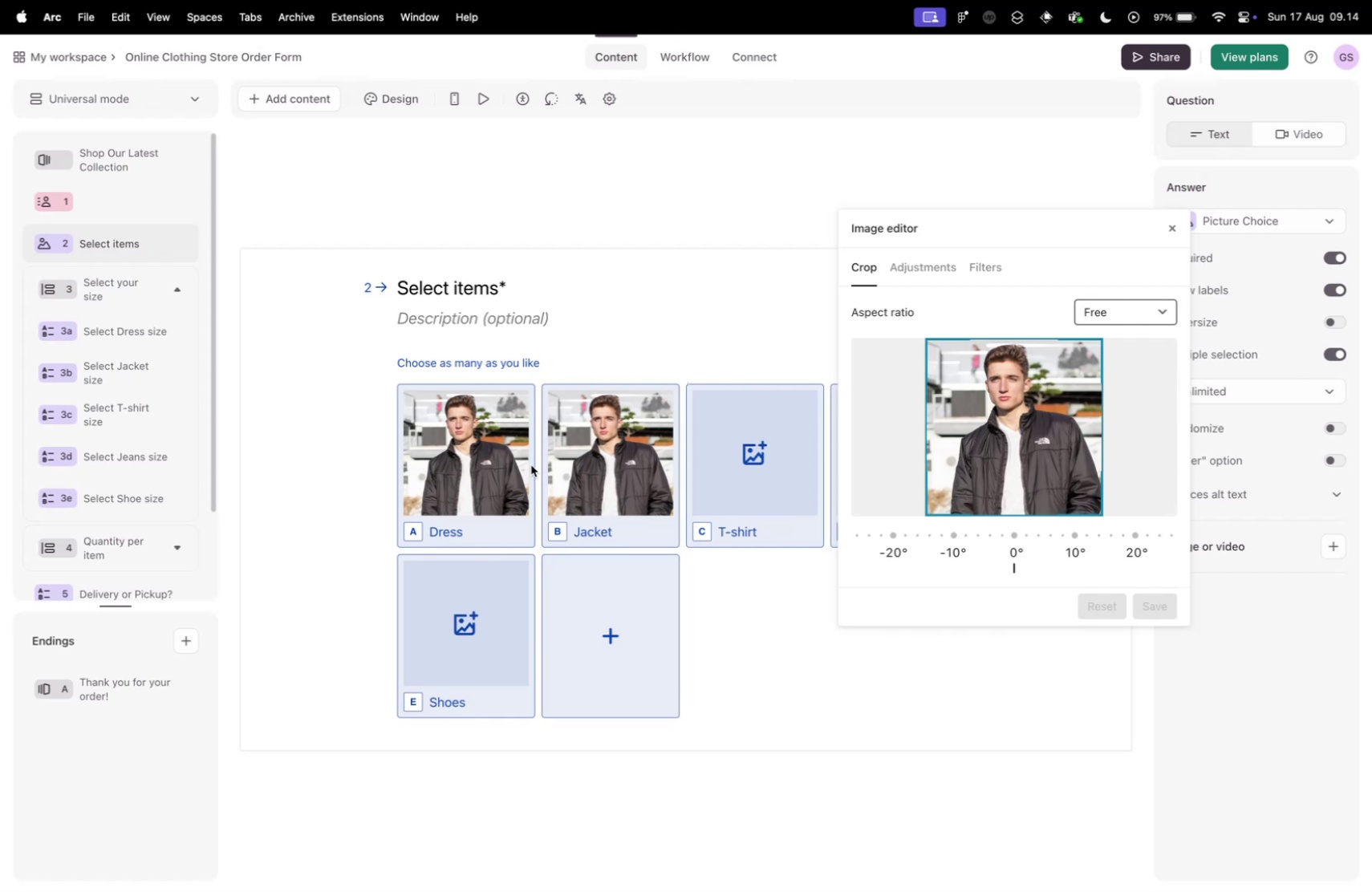 
left_click([518, 470])
 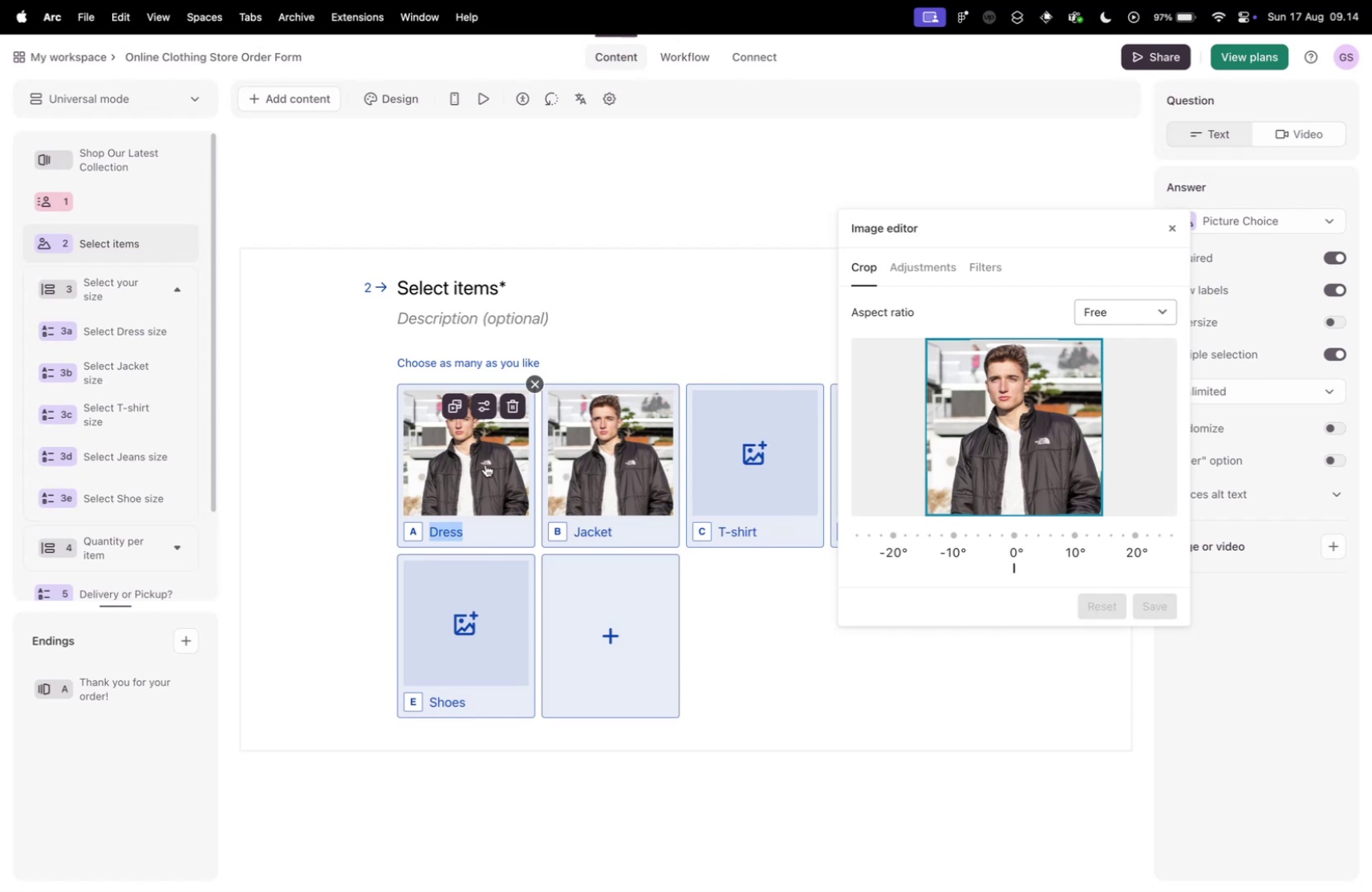 
left_click([485, 463])
 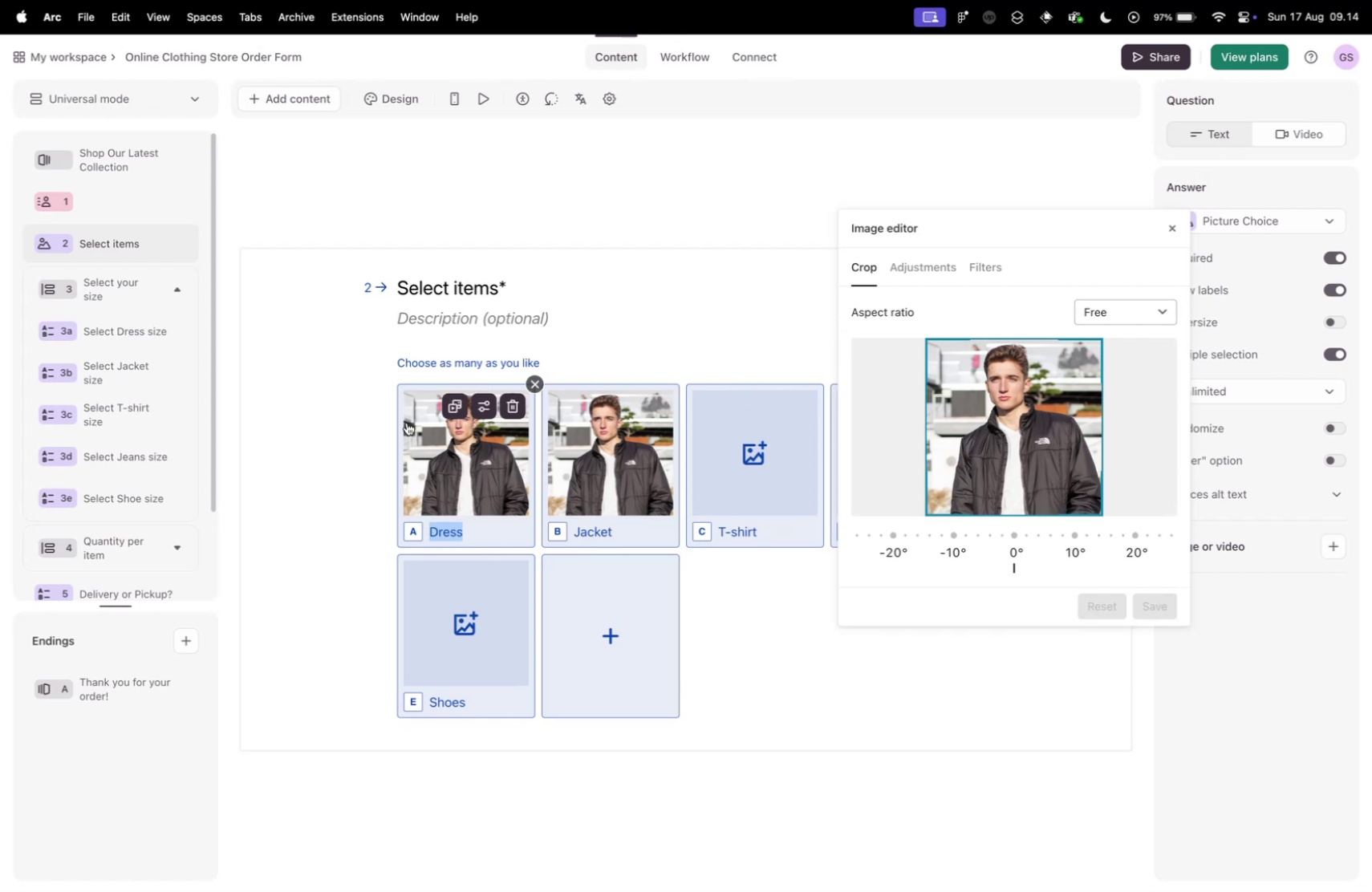 
left_click([457, 406])
 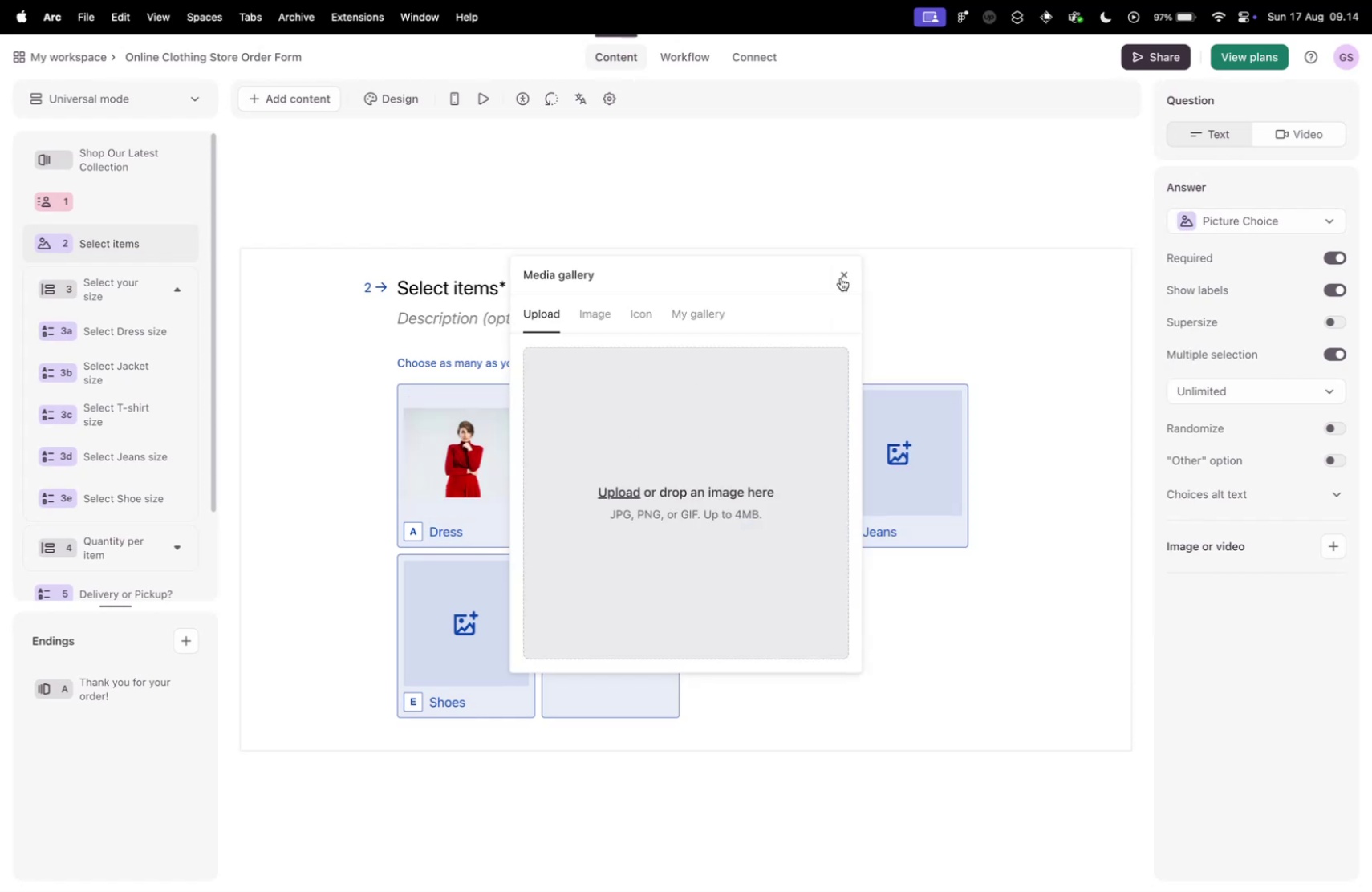 
left_click([840, 272])
 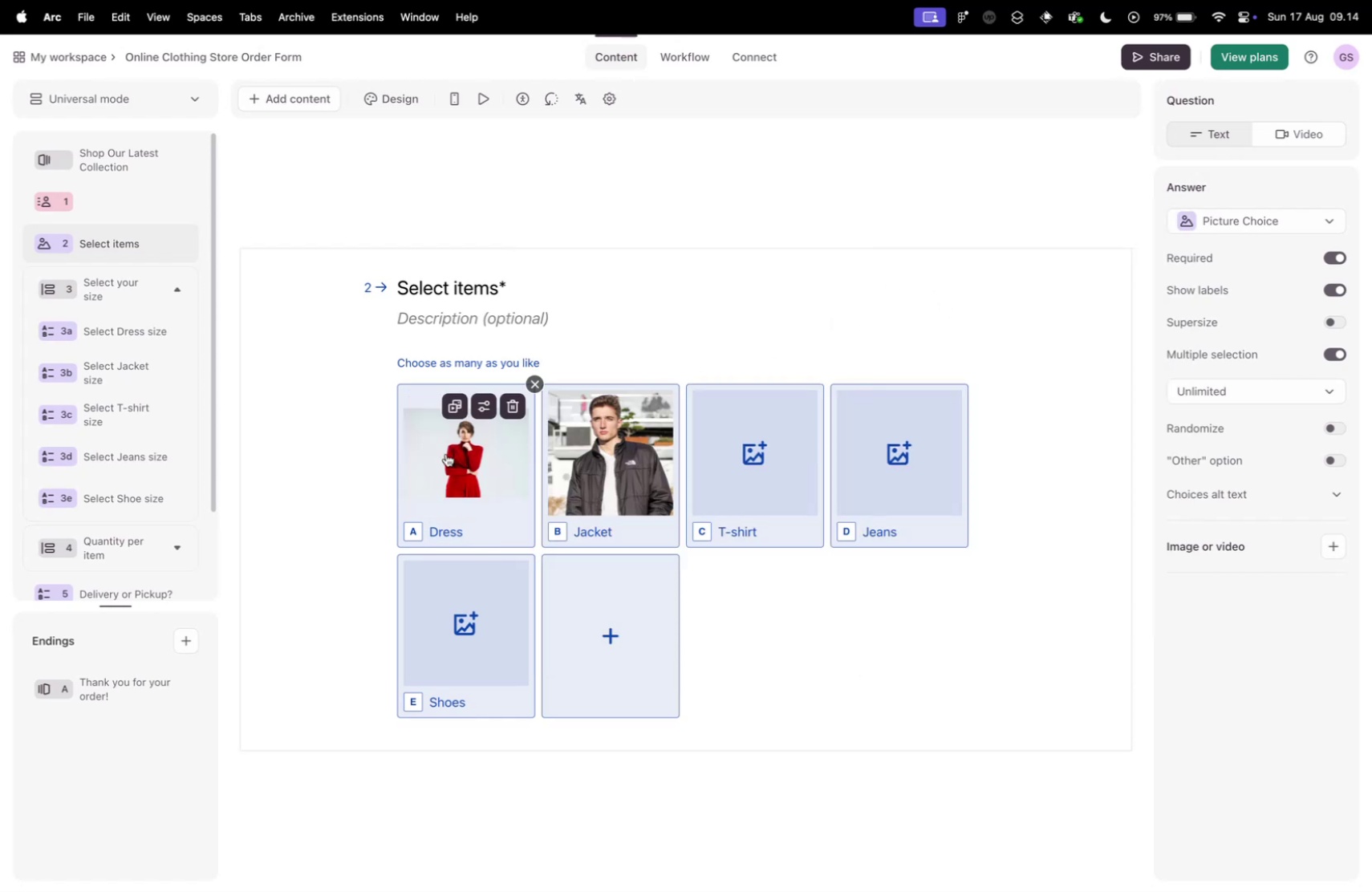 
left_click([488, 404])
 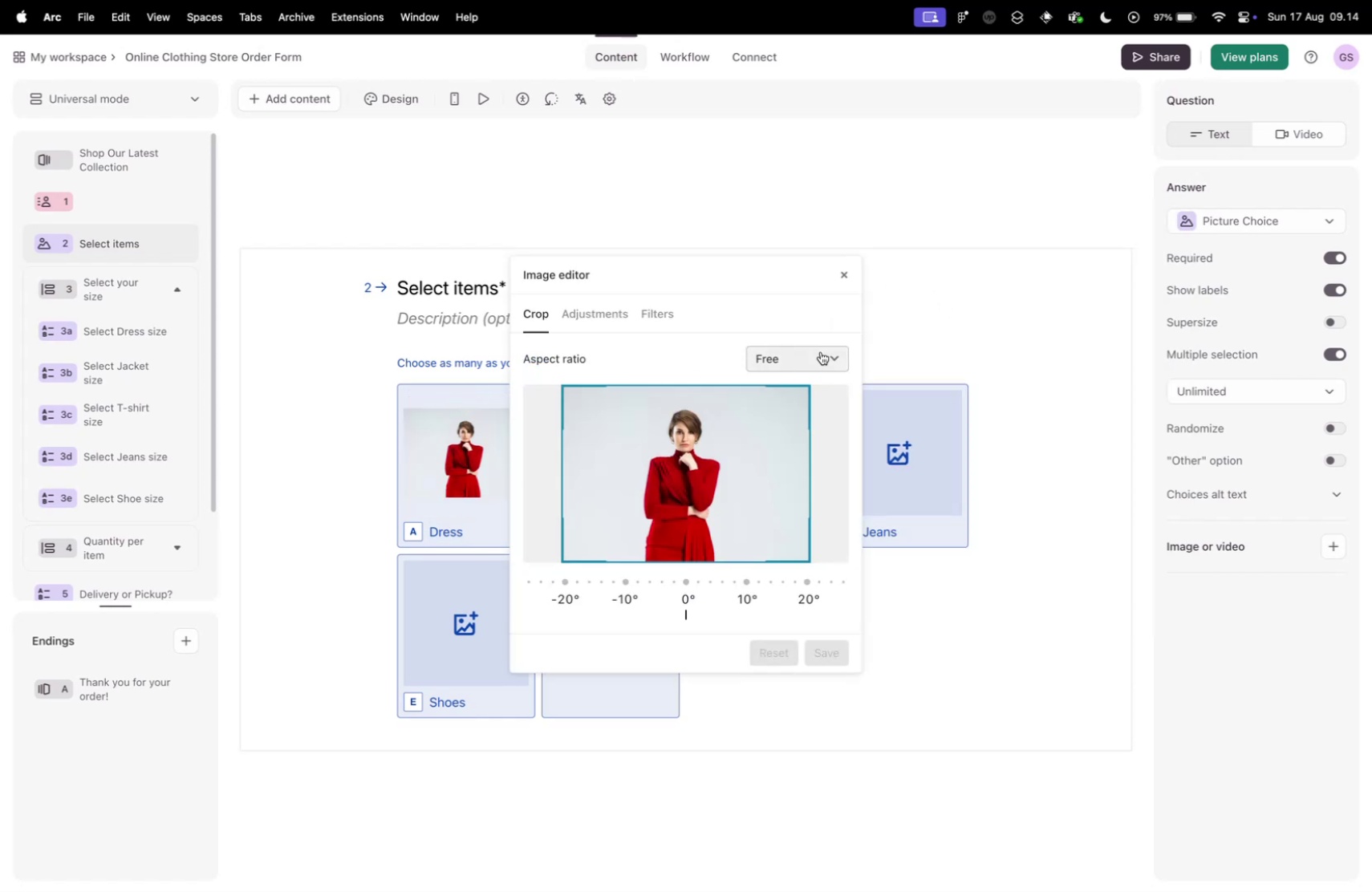 
left_click([821, 351])
 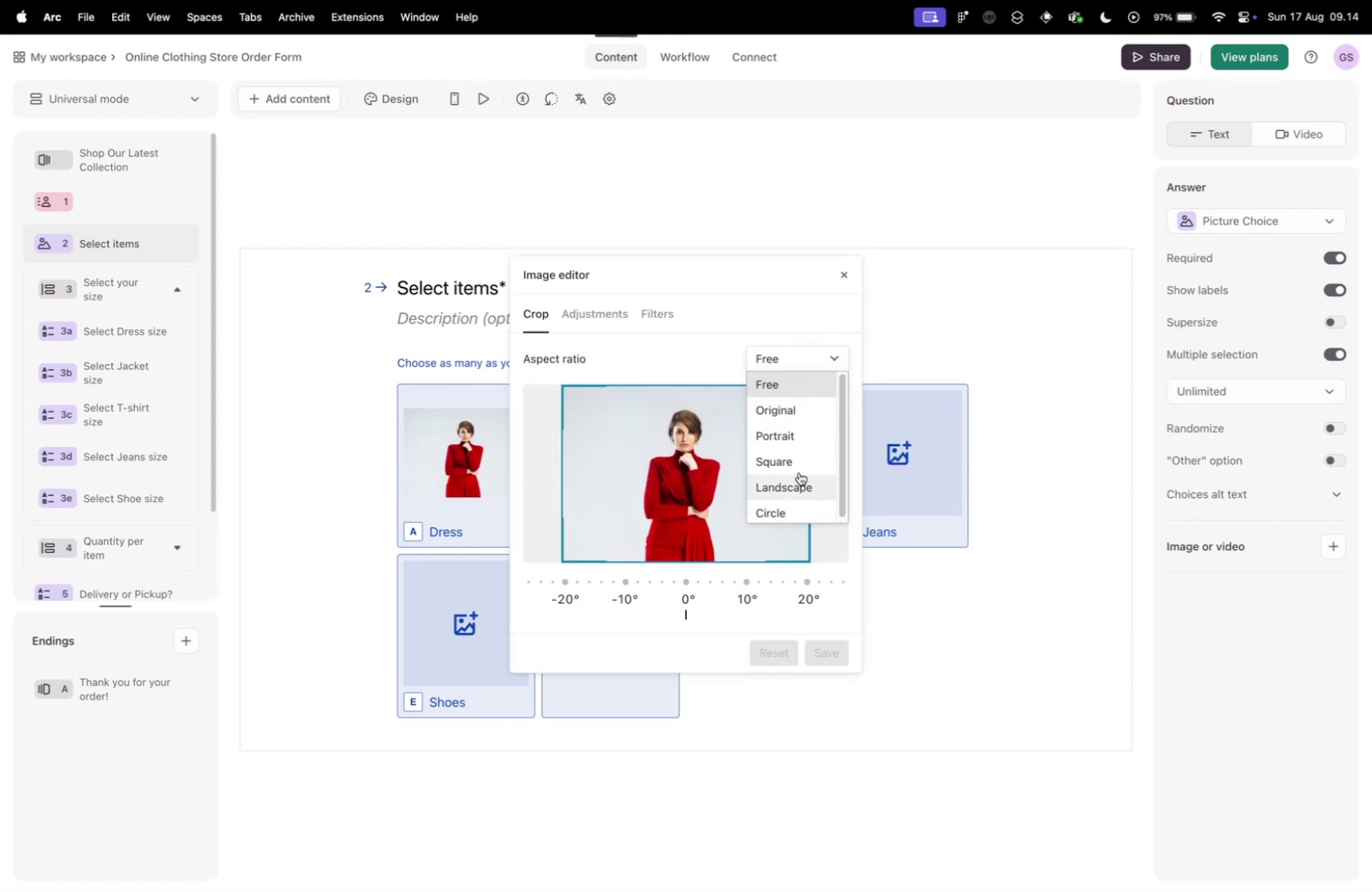 
left_click([795, 466])
 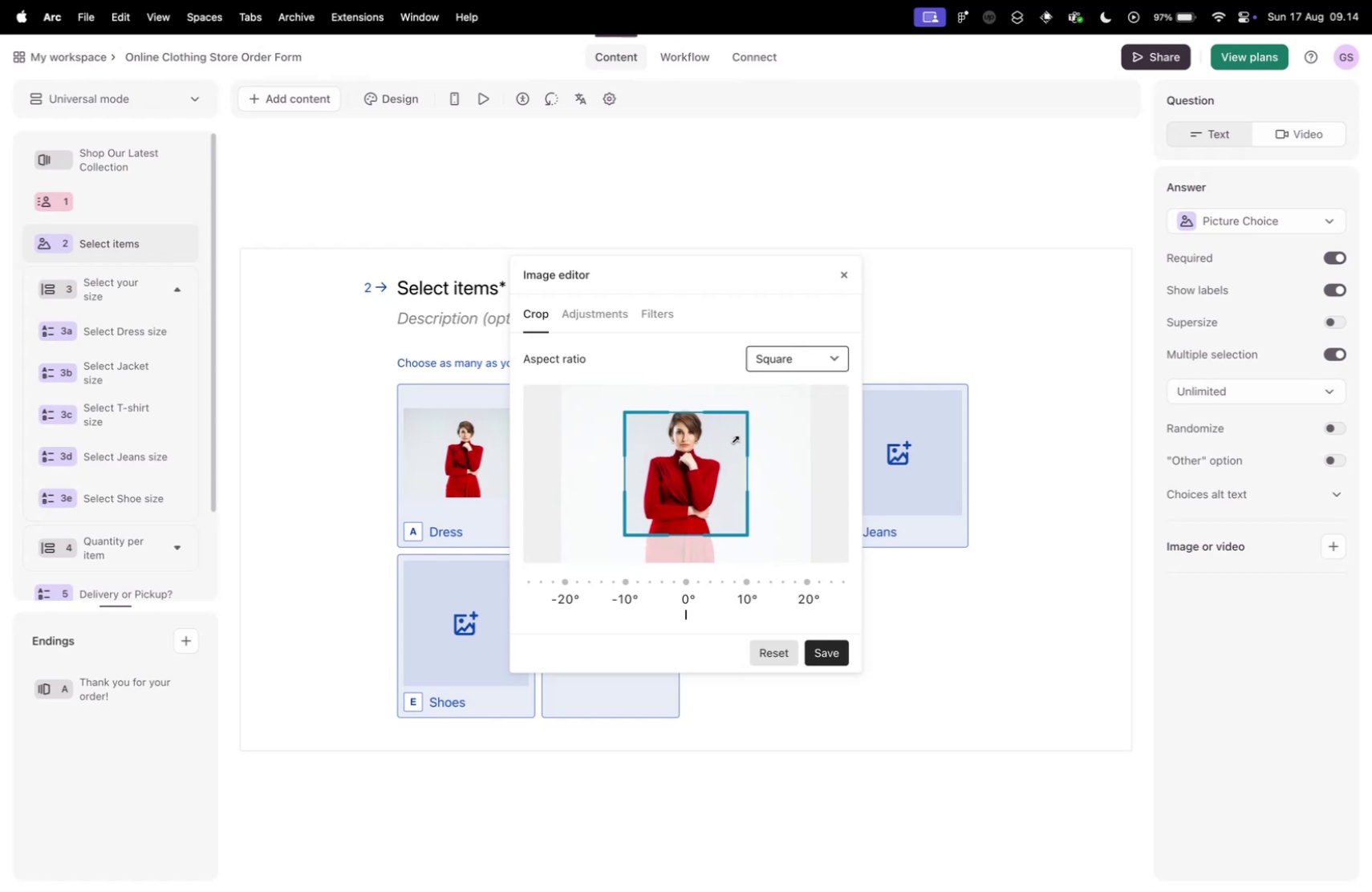 
left_click_drag(start_coordinate=[692, 462], to_coordinate=[684, 452])
 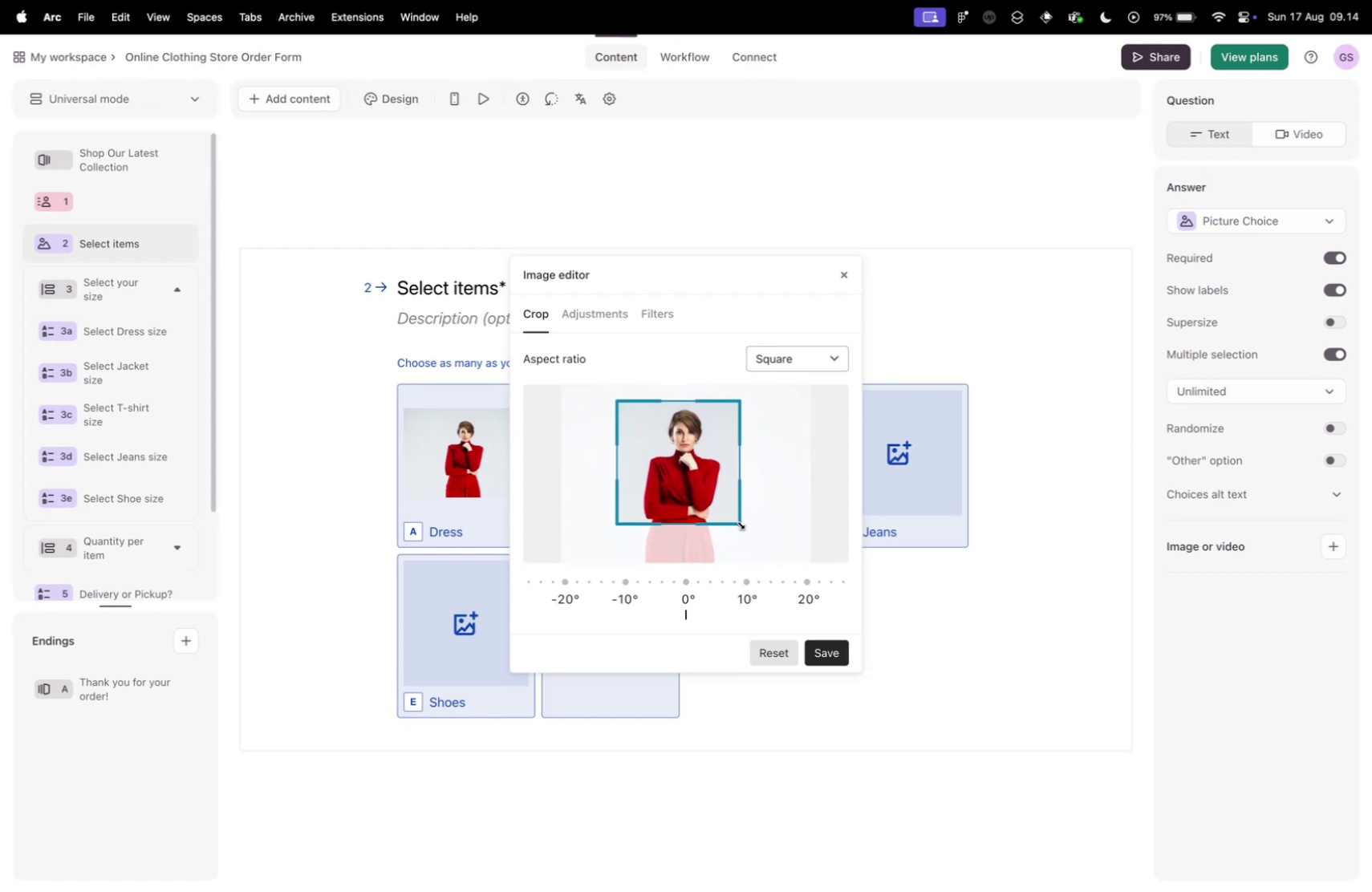 
left_click_drag(start_coordinate=[737, 524], to_coordinate=[798, 588])
 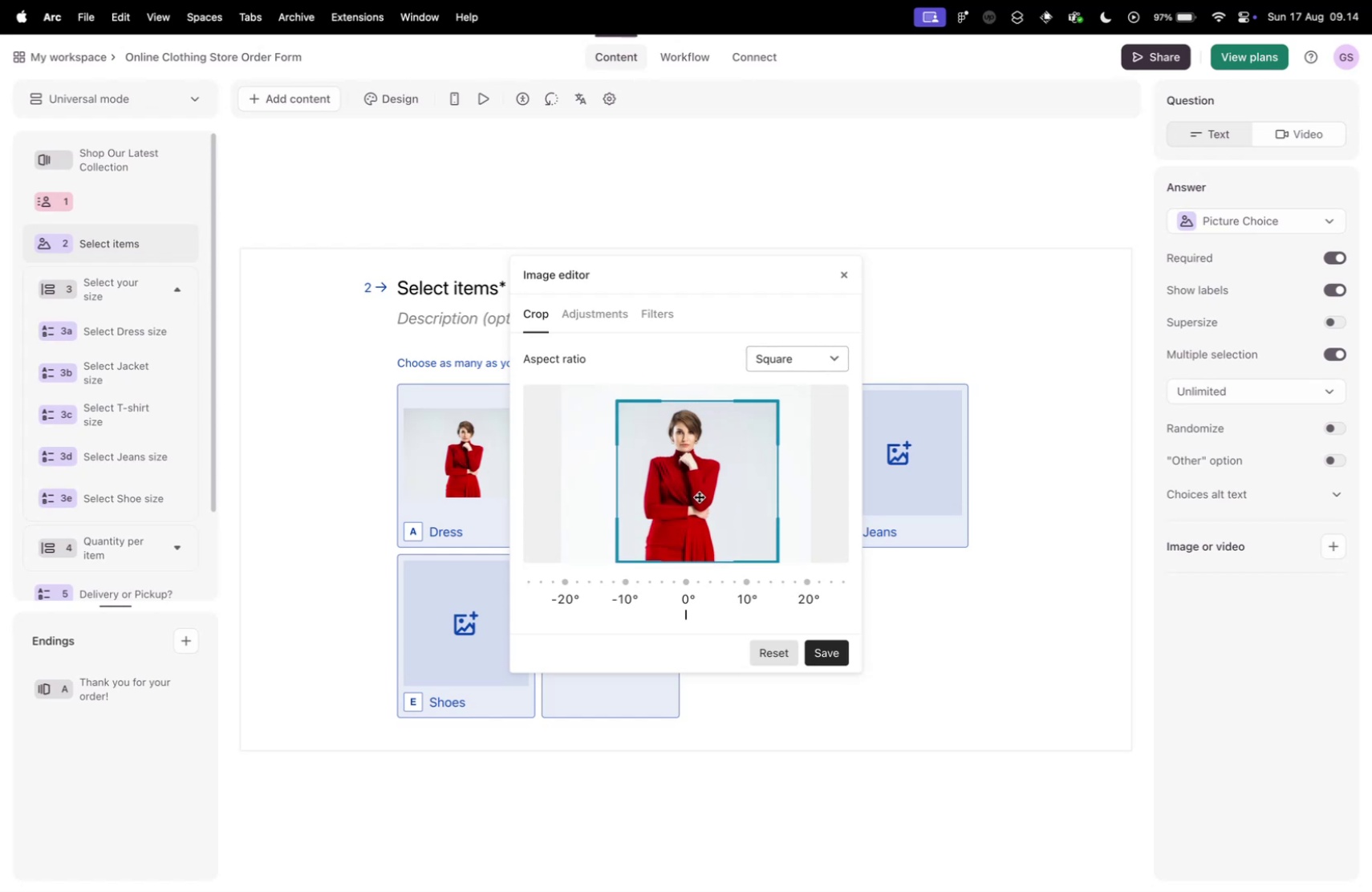 
left_click_drag(start_coordinate=[699, 496], to_coordinate=[684, 497])
 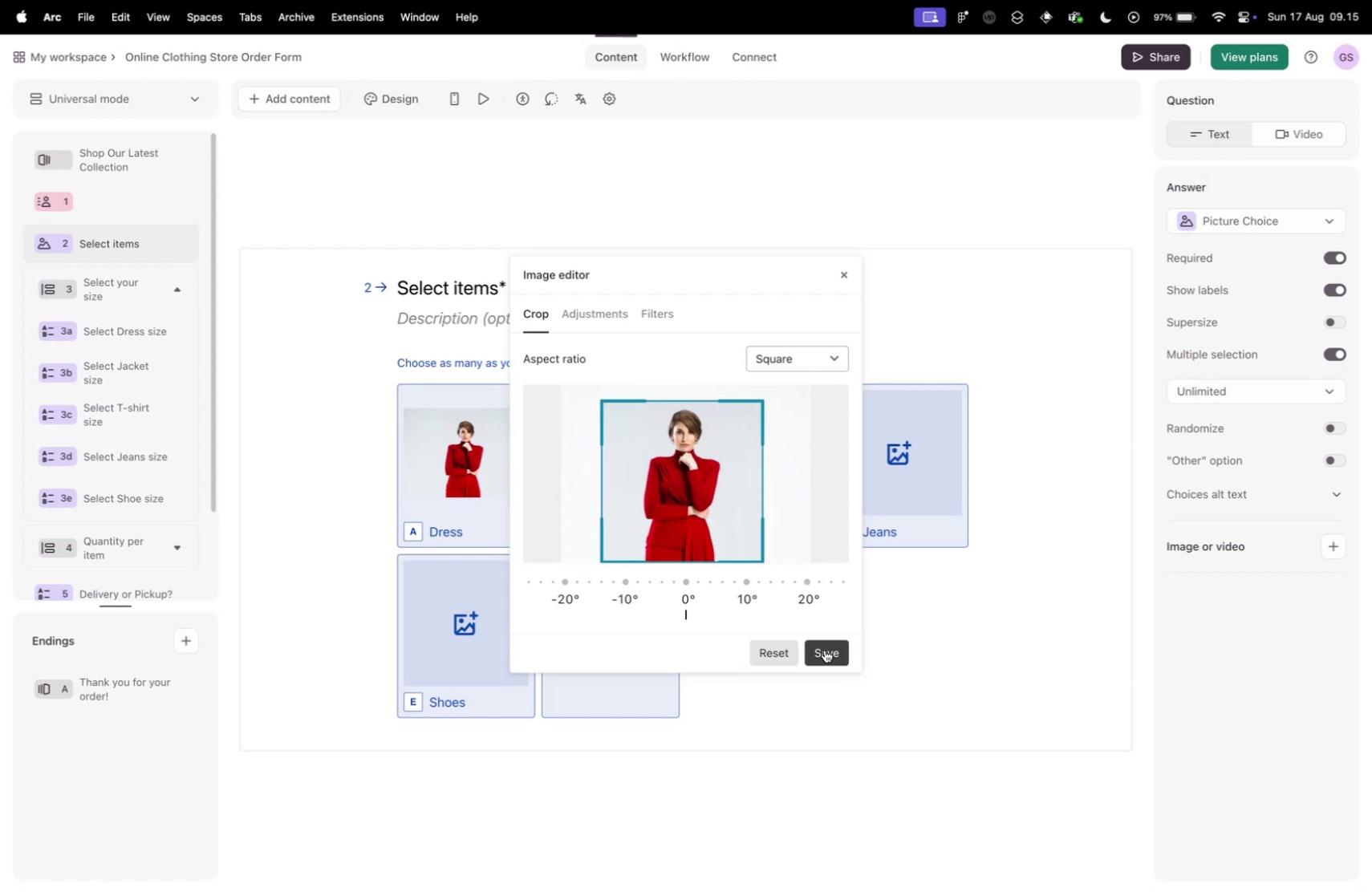 
left_click([825, 649])
 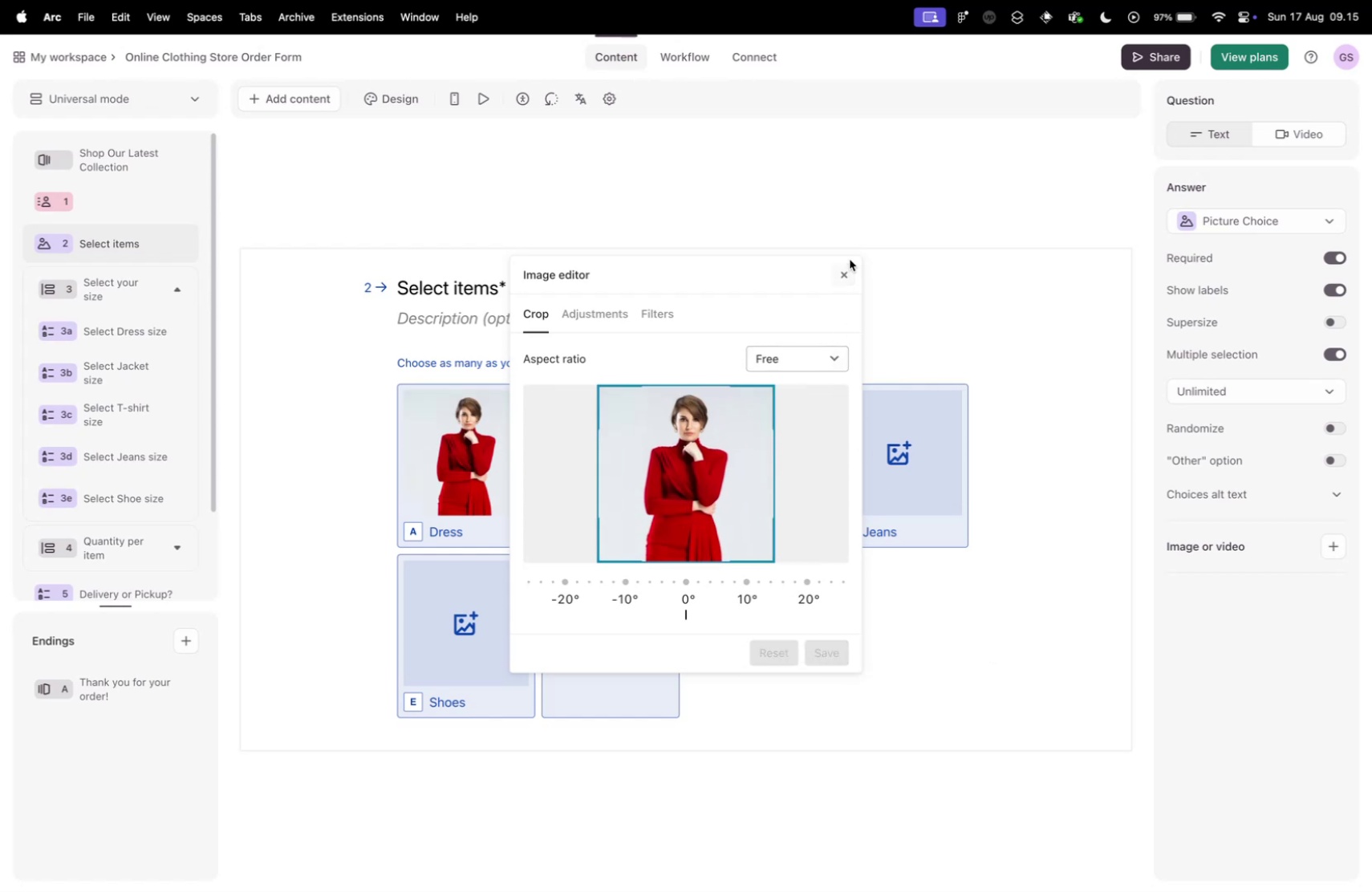 
double_click([850, 268])
 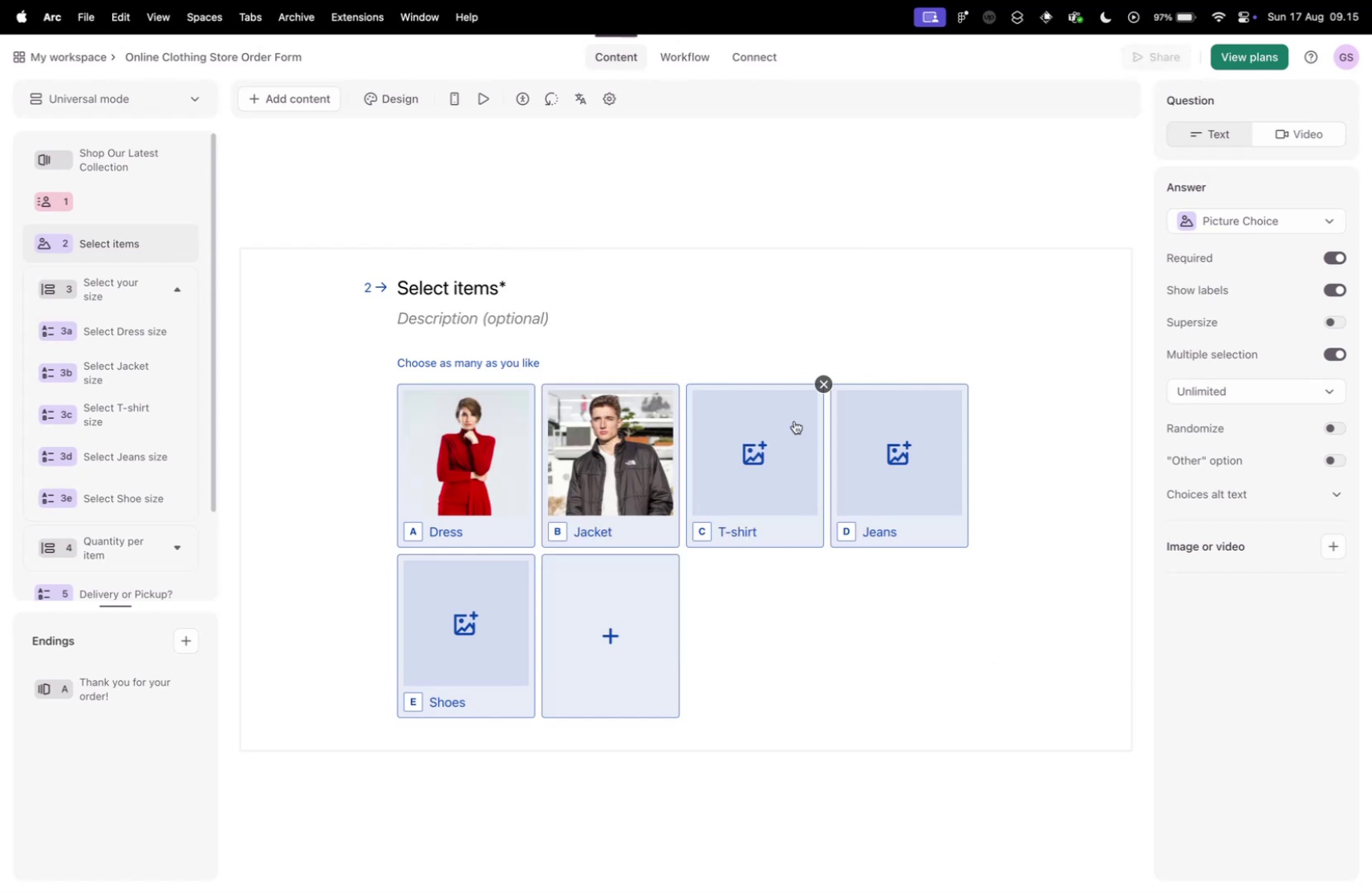 
left_click([777, 445])
 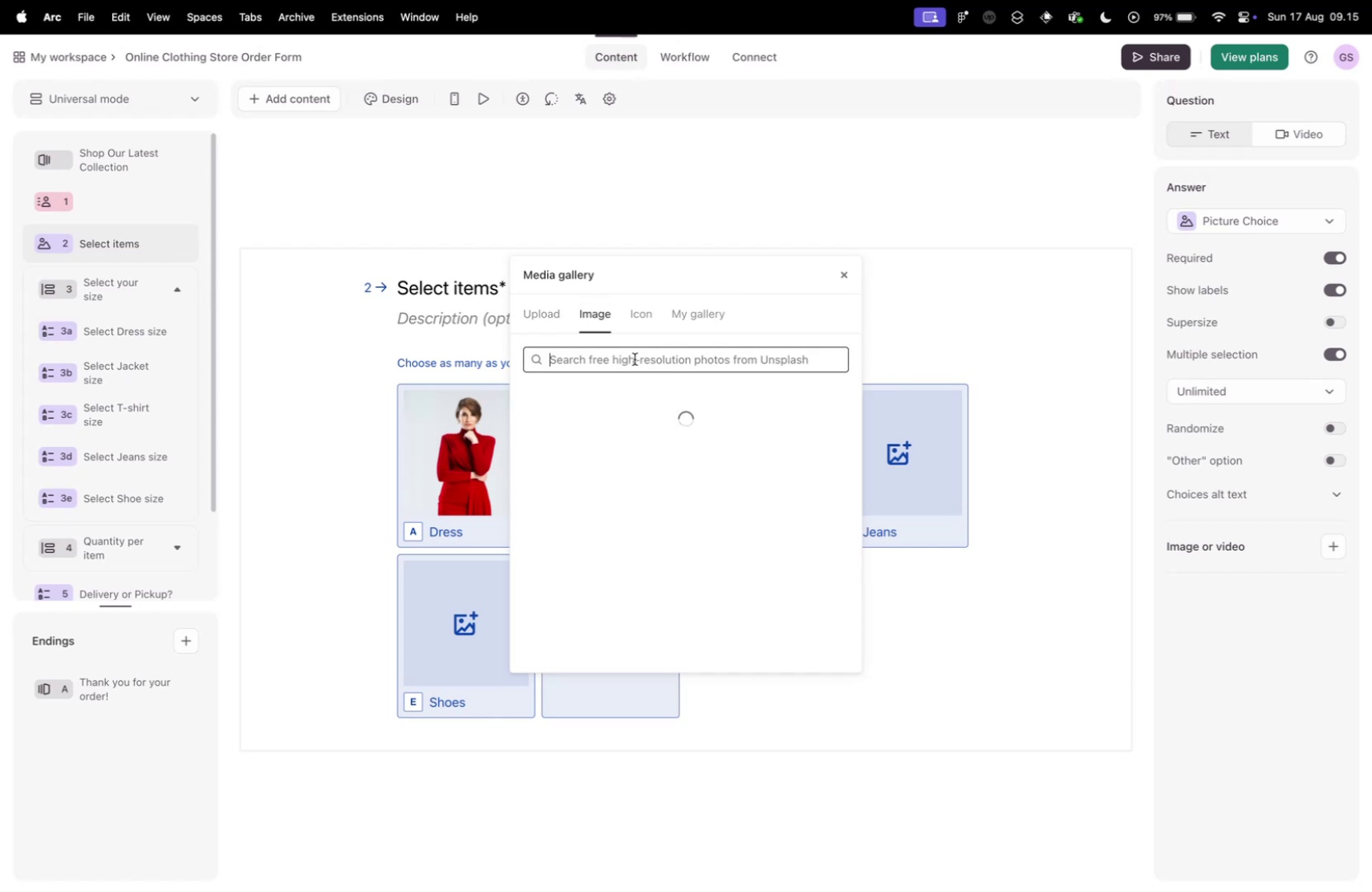 
type(t shirt)
 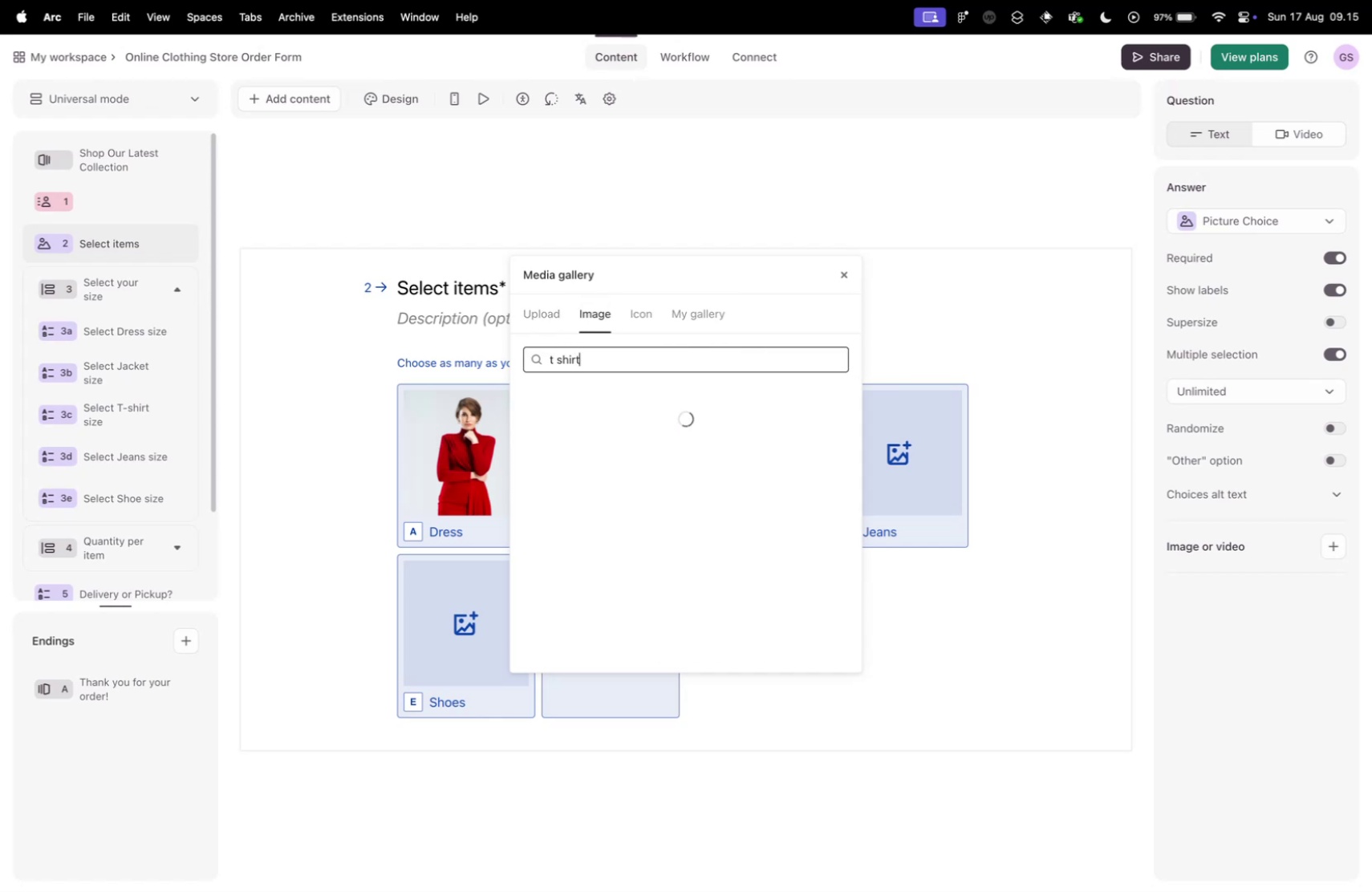 
key(Enter)
 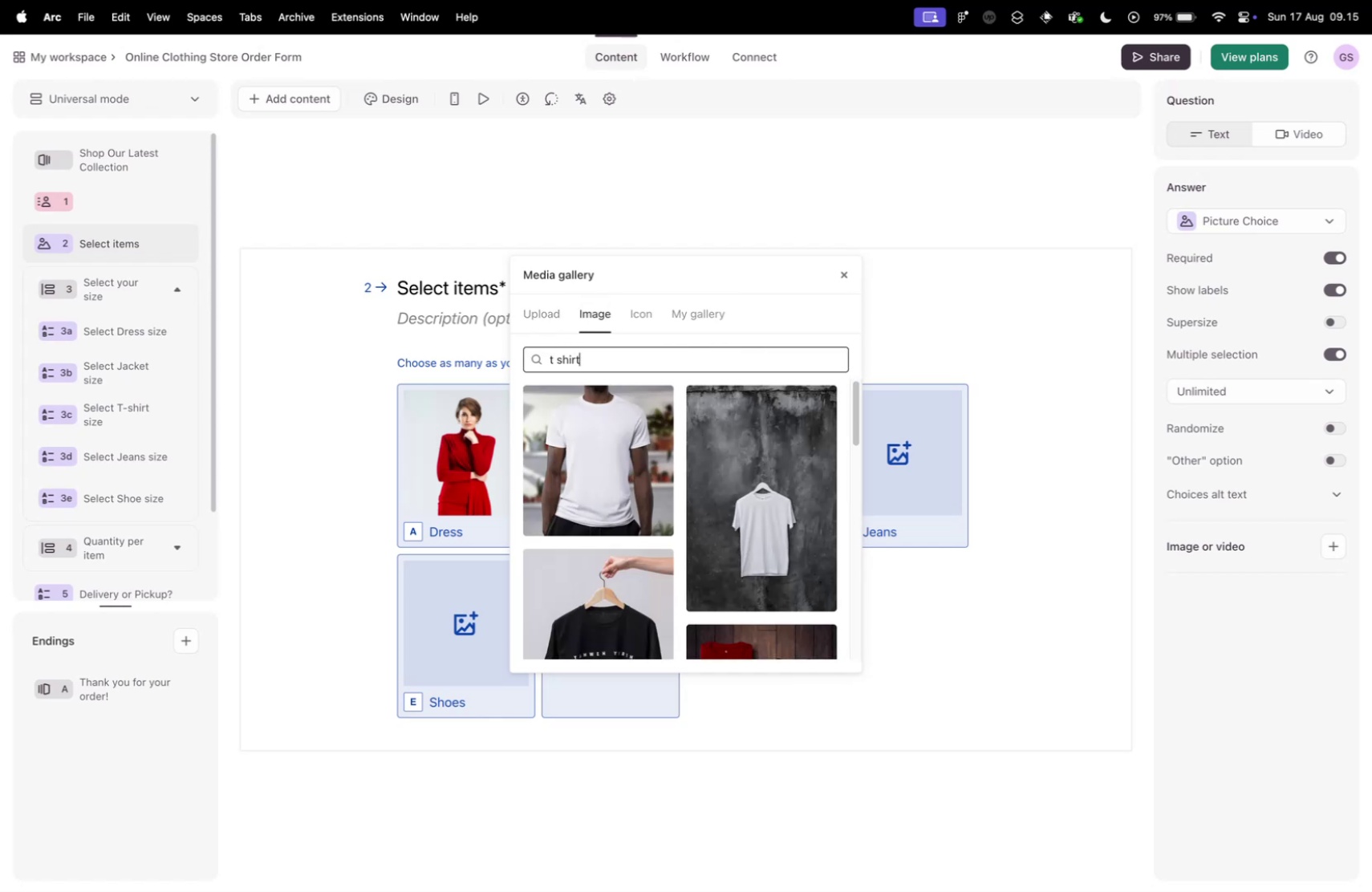 
scroll: coordinate [597, 464], scroll_direction: down, amount: 27.0
 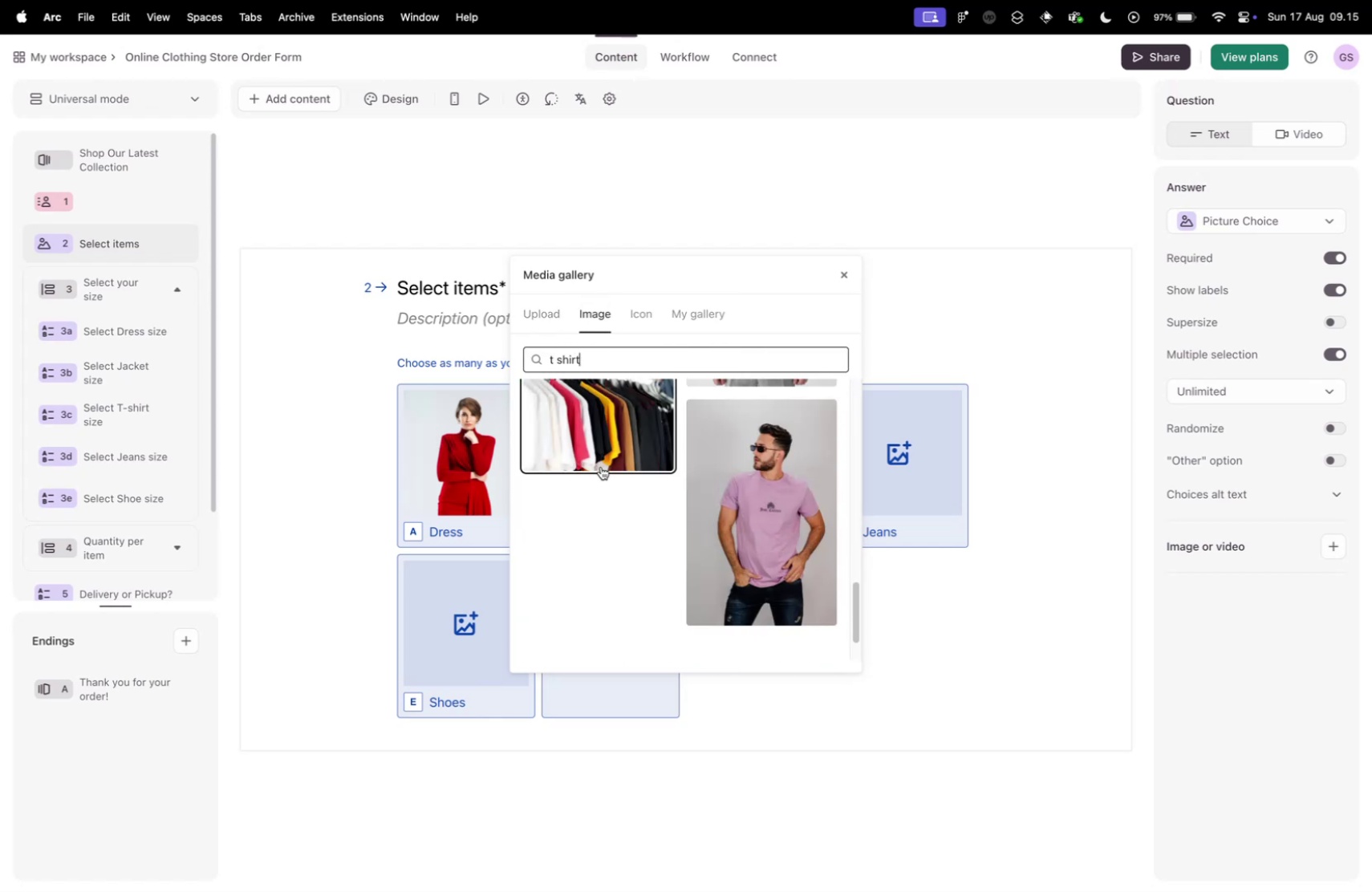 
scroll: coordinate [607, 474], scroll_direction: up, amount: 9.0
 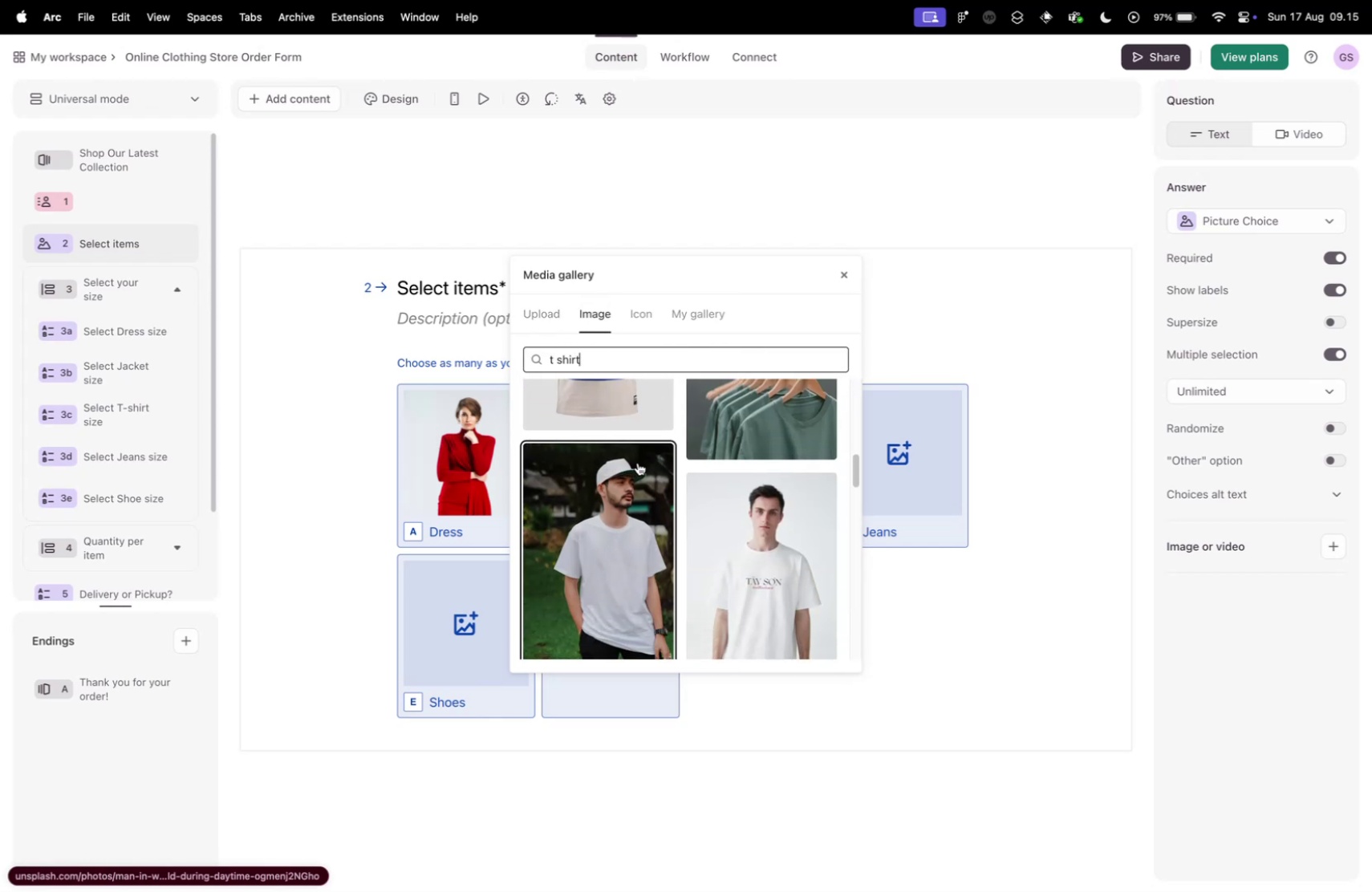 
scroll: coordinate [643, 464], scroll_direction: down, amount: 10.0
 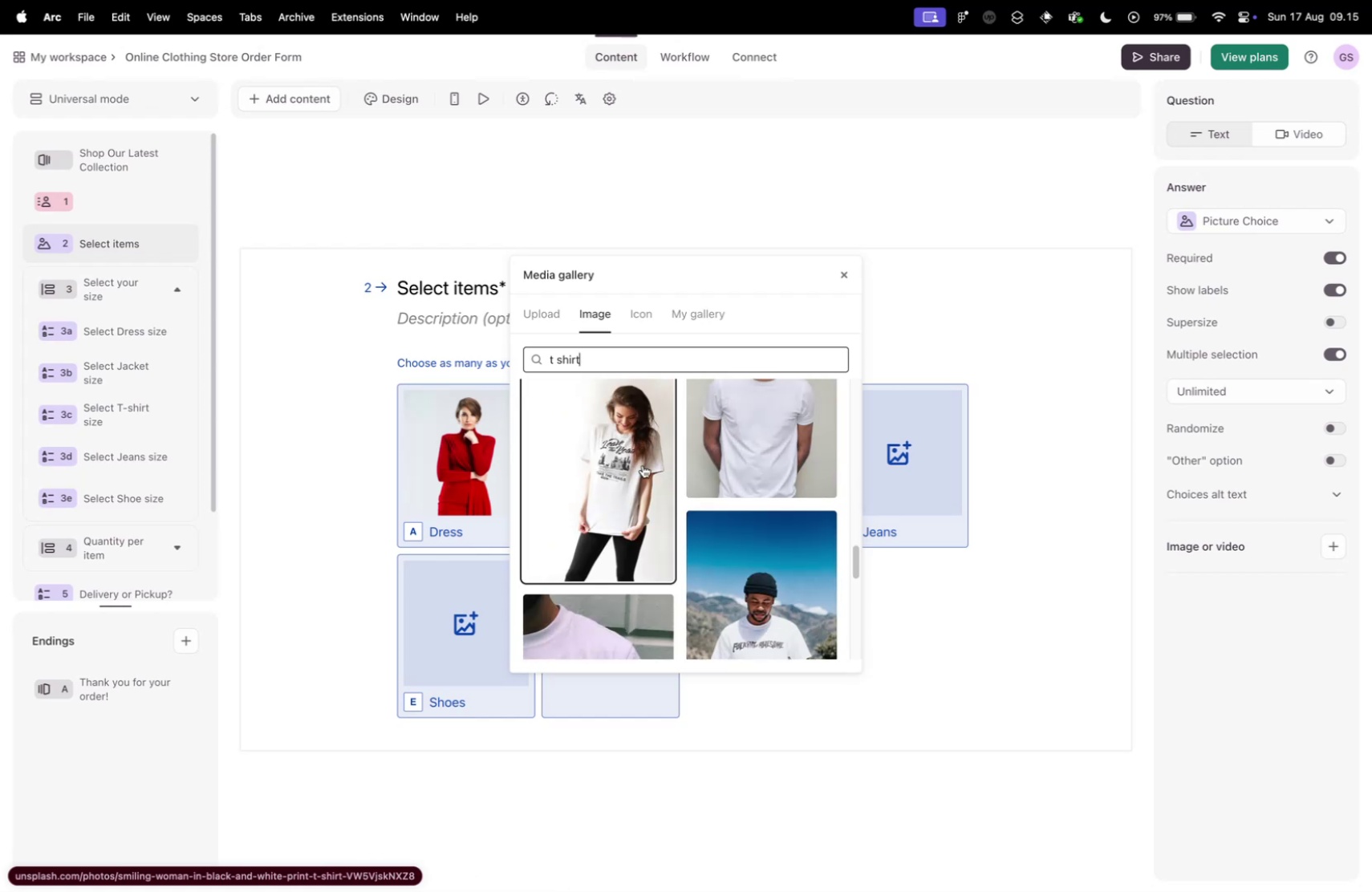 
scroll: coordinate [643, 464], scroll_direction: up, amount: 4.0
 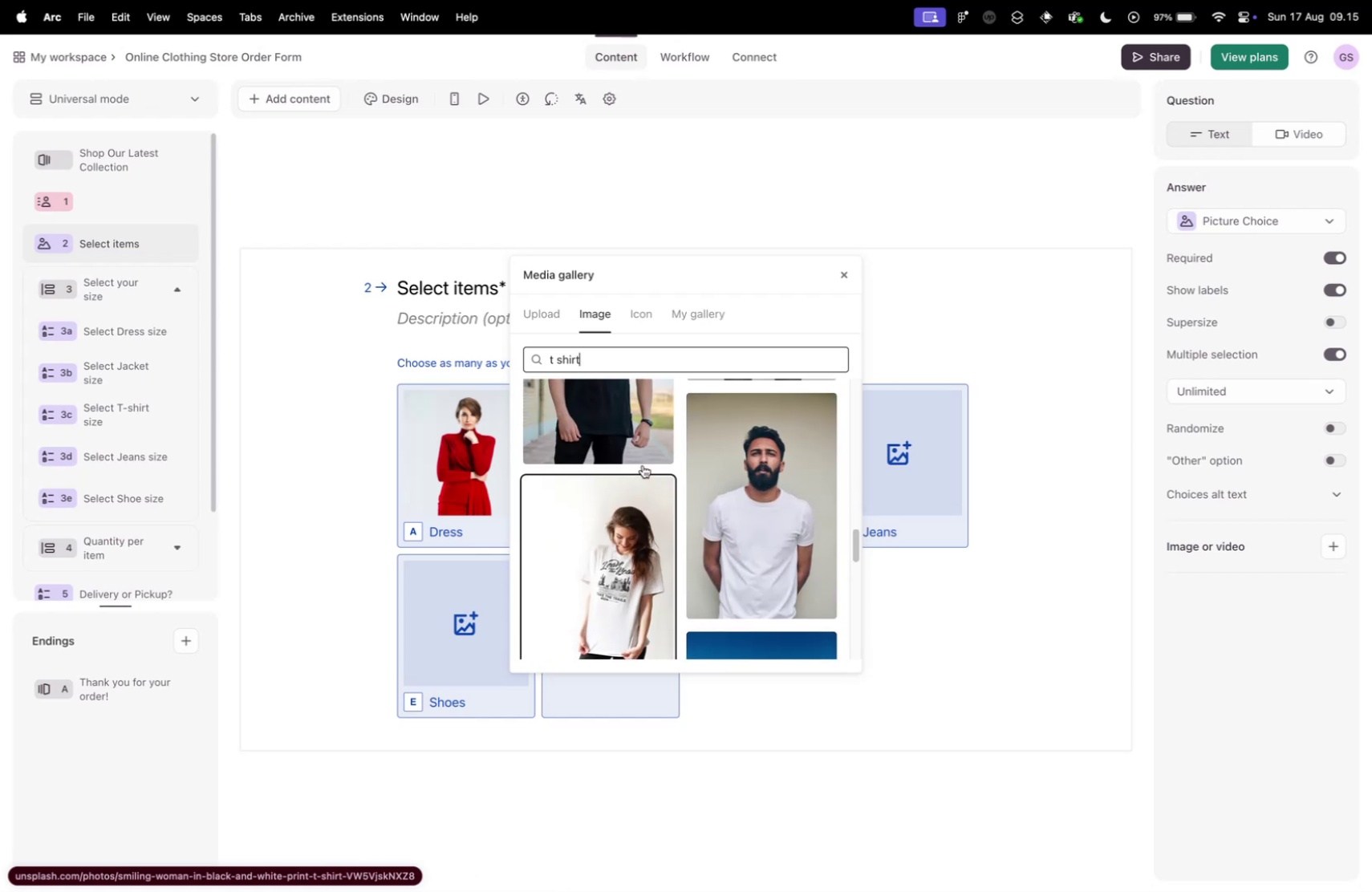 
scroll: coordinate [643, 465], scroll_direction: down, amount: 15.0
 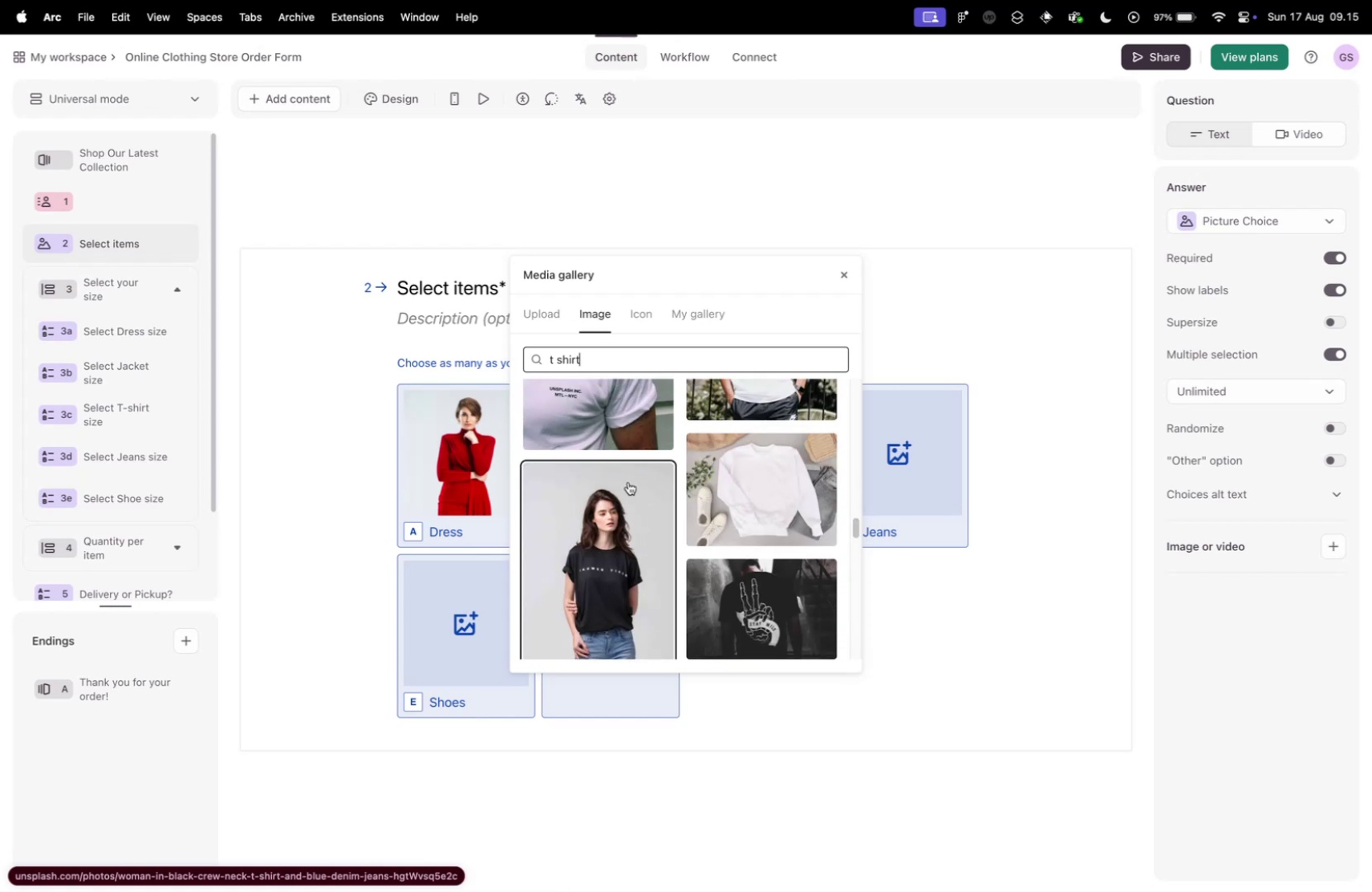 
left_click([568, 517])
 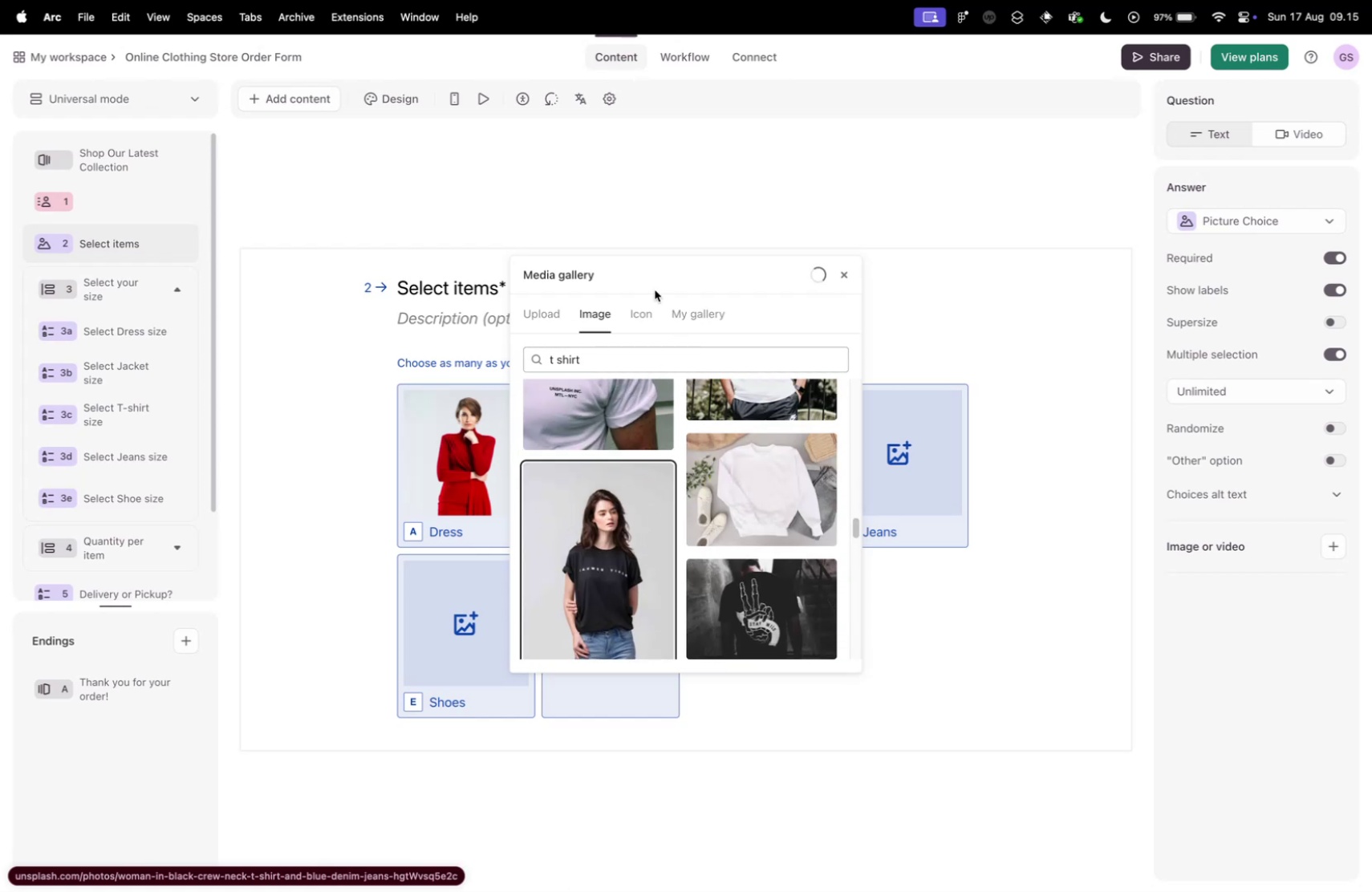 
left_click_drag(start_coordinate=[638, 281], to_coordinate=[1031, 231])
 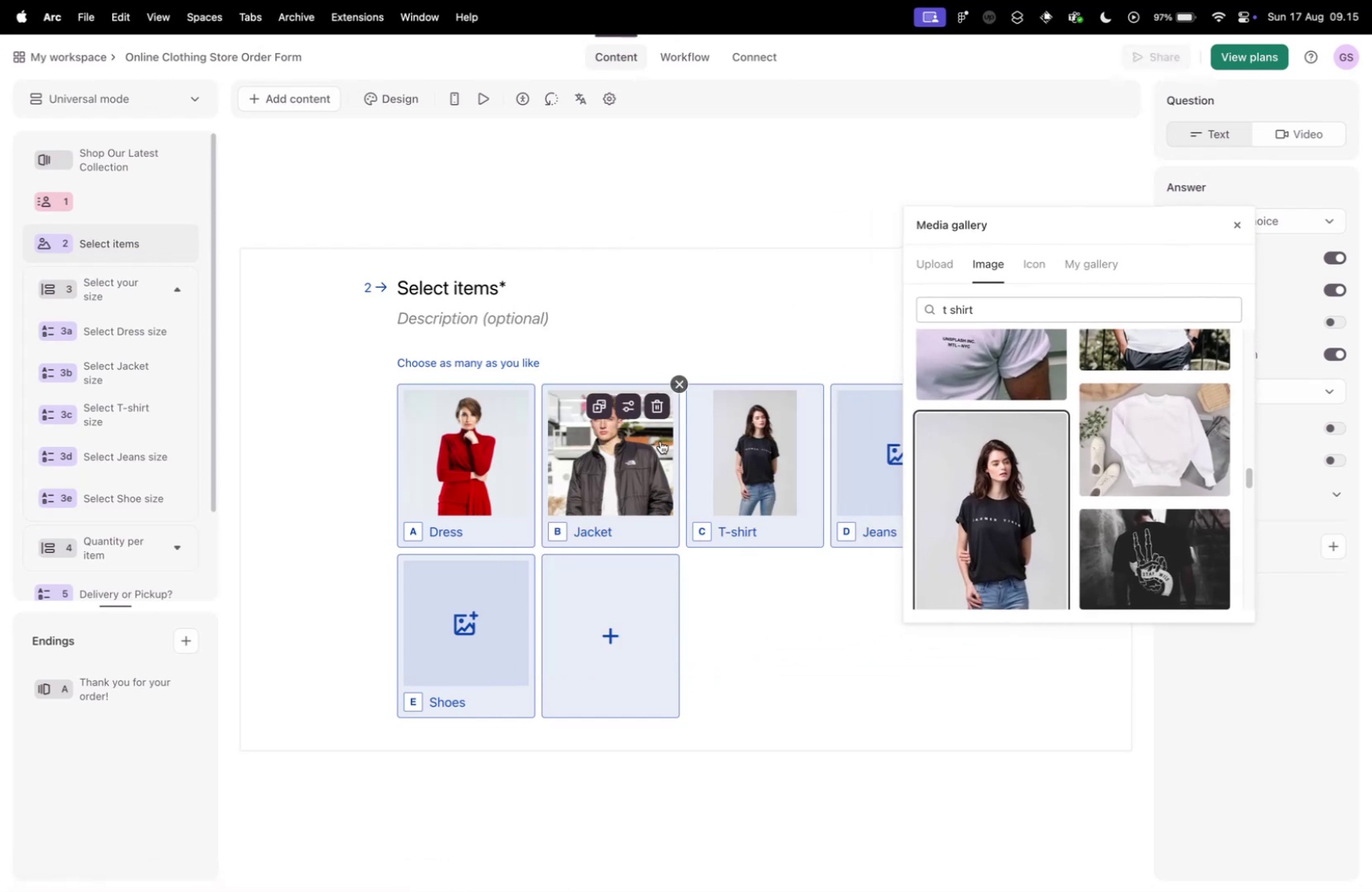 
left_click([767, 407])
 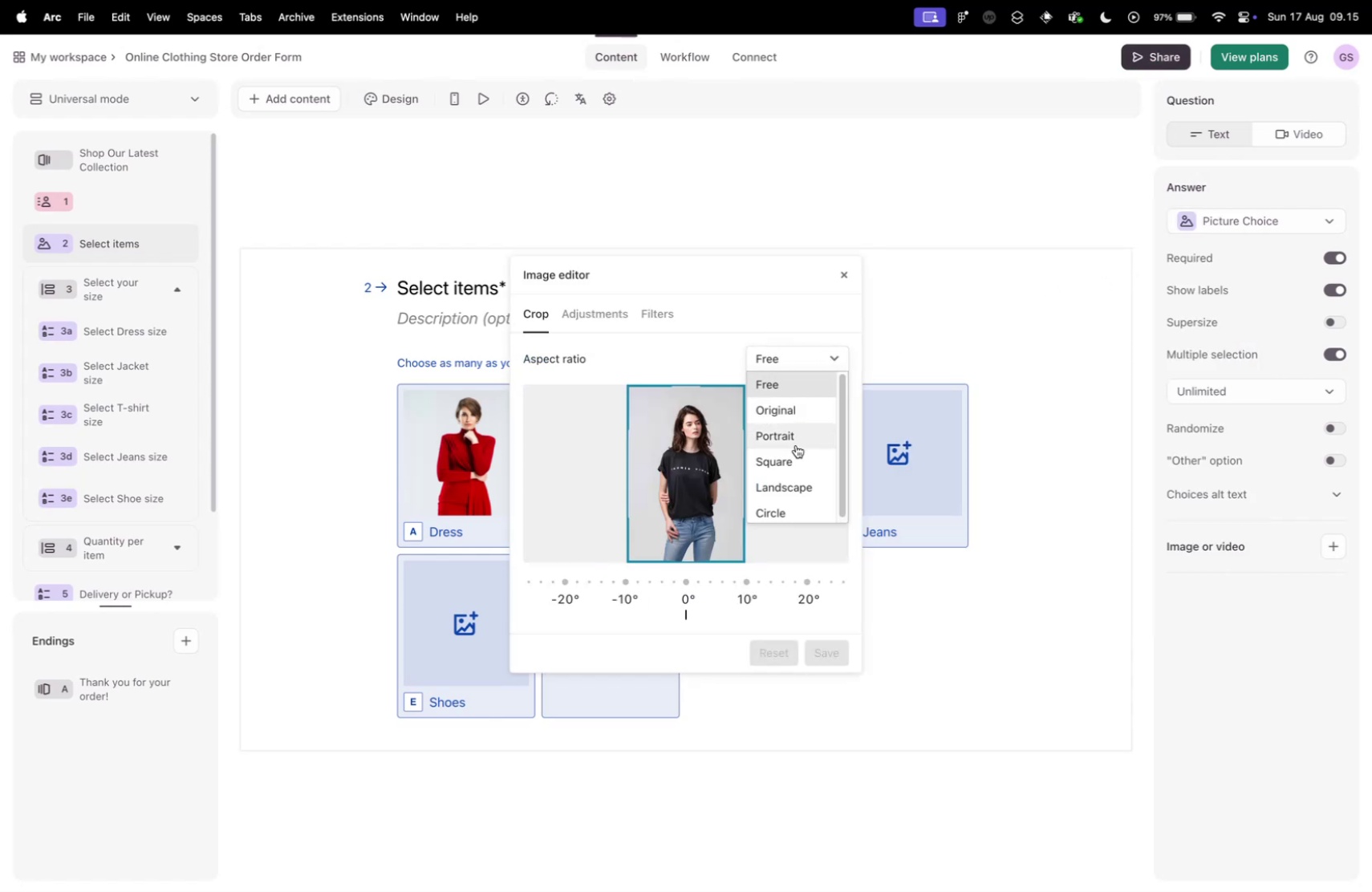 
left_click([797, 458])
 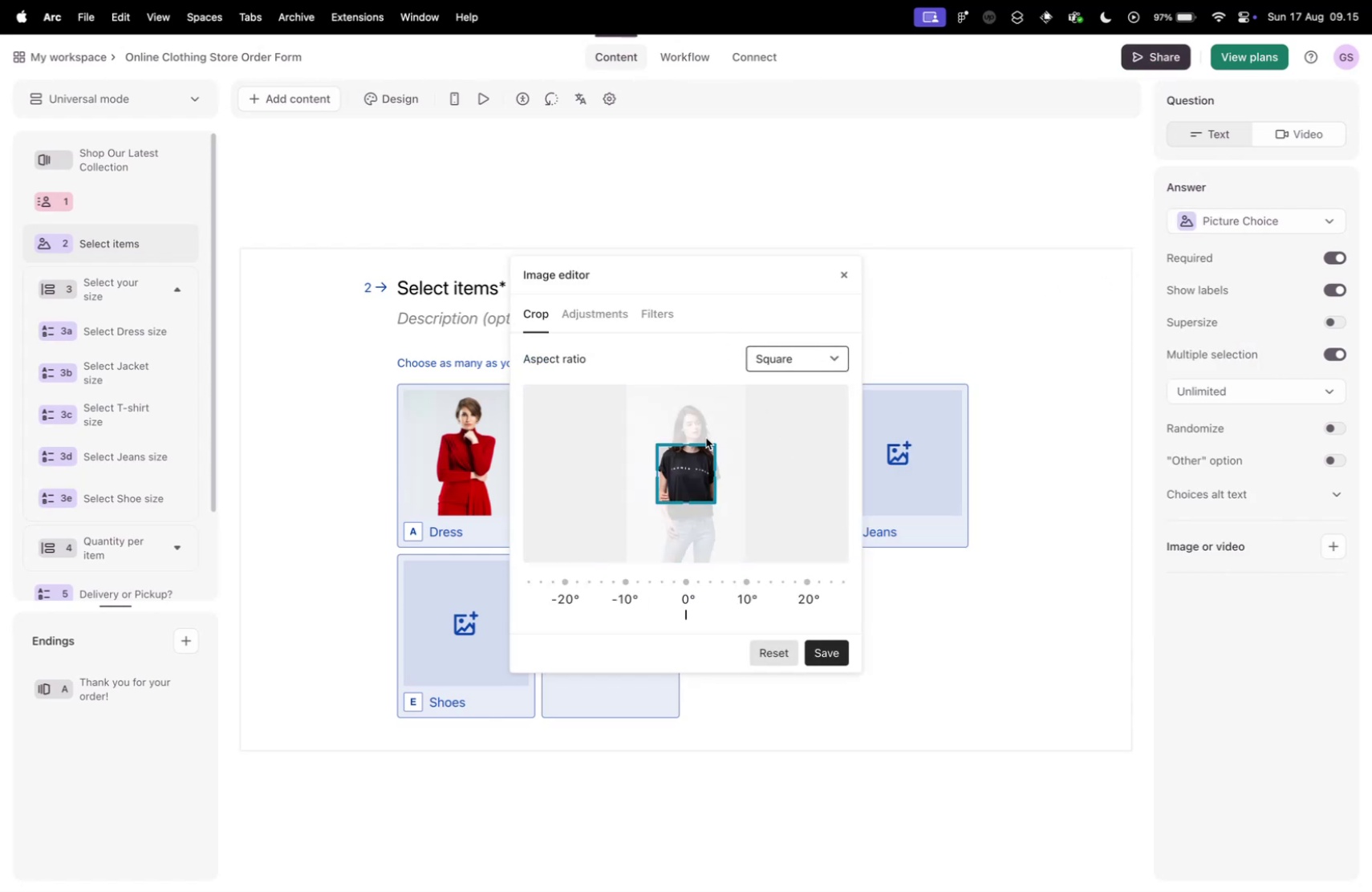 
left_click_drag(start_coordinate=[694, 452], to_coordinate=[759, 399])
 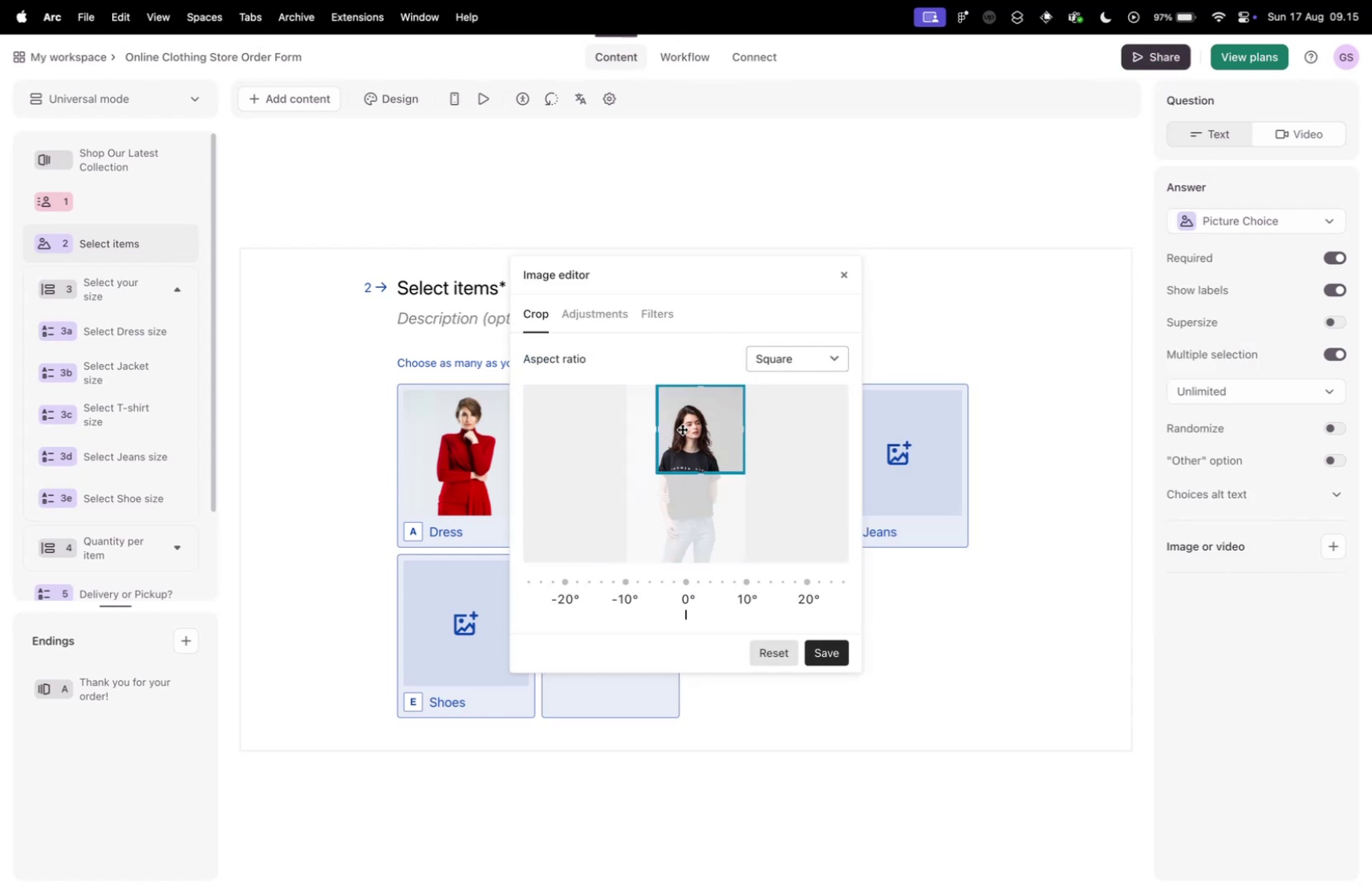 
left_click_drag(start_coordinate=[682, 428], to_coordinate=[672, 440])
 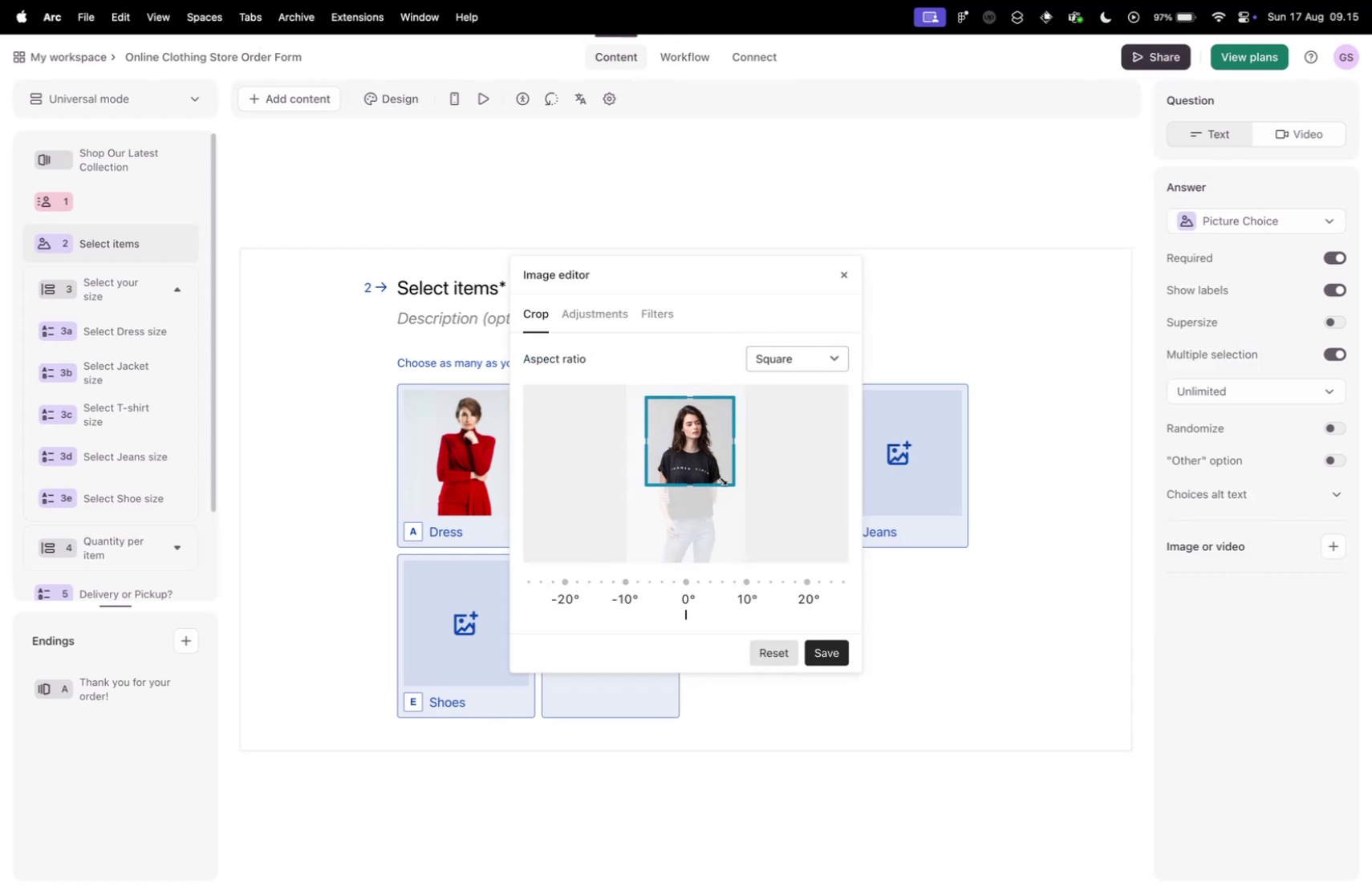 
left_click_drag(start_coordinate=[729, 480], to_coordinate=[768, 505])
 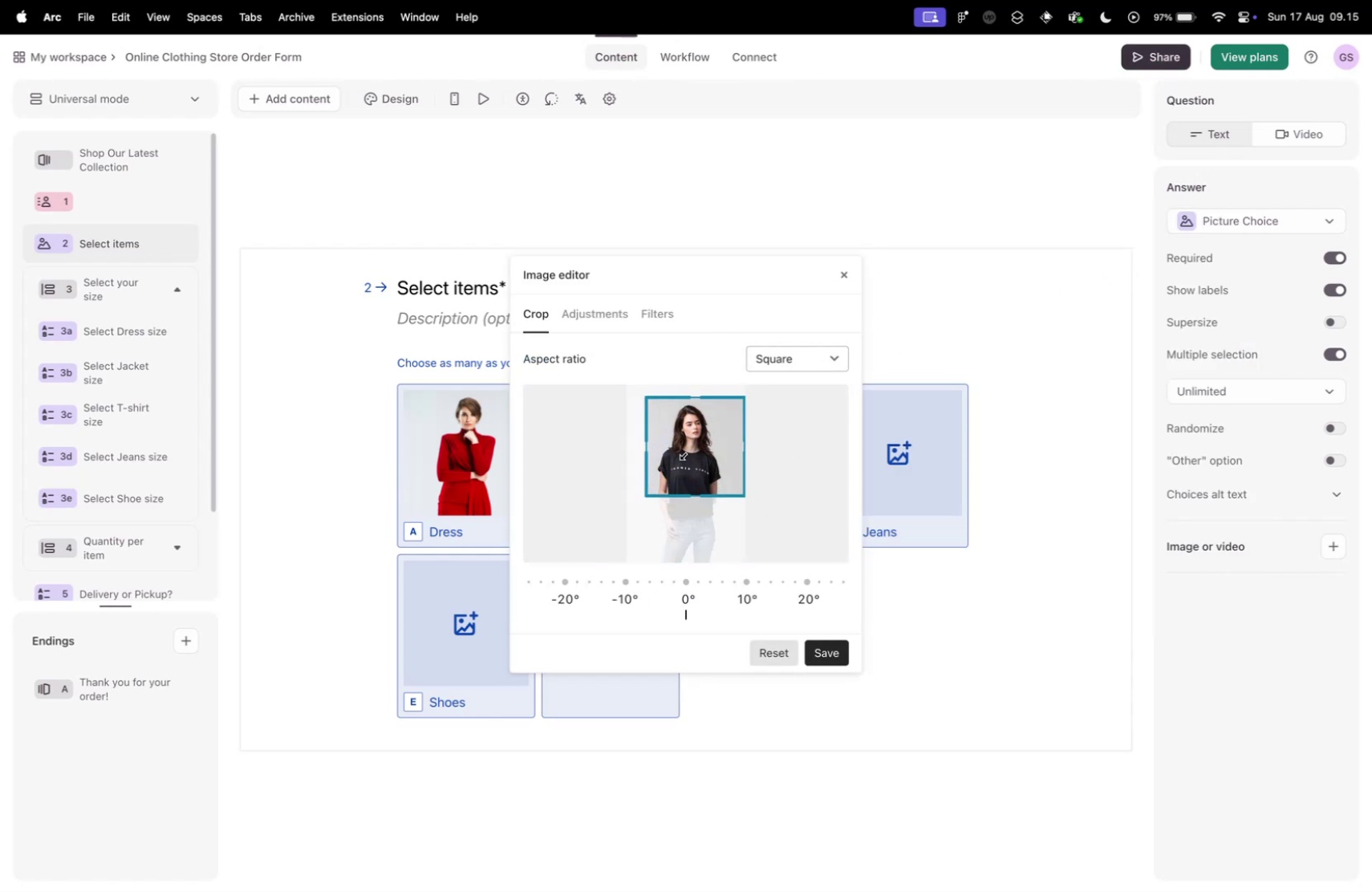 
left_click_drag(start_coordinate=[684, 452], to_coordinate=[649, 463])
 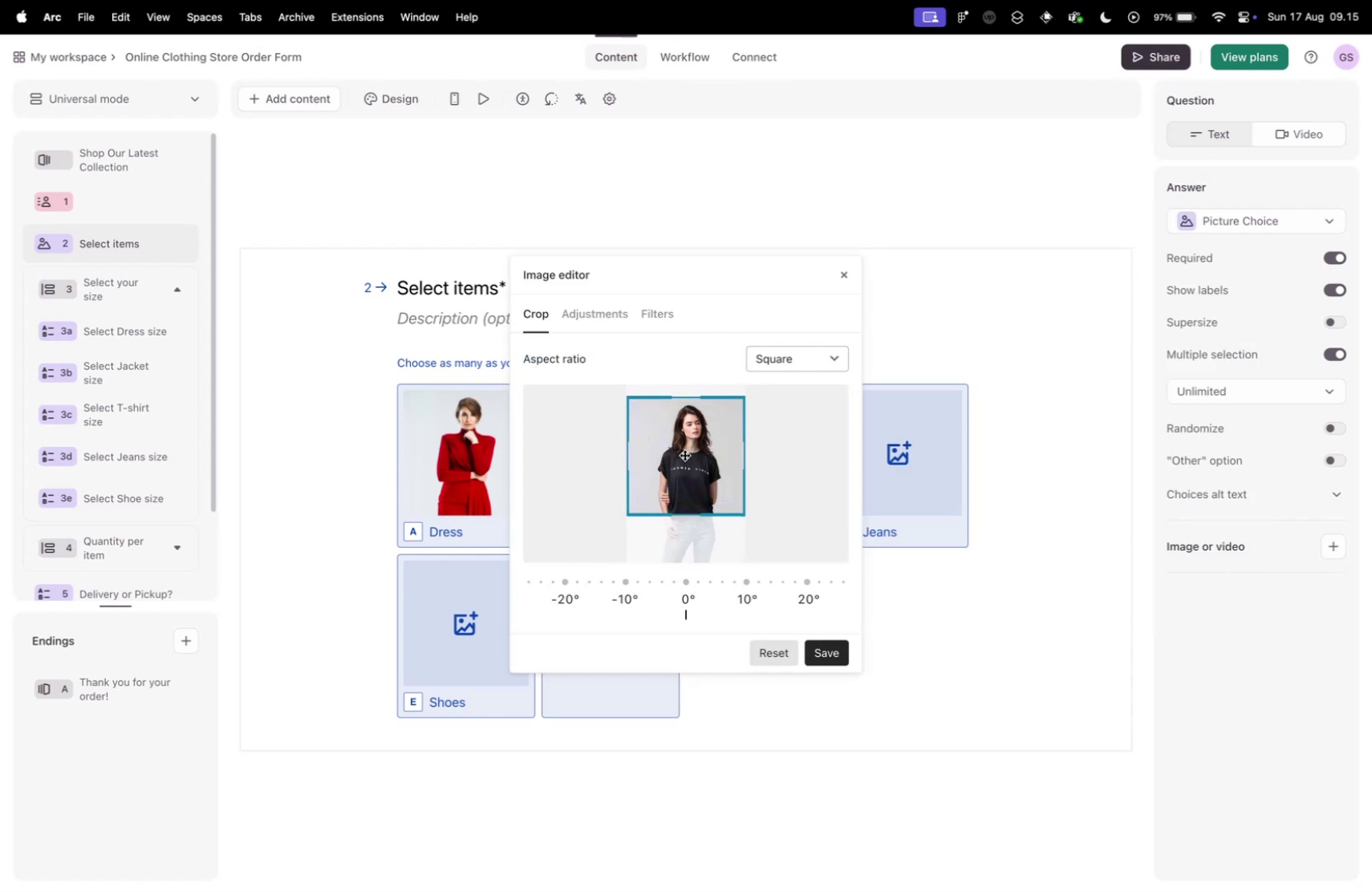 
left_click_drag(start_coordinate=[684, 454], to_coordinate=[693, 459])
 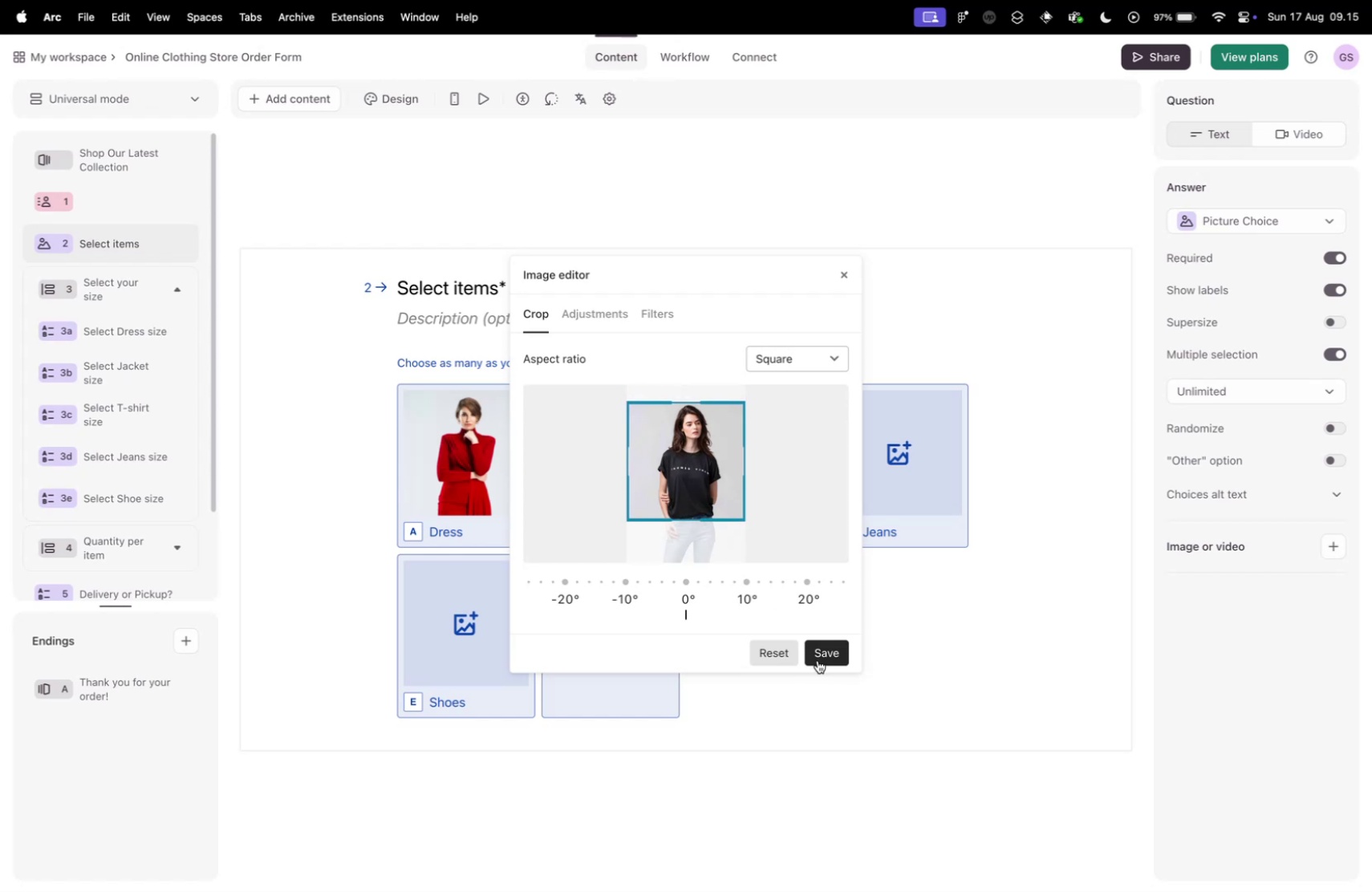 
left_click([821, 654])
 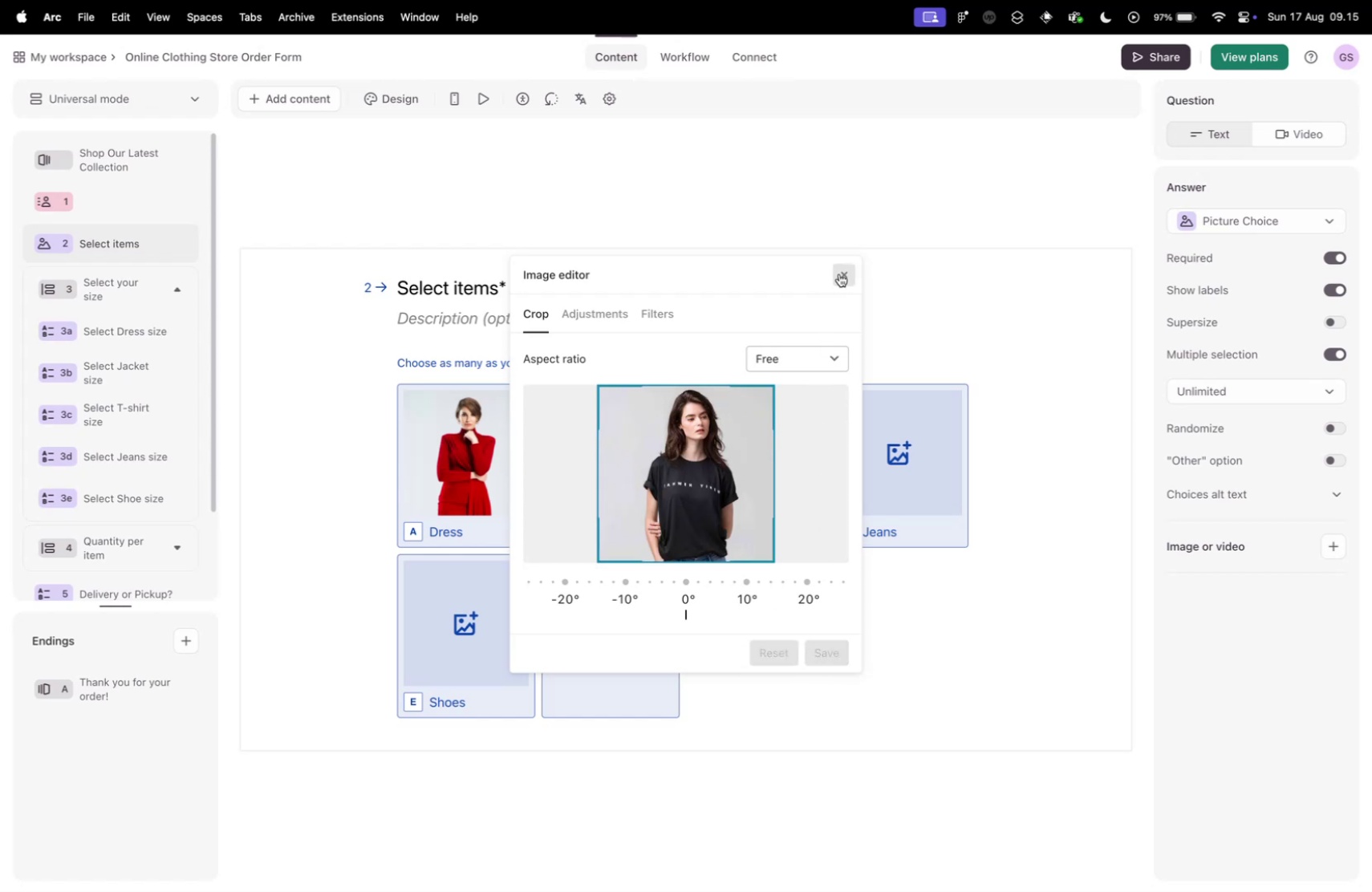 
left_click([839, 274])
 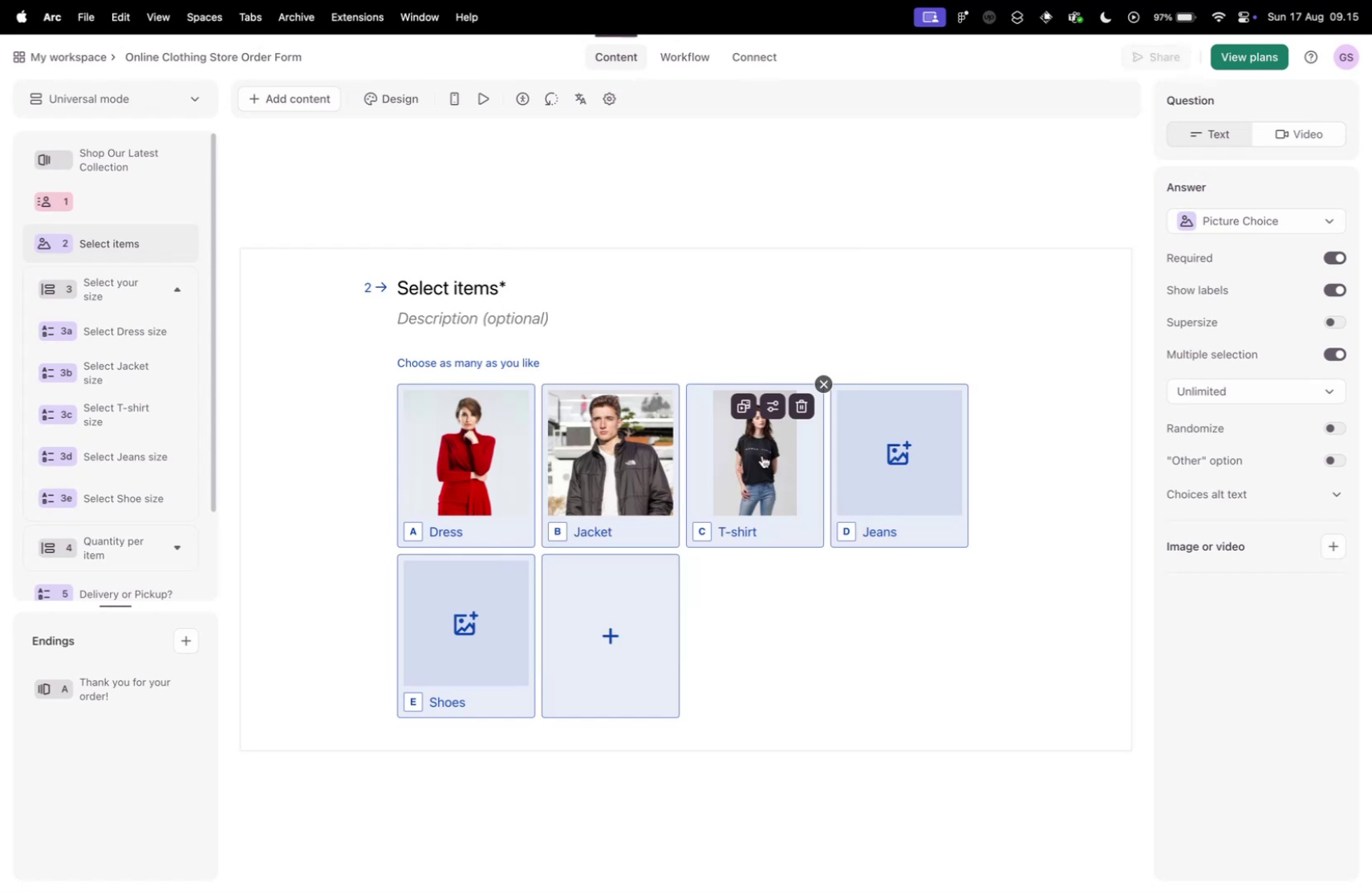 
left_click([761, 456])
 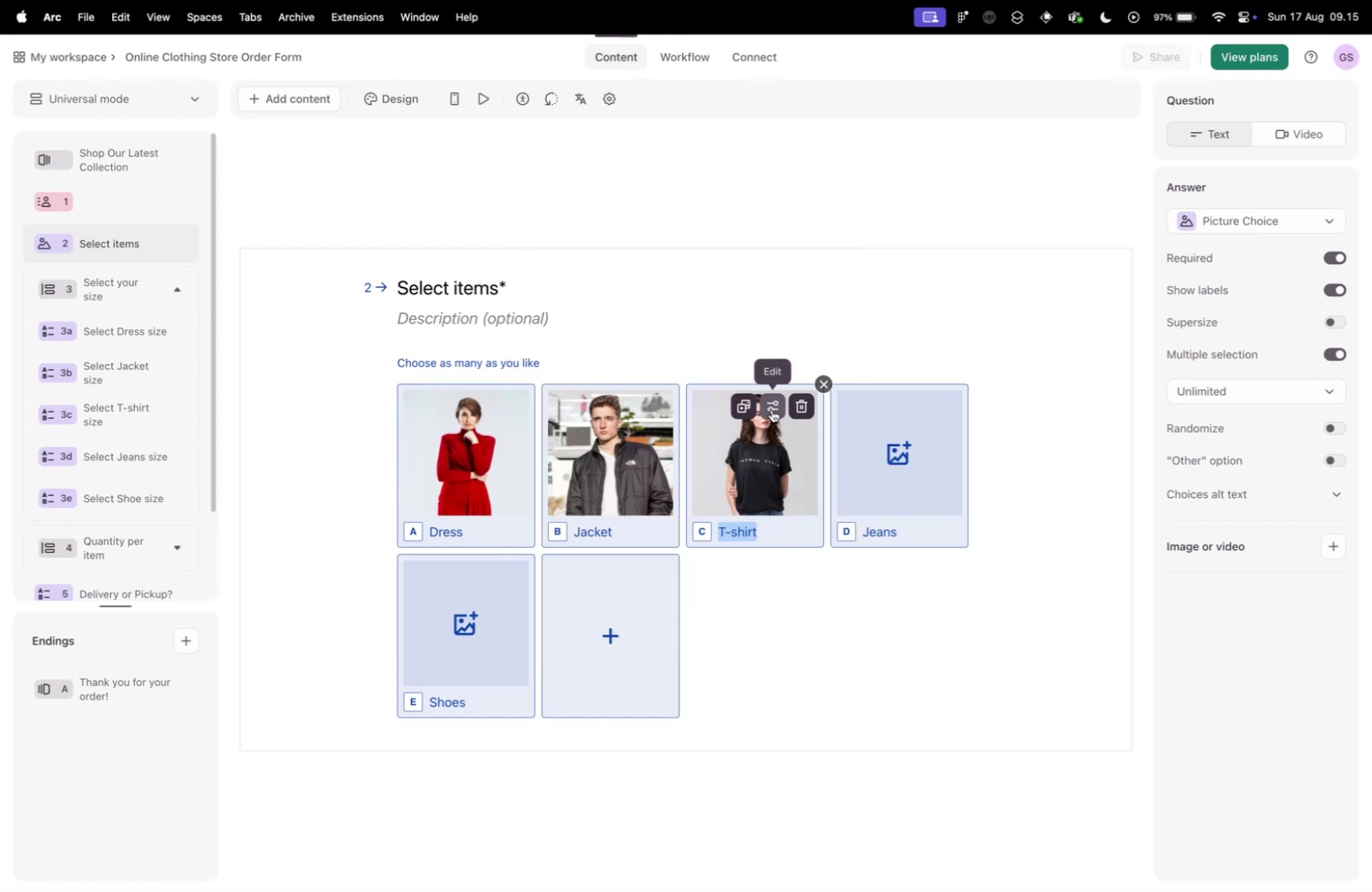 
left_click([776, 337])
 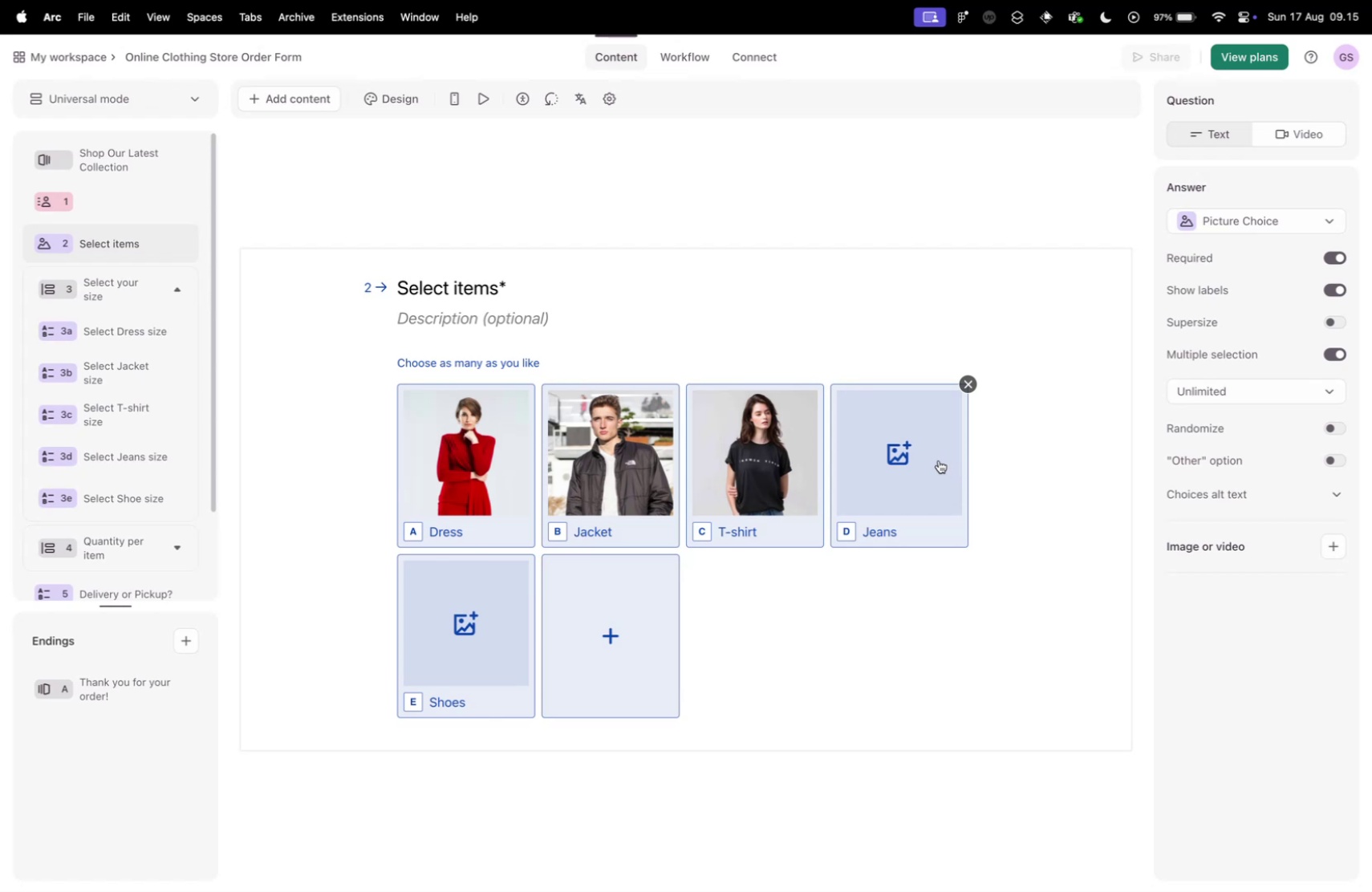 
left_click([893, 453])
 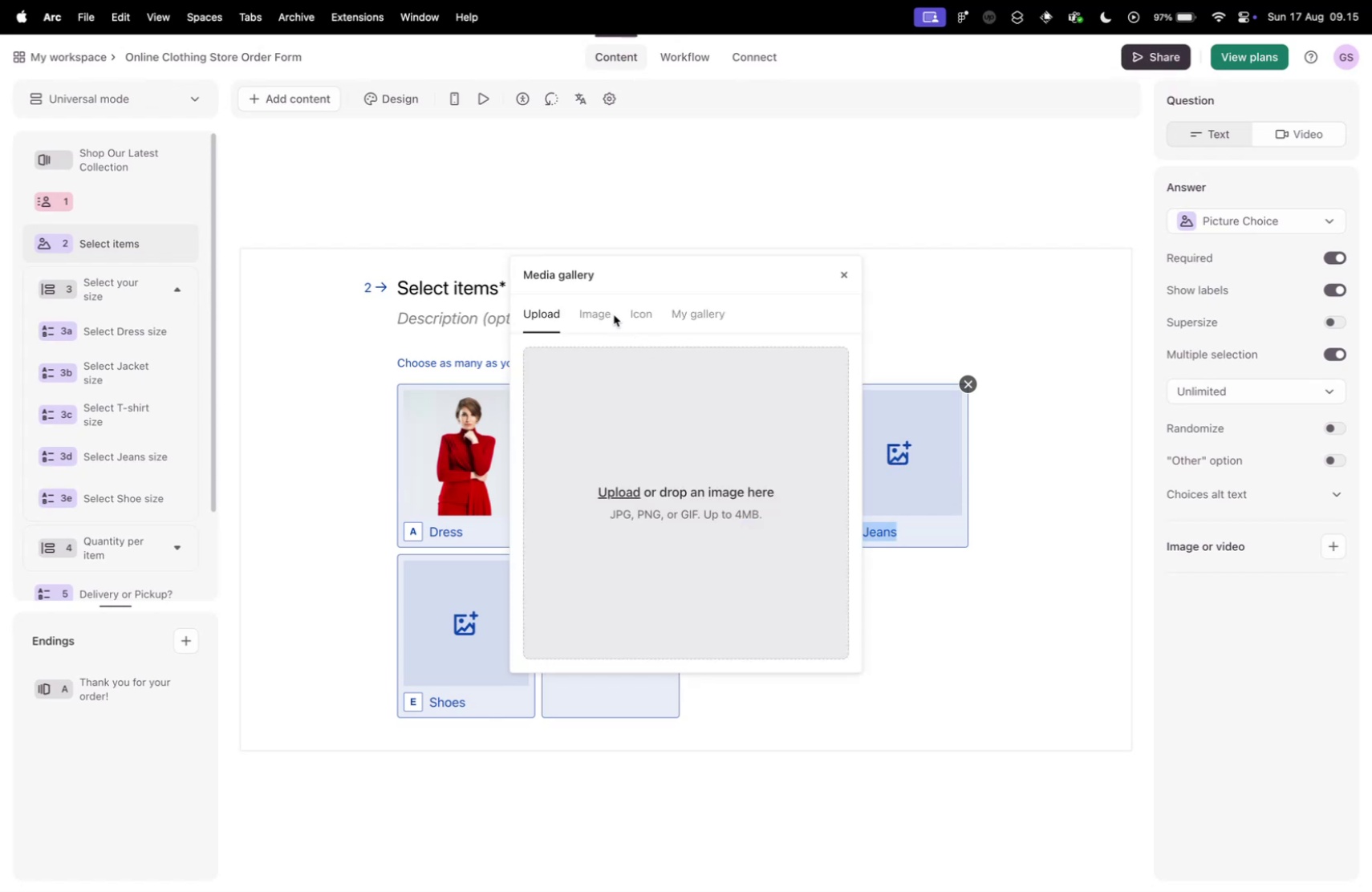 
left_click([602, 316])
 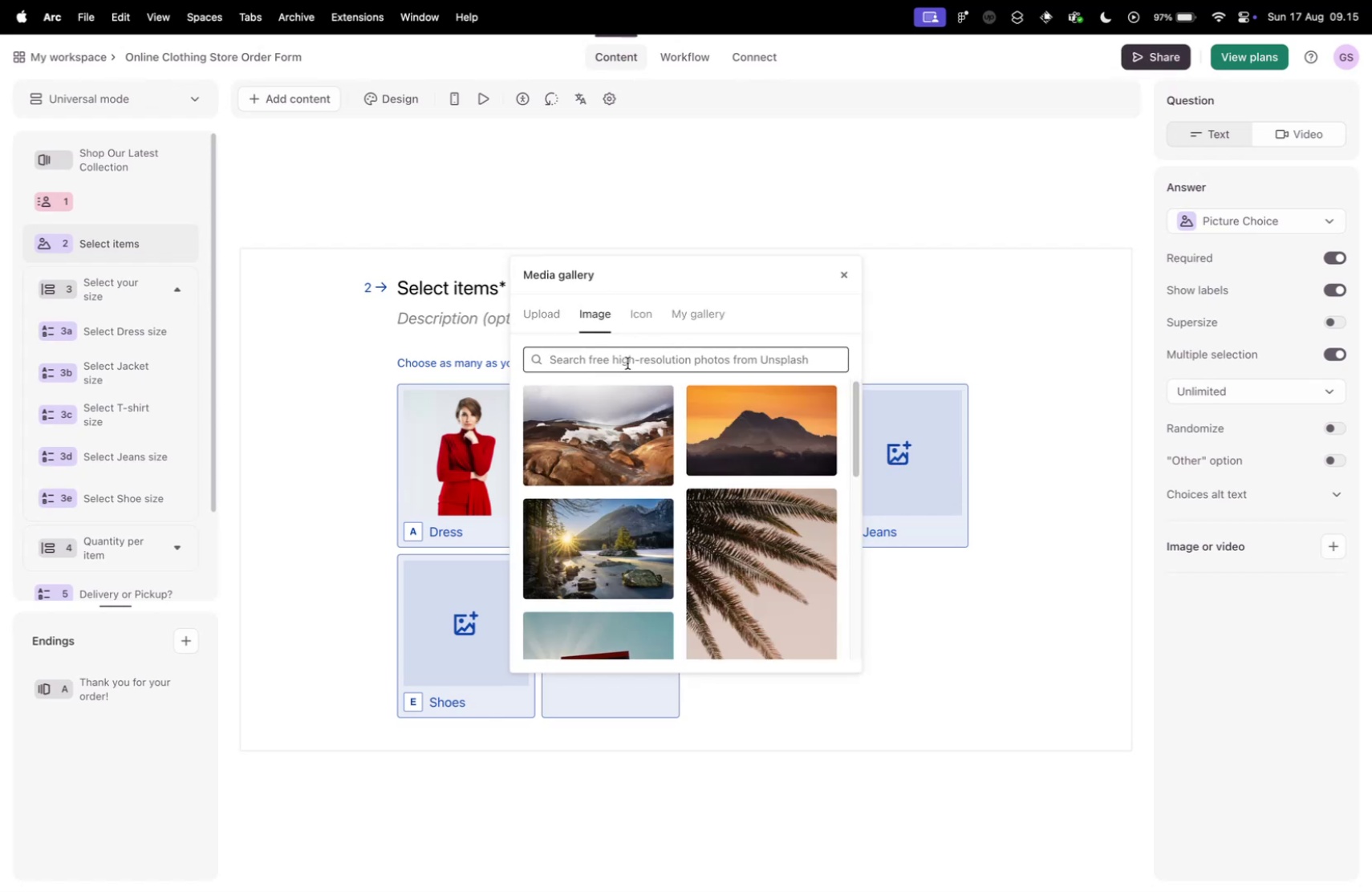 
left_click([627, 362])
 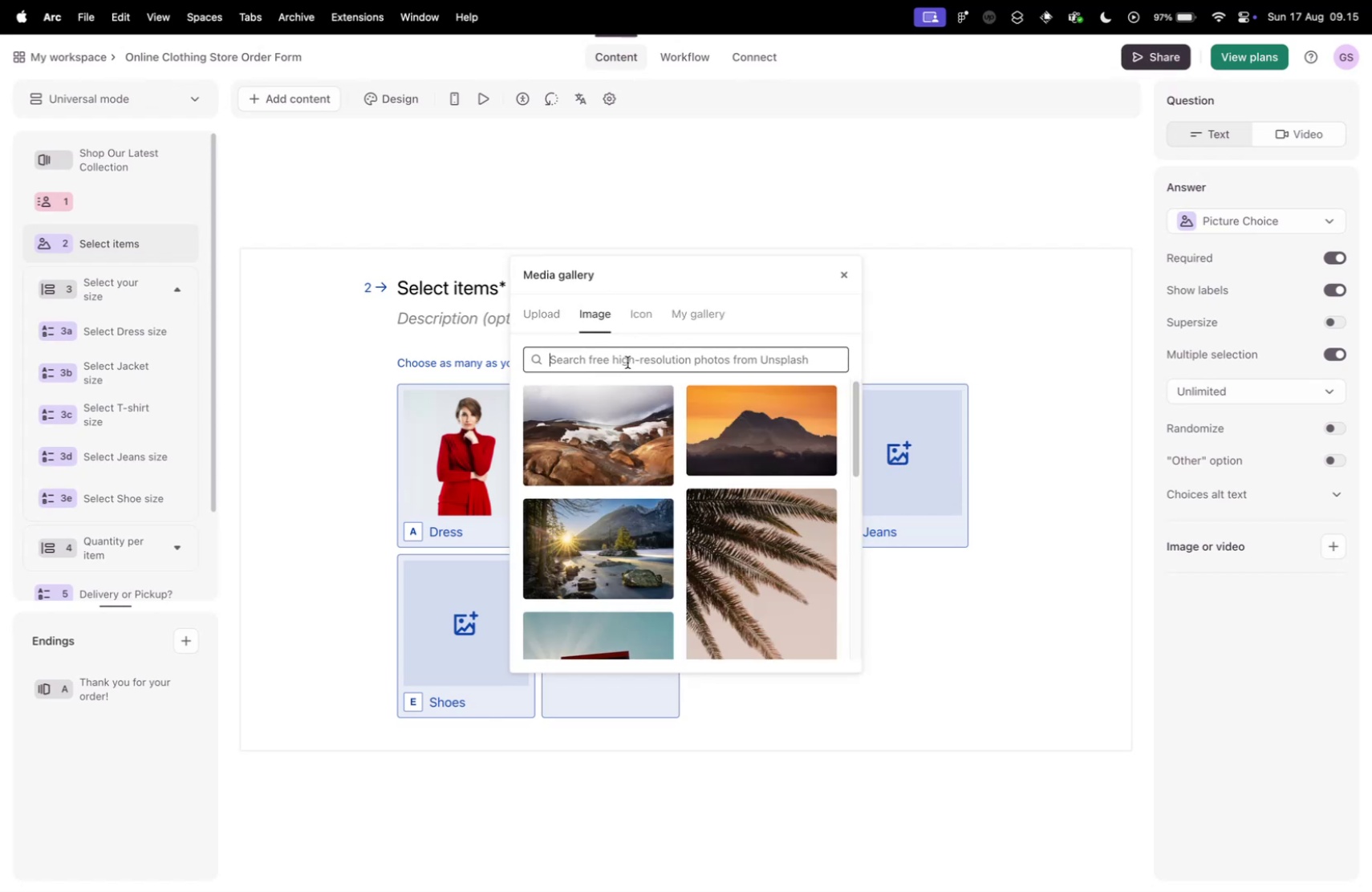 
type(jeans)
 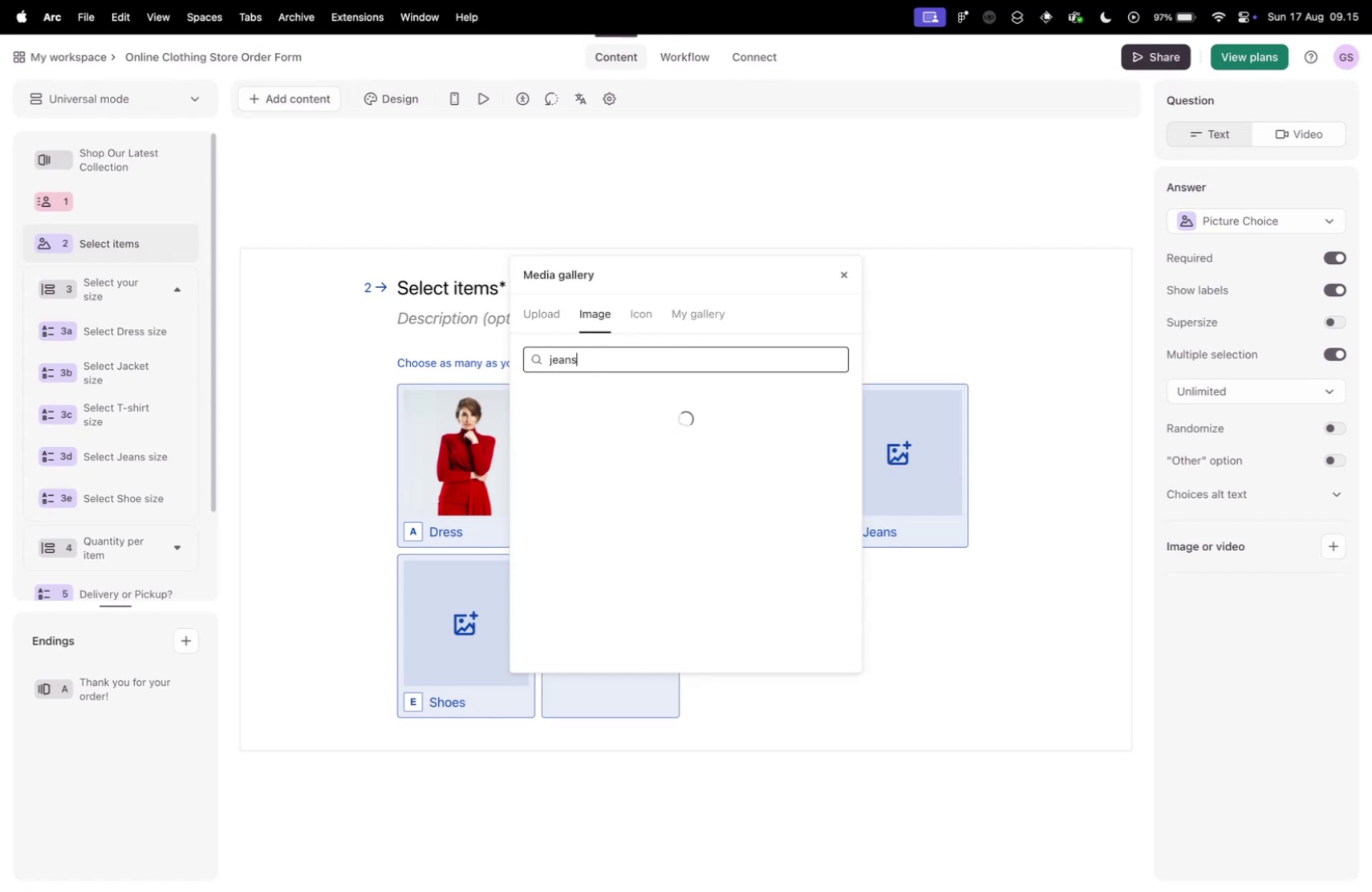 
key(Enter)
 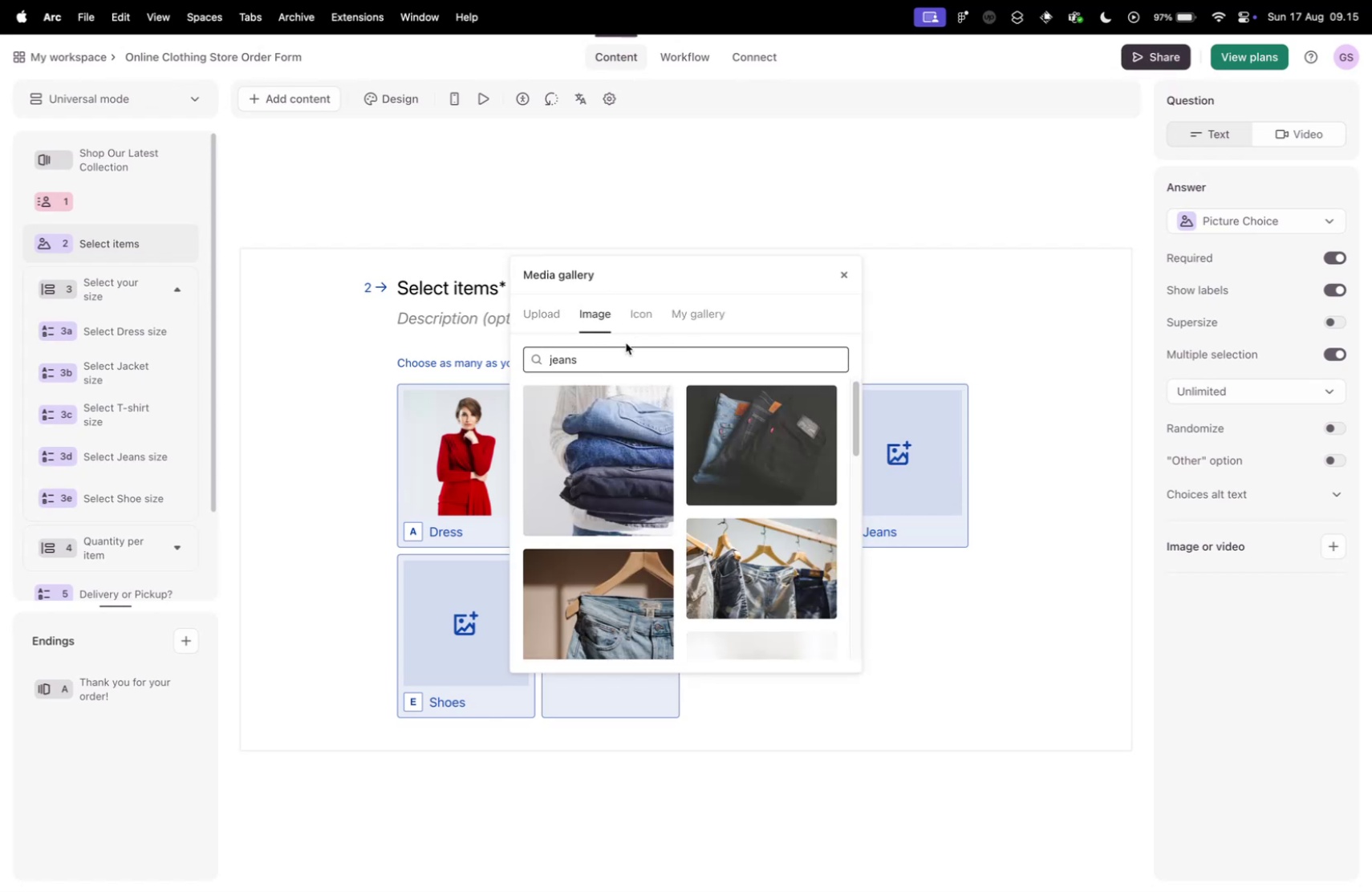 
scroll: coordinate [771, 435], scroll_direction: down, amount: 14.0
 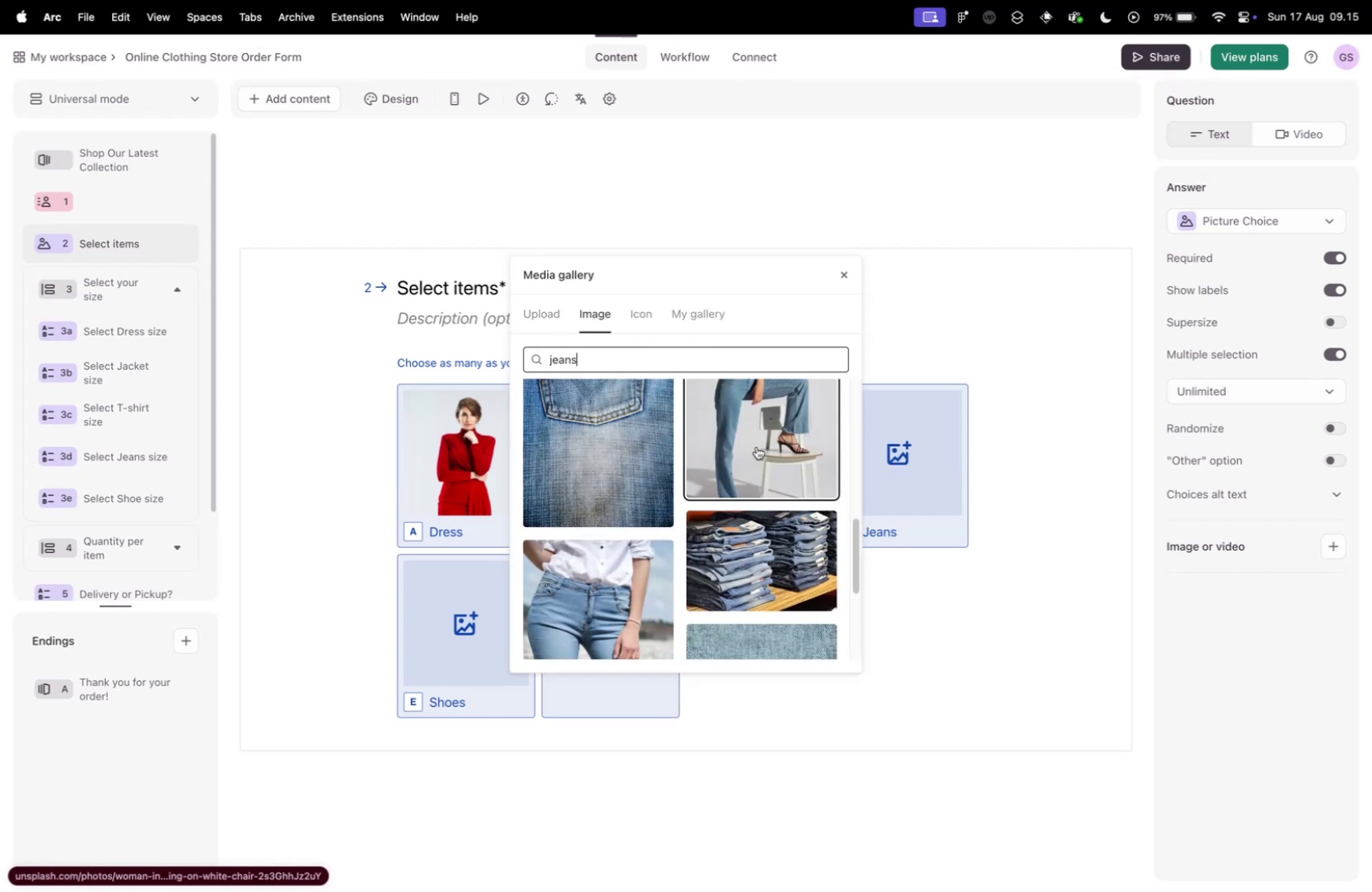 
scroll: coordinate [689, 493], scroll_direction: up, amount: 5.0
 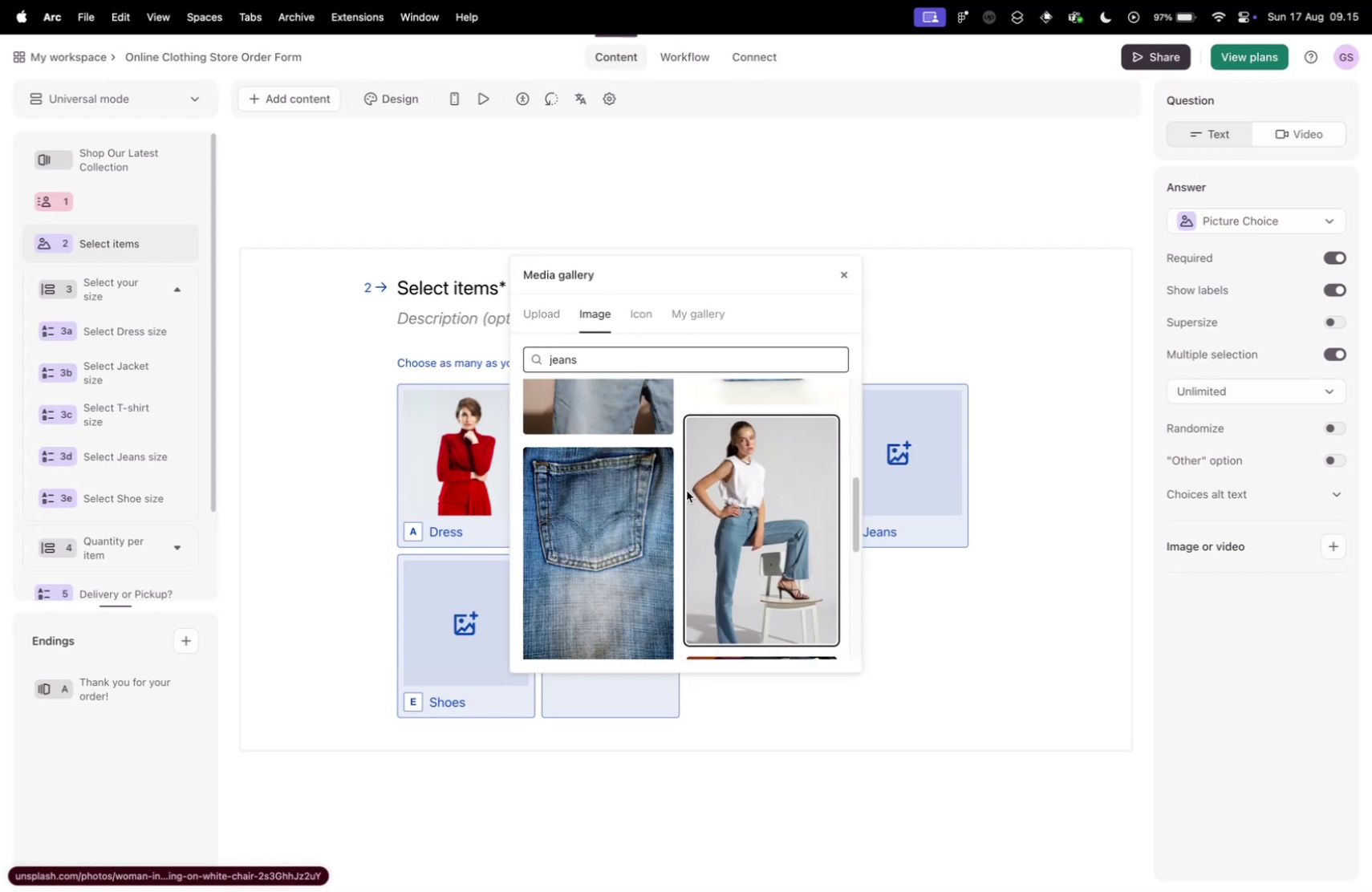 
scroll: coordinate [688, 498], scroll_direction: down, amount: 57.0
 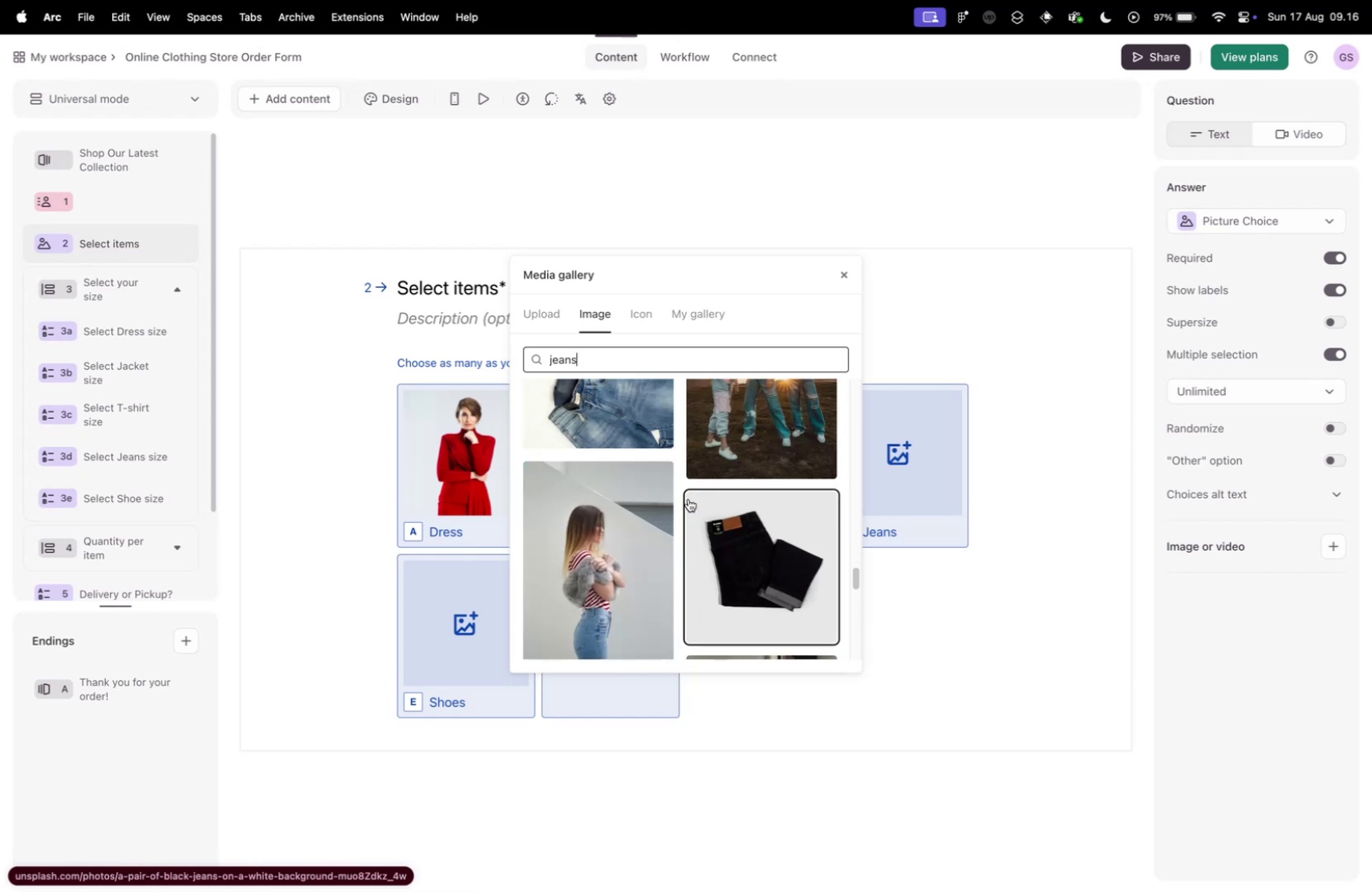 
scroll: coordinate [684, 500], scroll_direction: none, amount: 0.0
 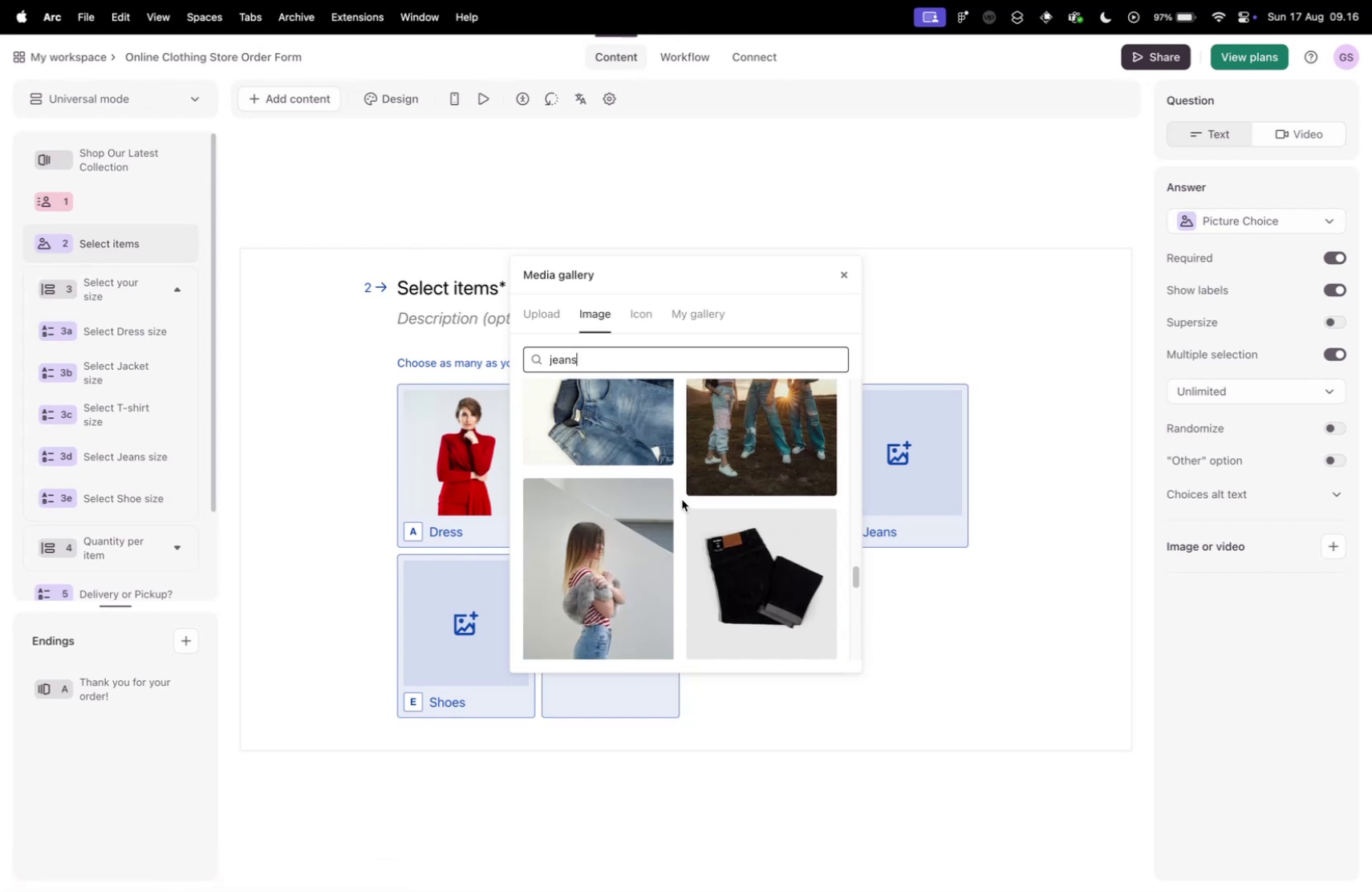 
scroll: coordinate [676, 491], scroll_direction: down, amount: 70.0
 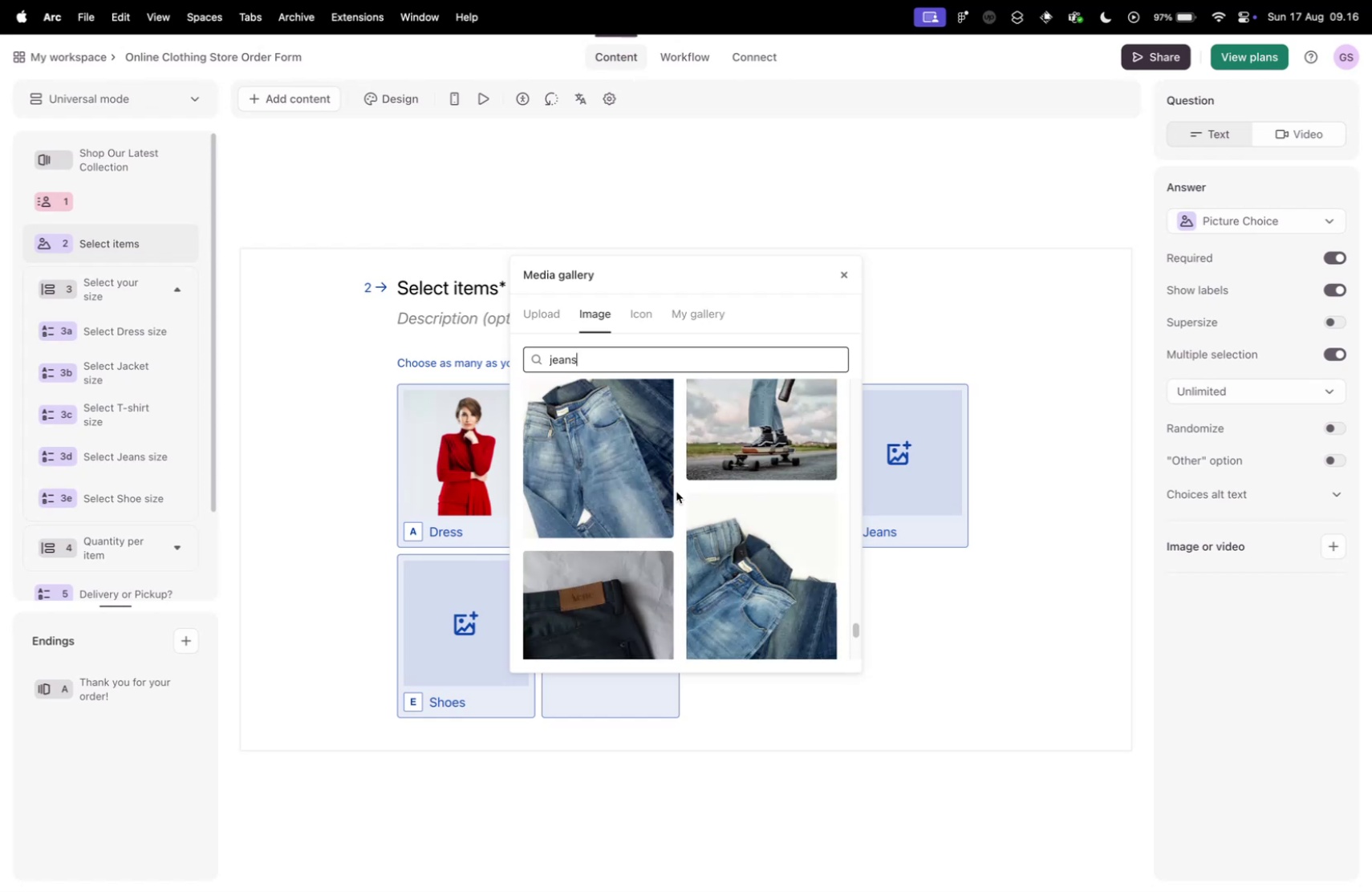 
scroll: coordinate [676, 488], scroll_direction: up, amount: 4.0
 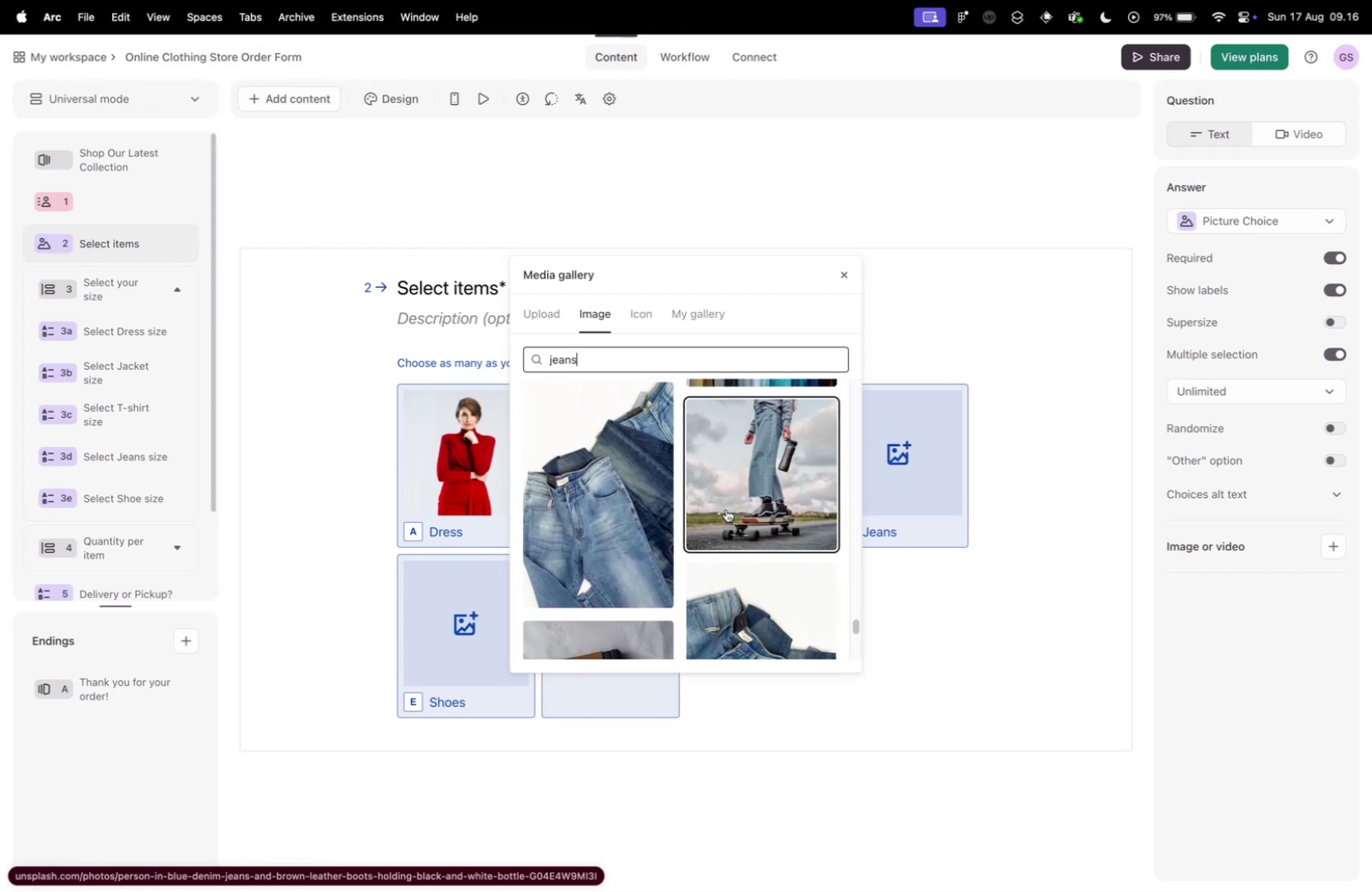 
scroll: coordinate [694, 522], scroll_direction: down, amount: 62.0
 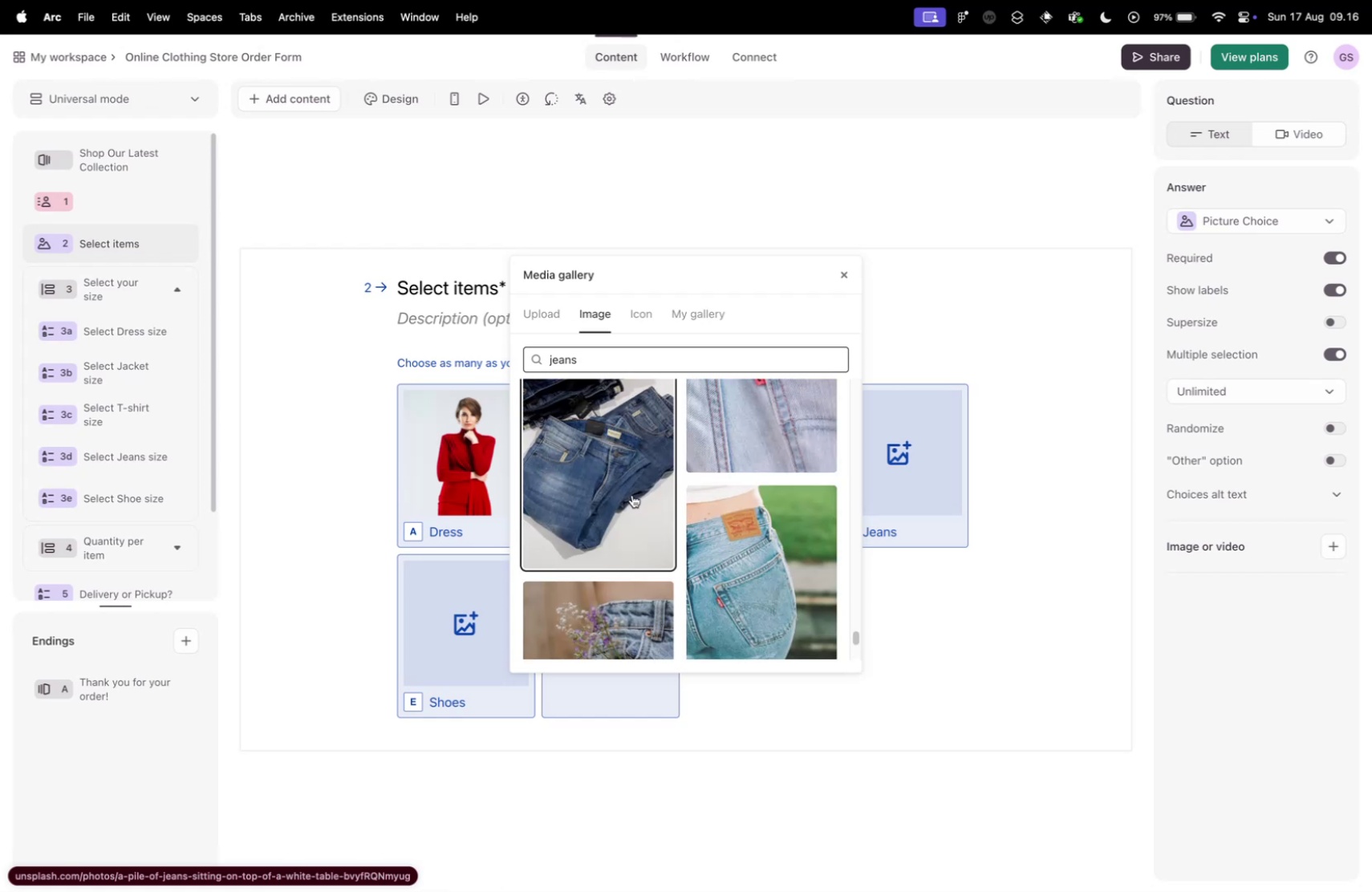 
scroll: coordinate [623, 506], scroll_direction: up, amount: 2.0
 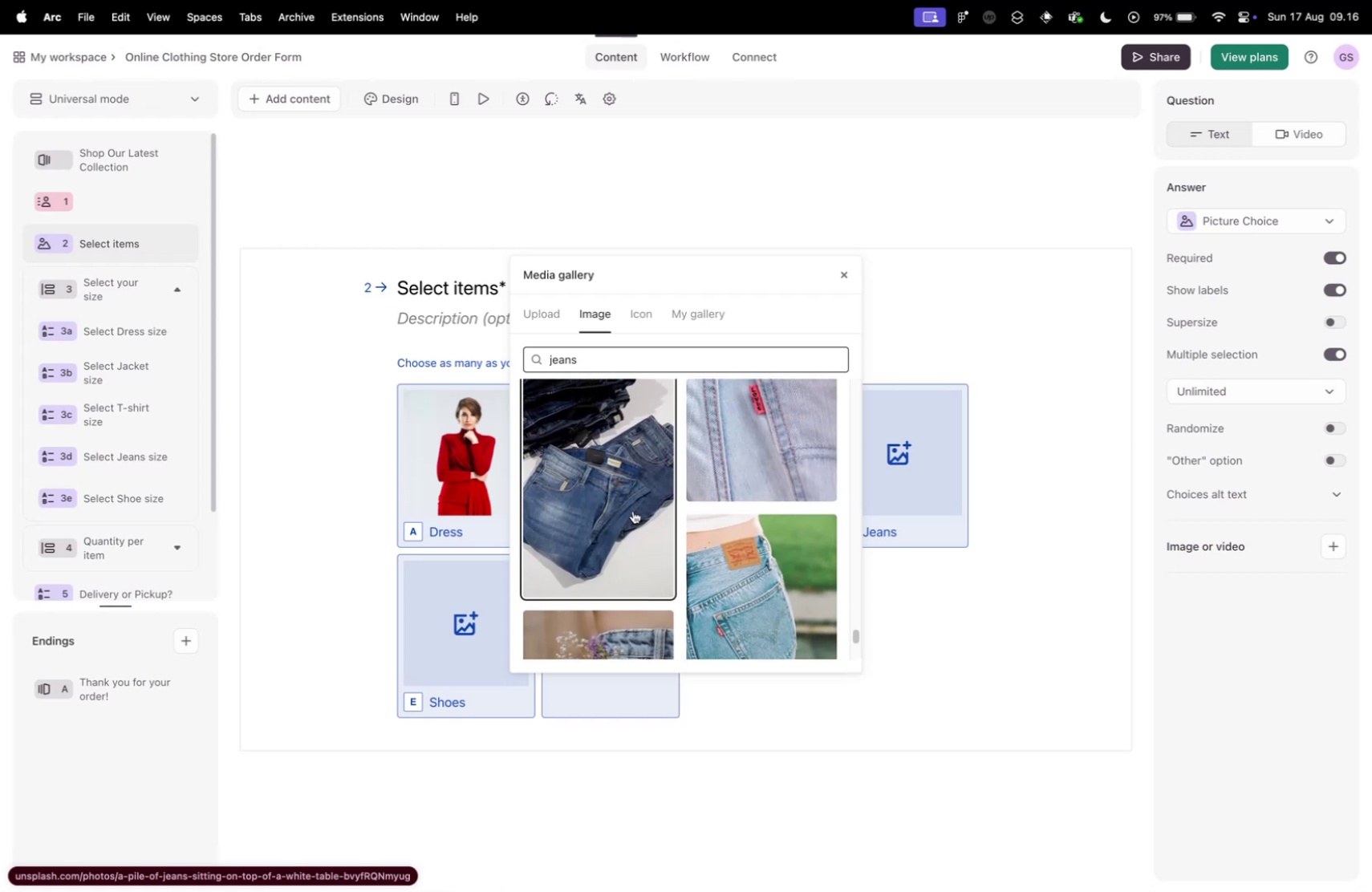 
scroll: coordinate [641, 509], scroll_direction: down, amount: 27.0
 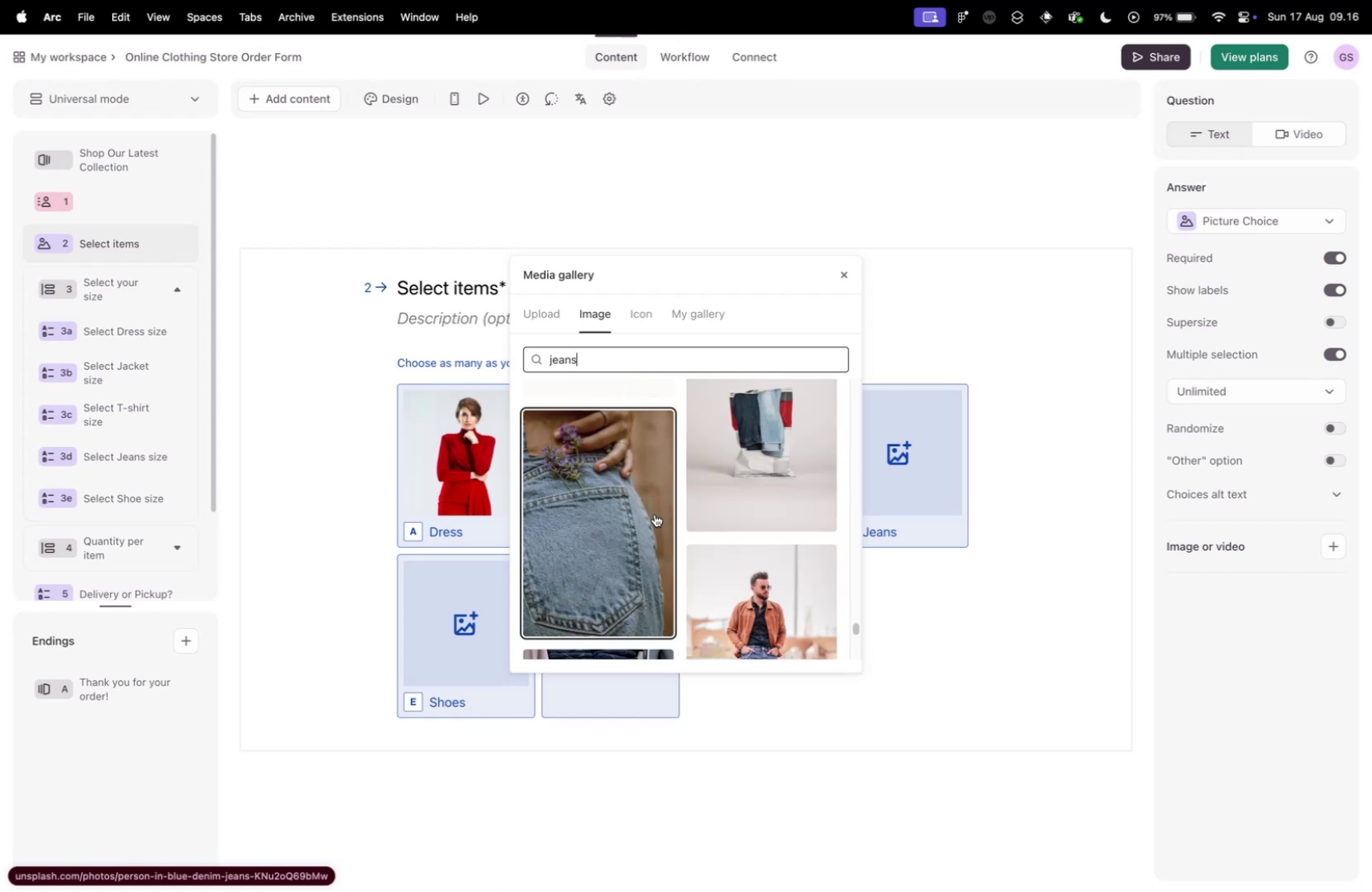 
scroll: coordinate [718, 513], scroll_direction: up, amount: 215.0
 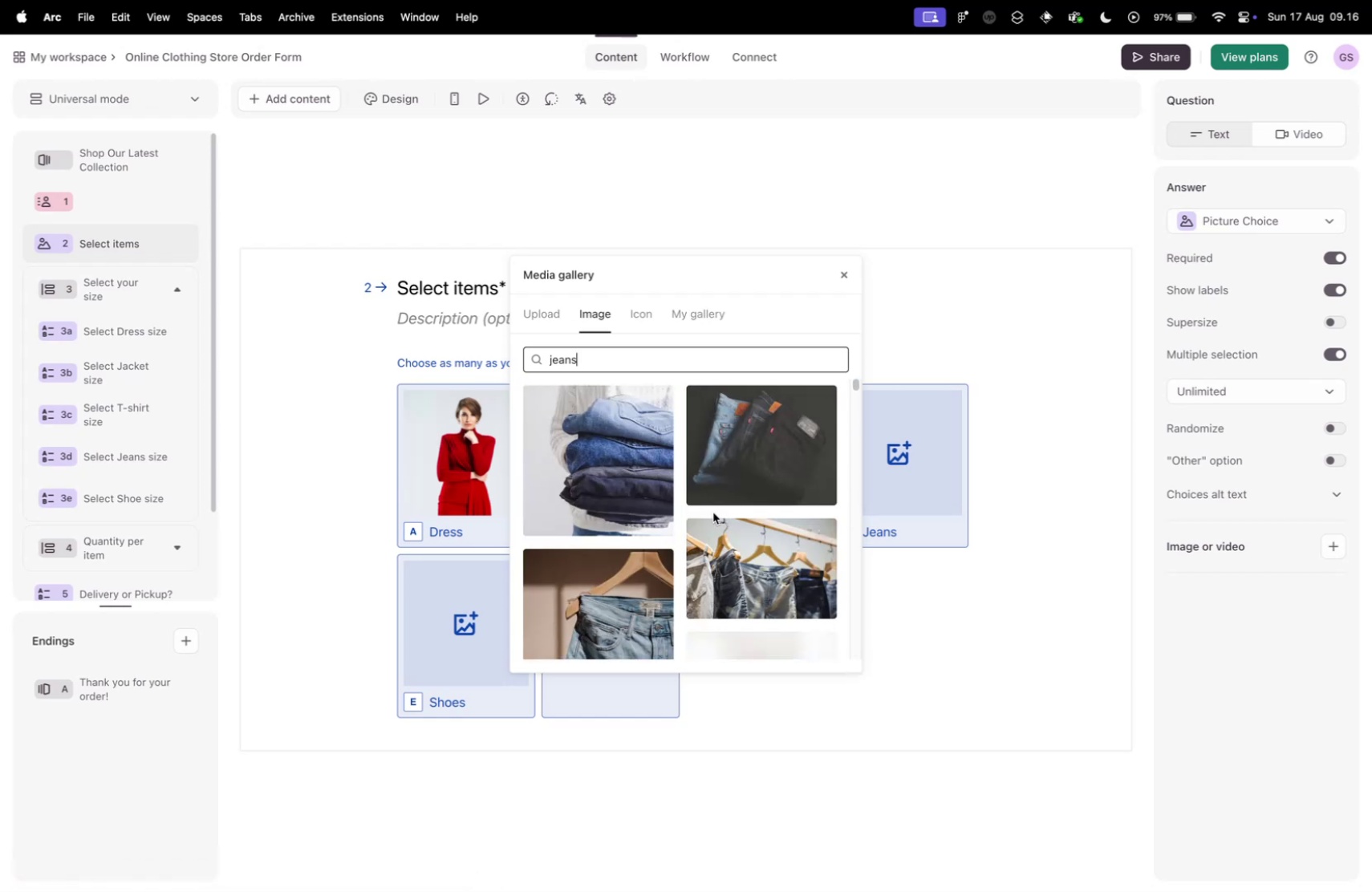 
scroll: coordinate [715, 543], scroll_direction: down, amount: 6.0
 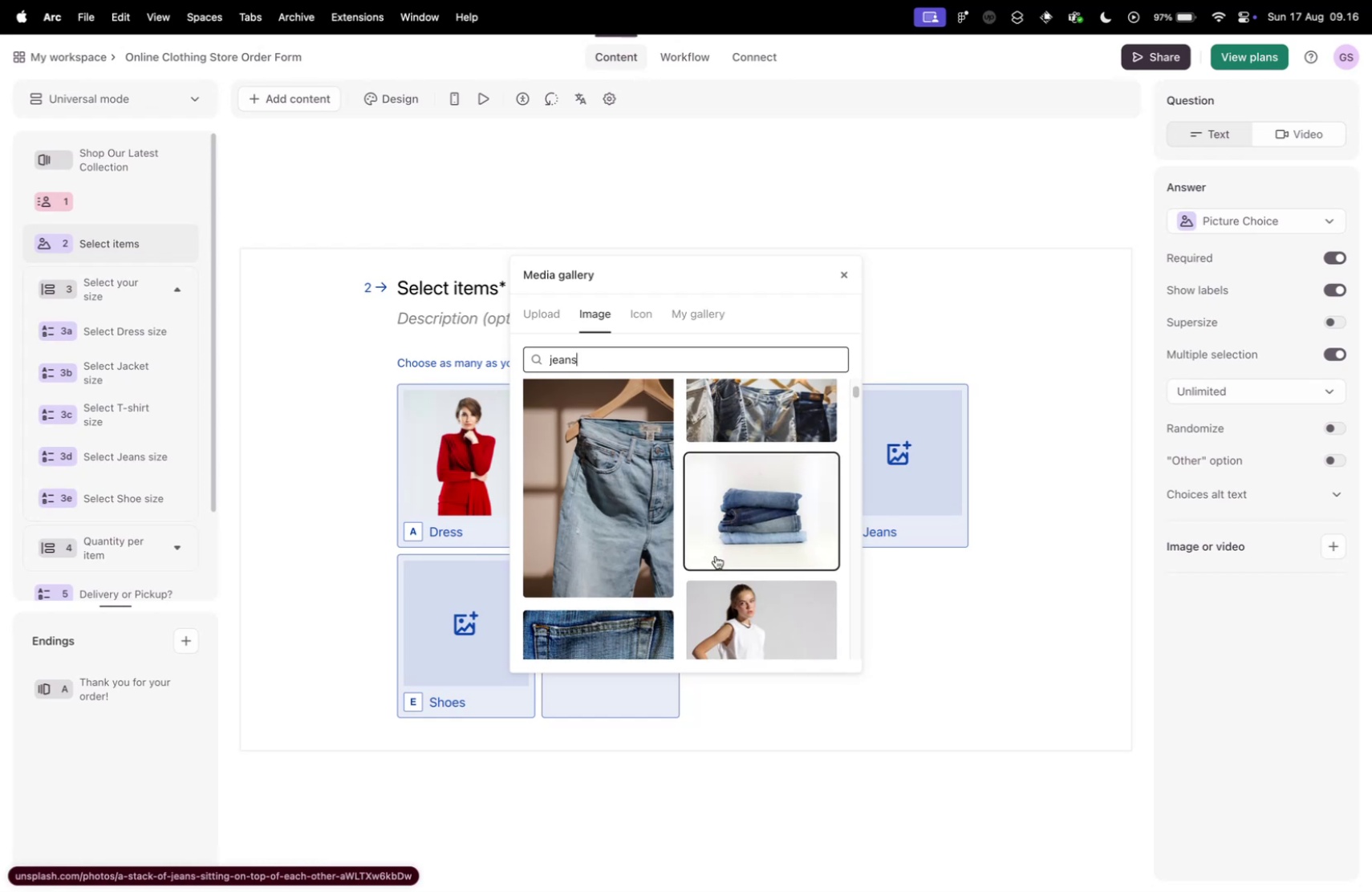 
scroll: coordinate [716, 547], scroll_direction: up, amount: 22.0
 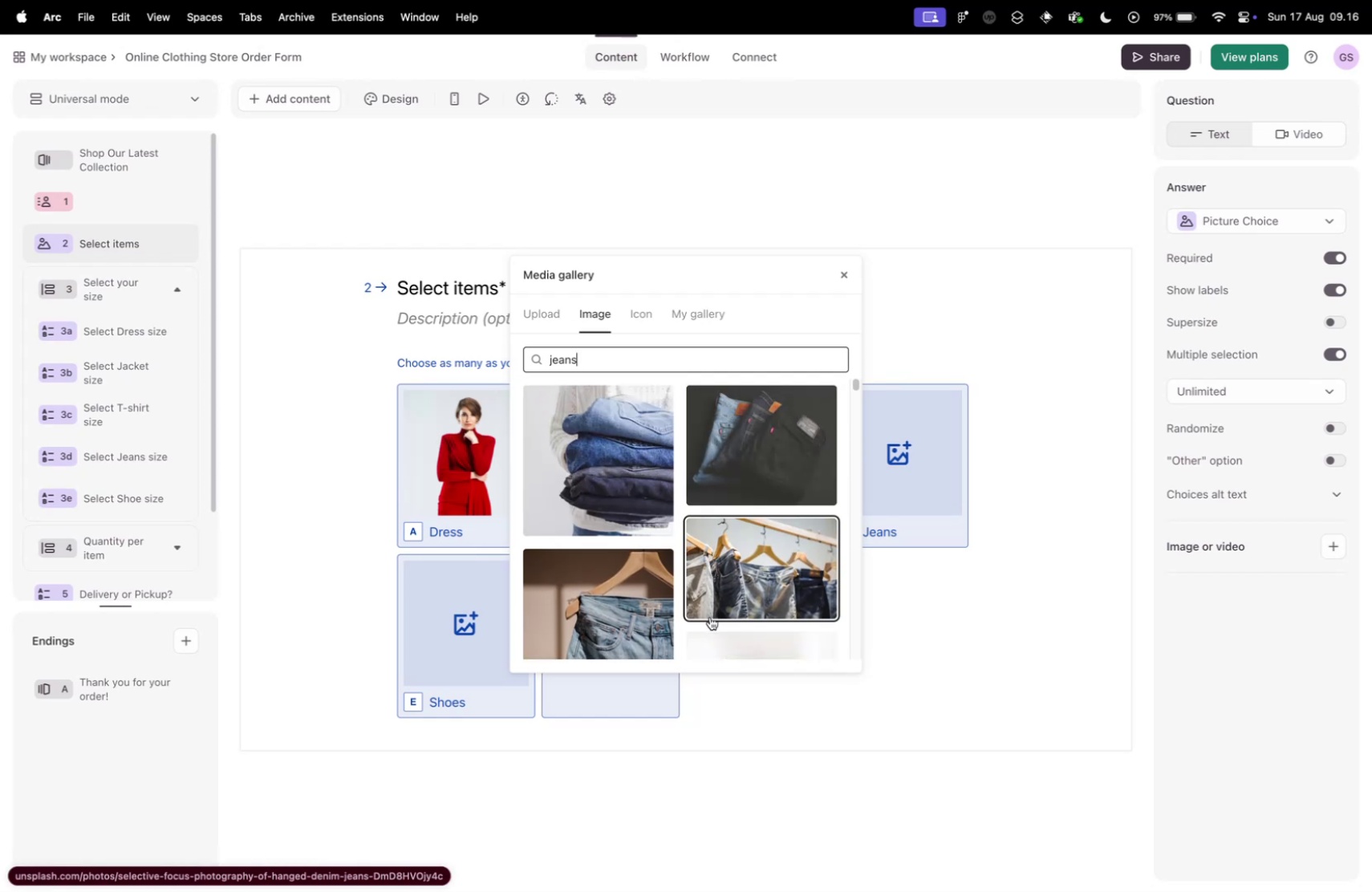 
wait(5.15)
 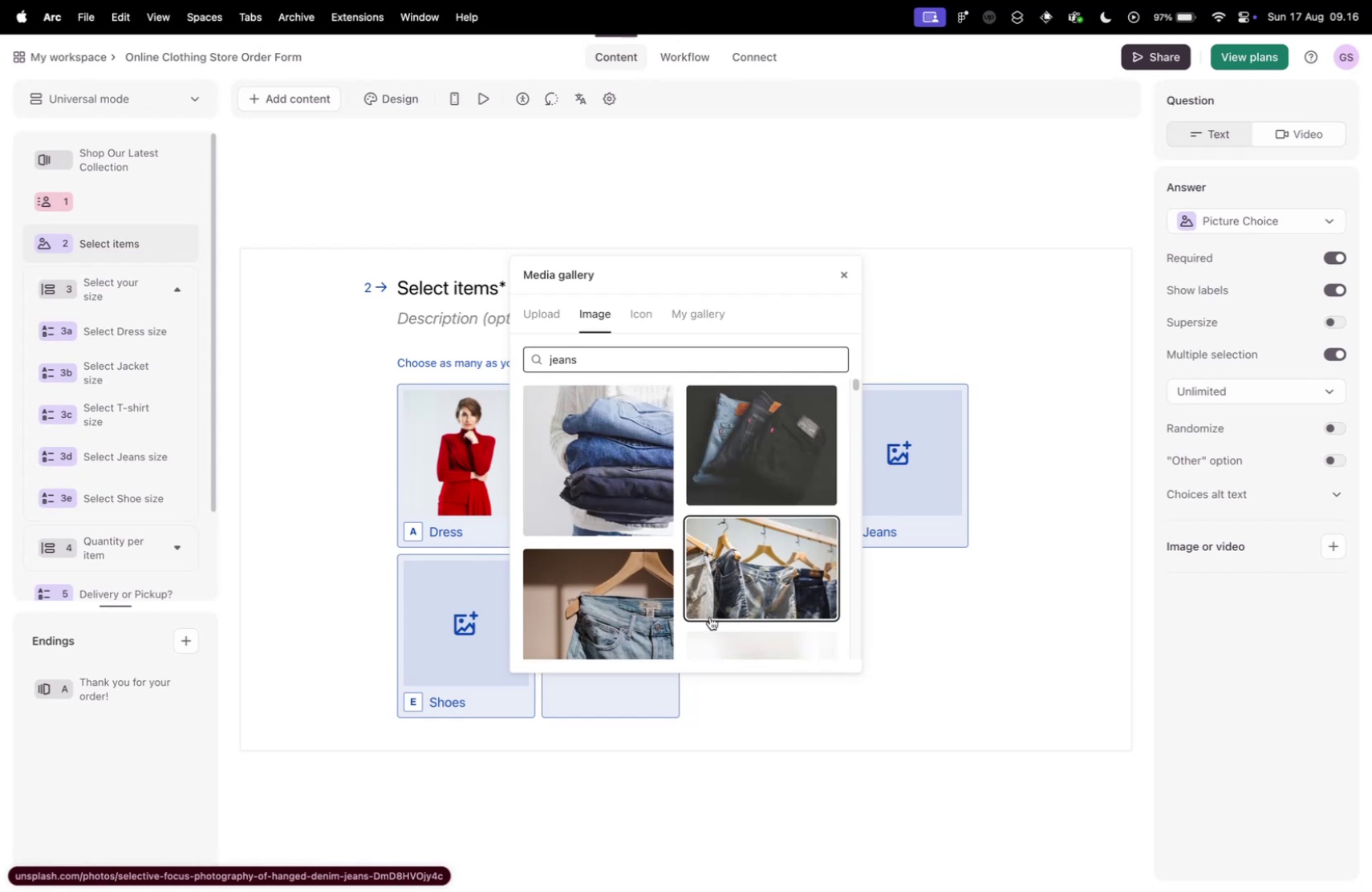 
scroll: coordinate [701, 543], scroll_direction: down, amount: 43.0
 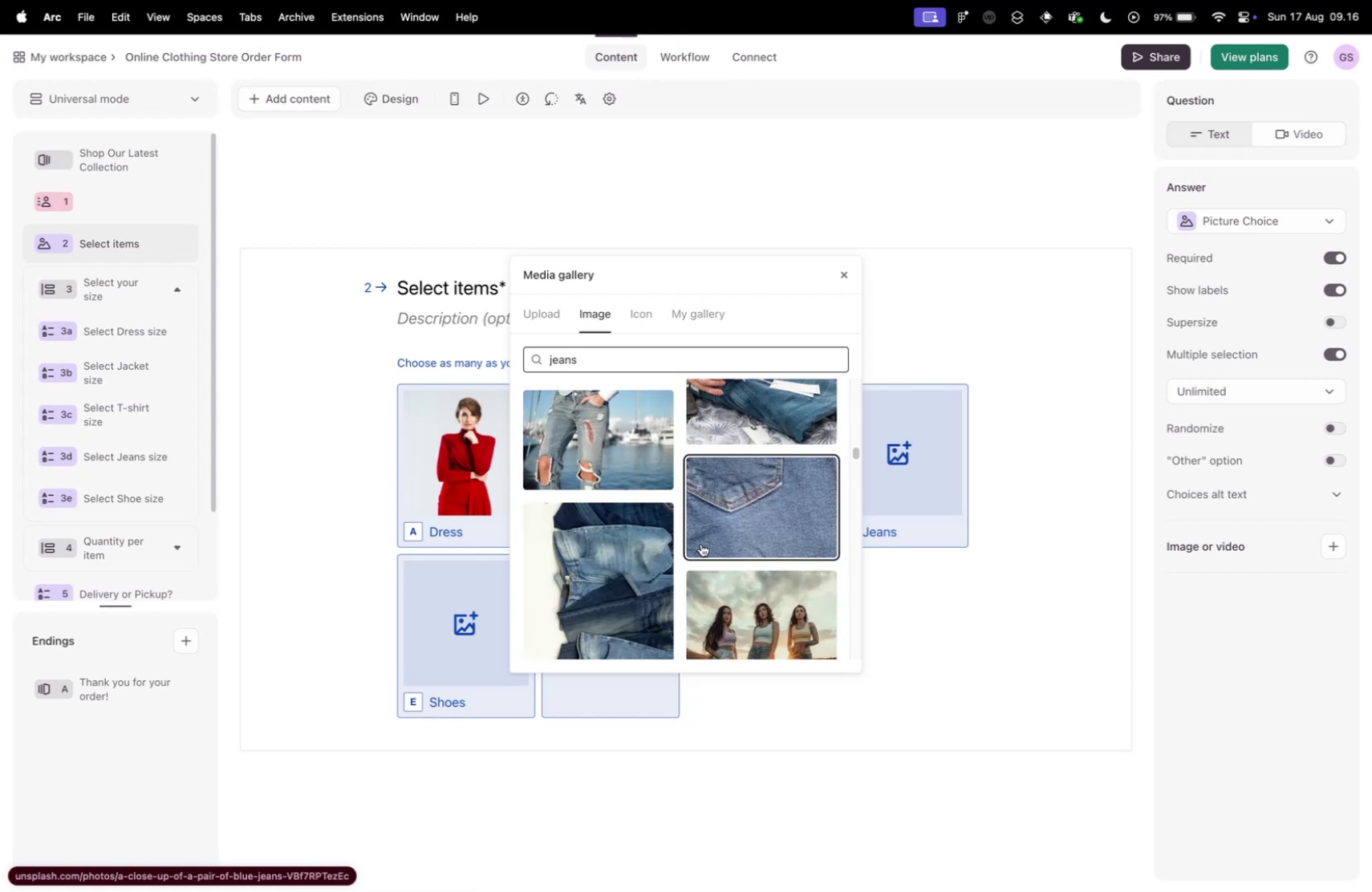 
scroll: coordinate [701, 544], scroll_direction: down, amount: 16.0
 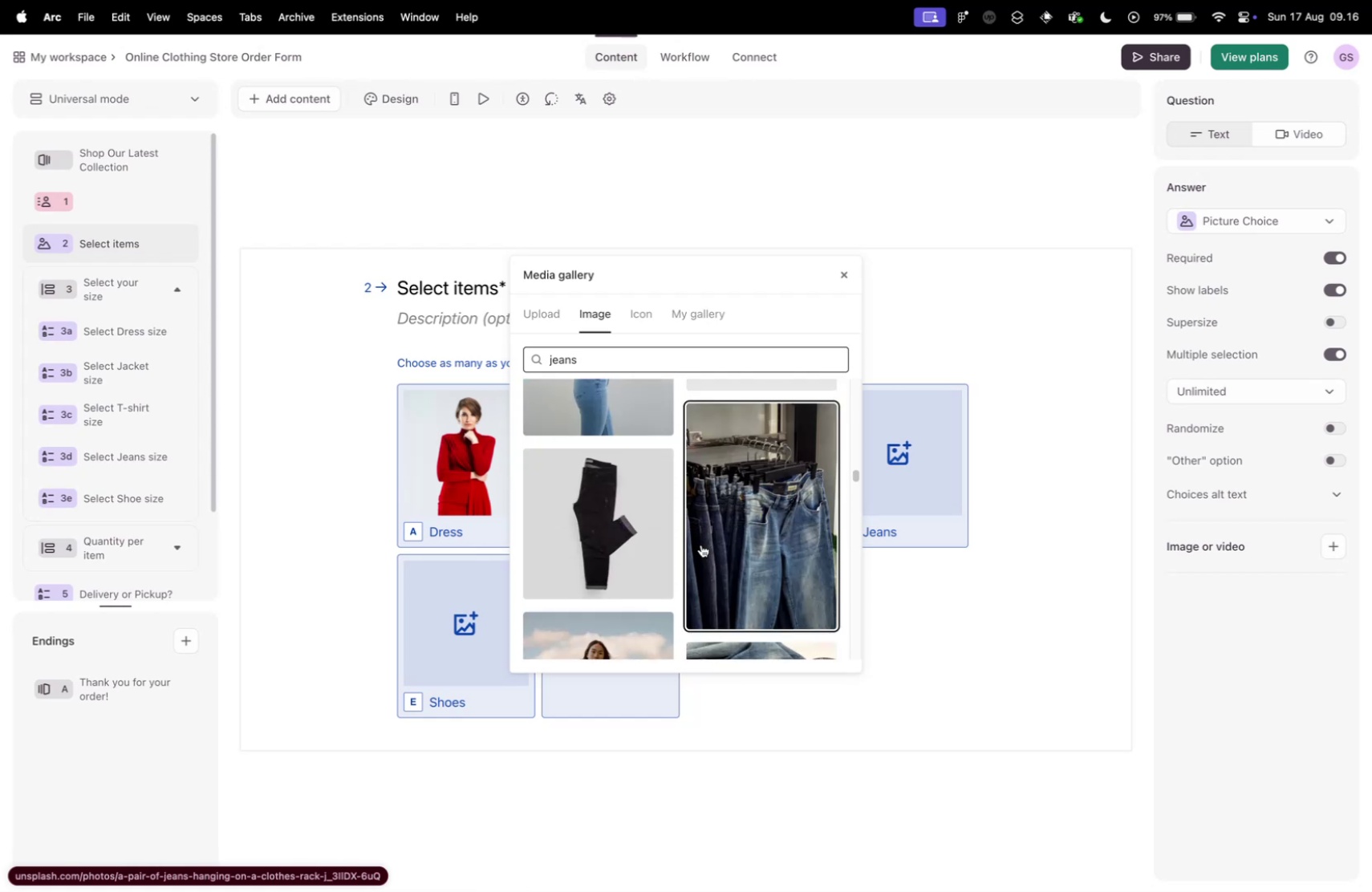 
scroll: coordinate [701, 544], scroll_direction: up, amount: 8.0
 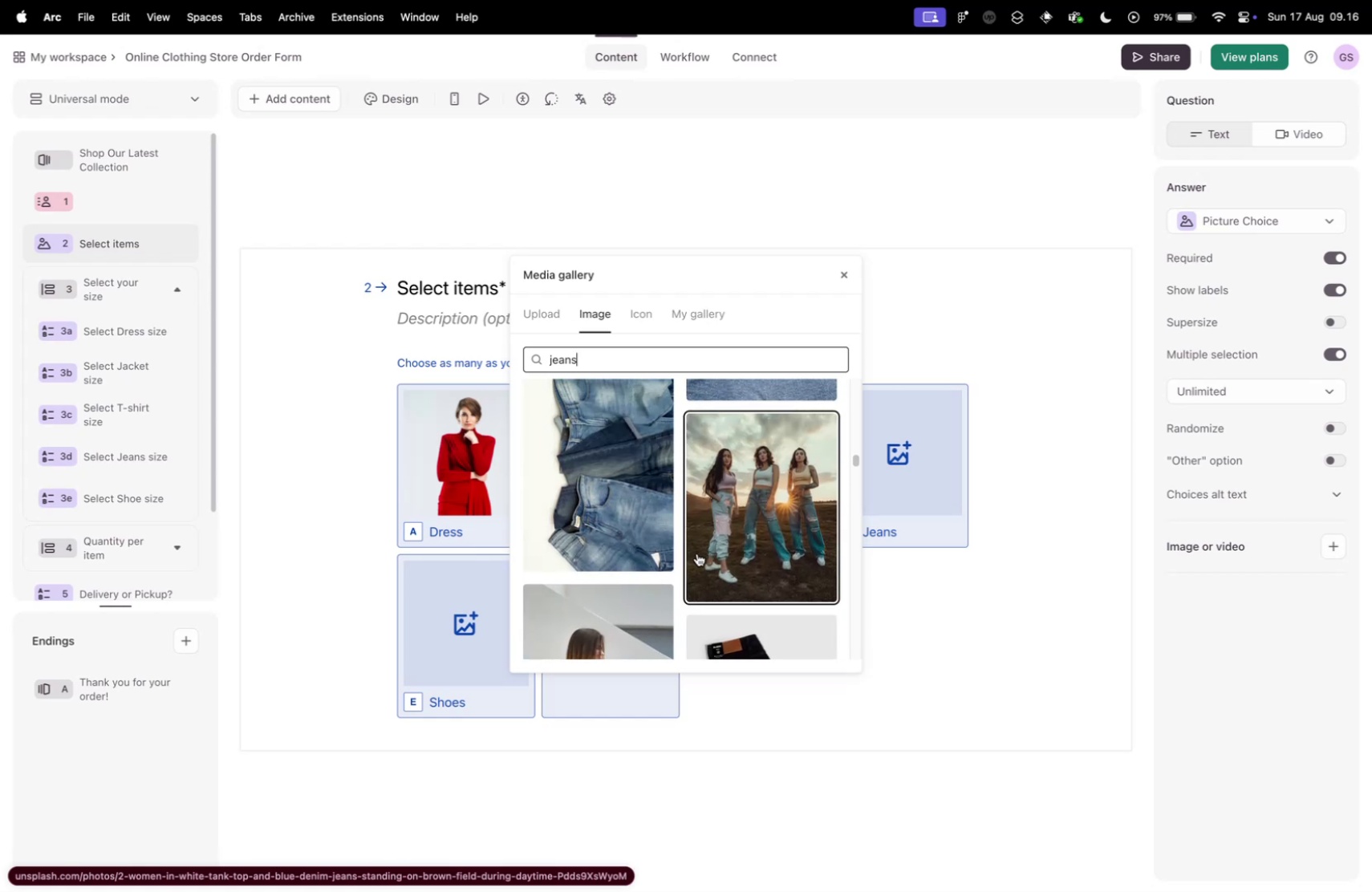 
scroll: coordinate [688, 554], scroll_direction: down, amount: 19.0
 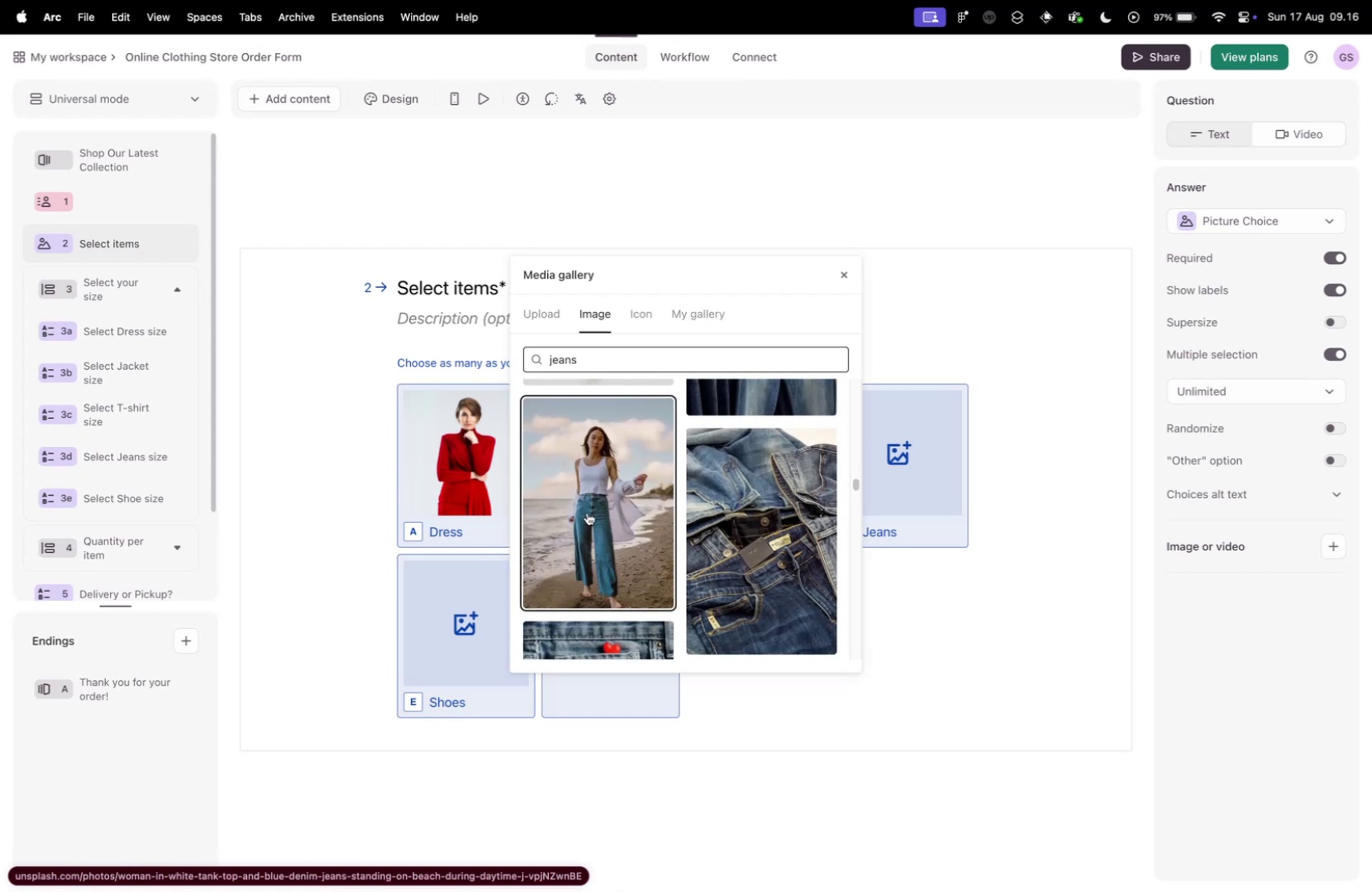 
left_click([587, 512])
 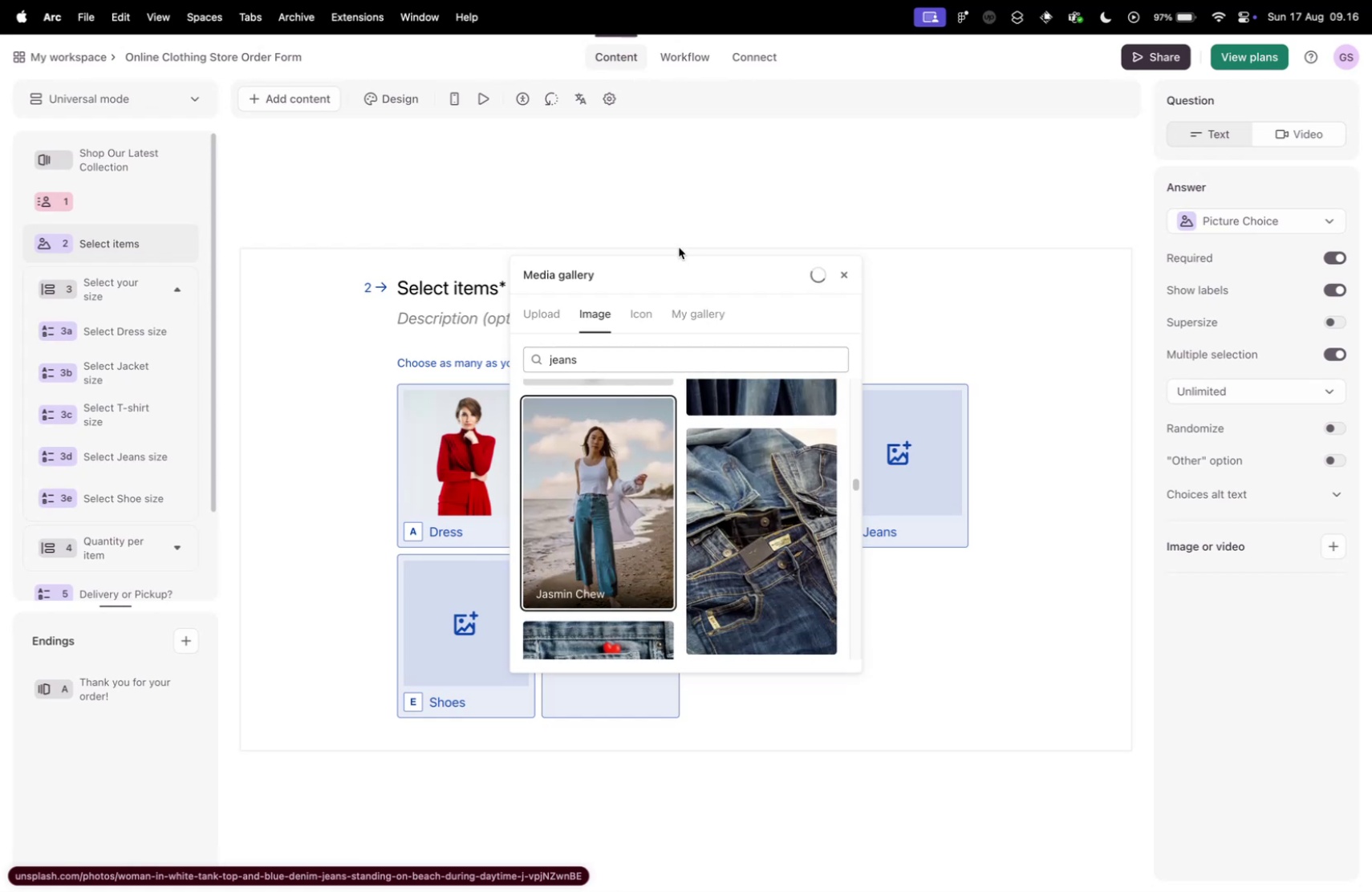 
scroll: coordinate [672, 574], scroll_direction: down, amount: 113.0
 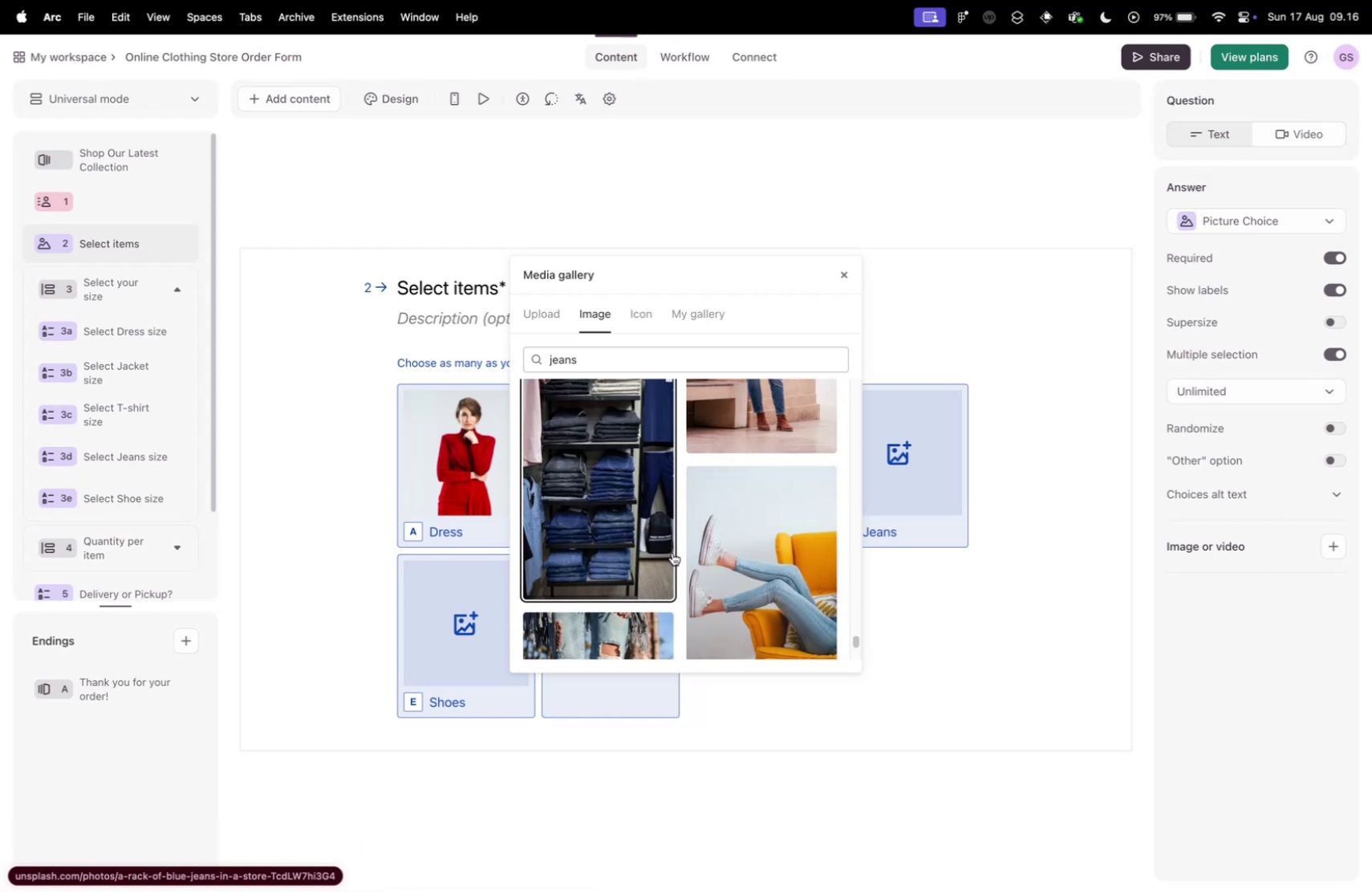 
scroll: coordinate [703, 431], scroll_direction: down, amount: 42.0
 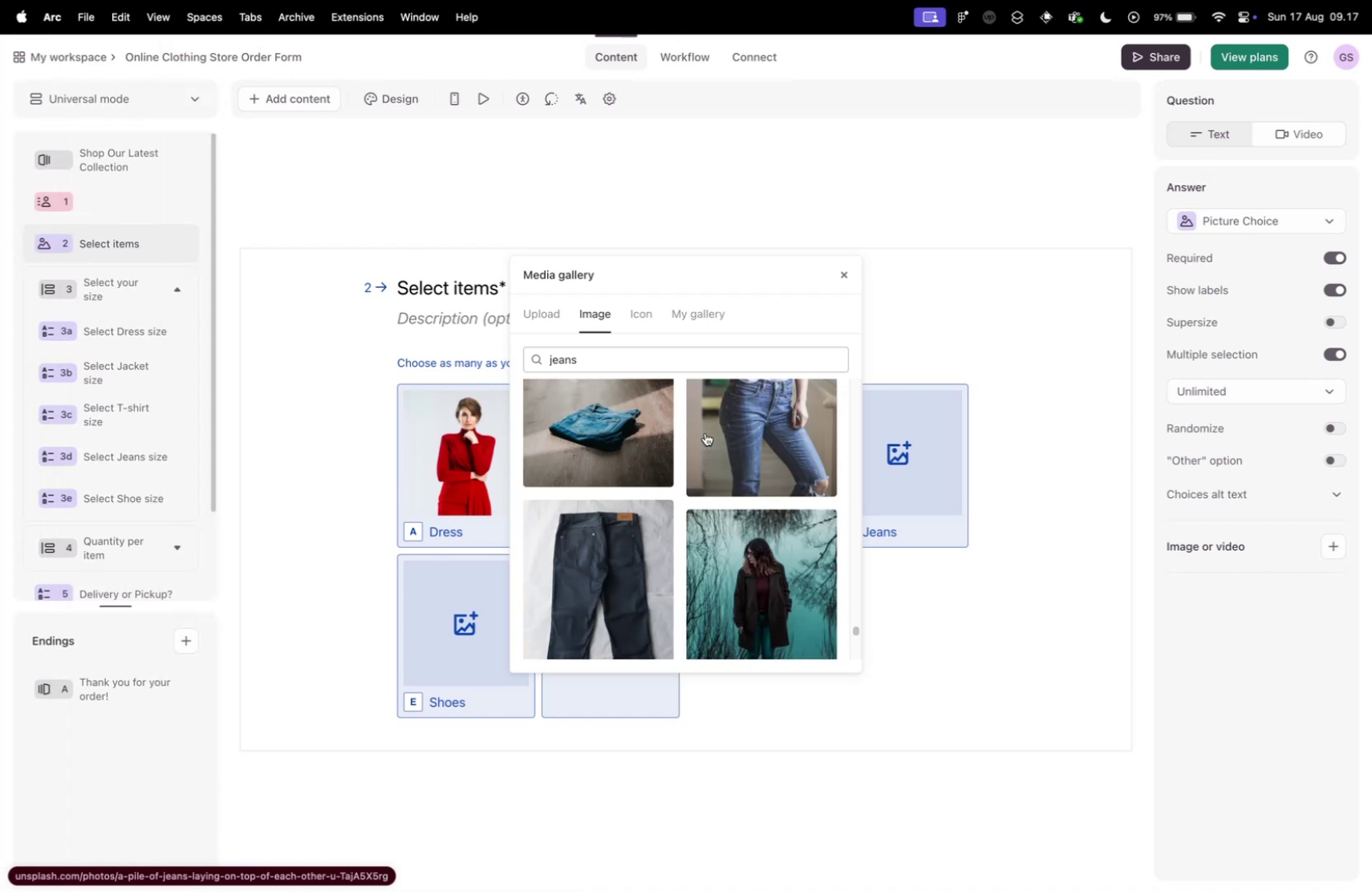 
scroll: coordinate [709, 433], scroll_direction: up, amount: 5.0
 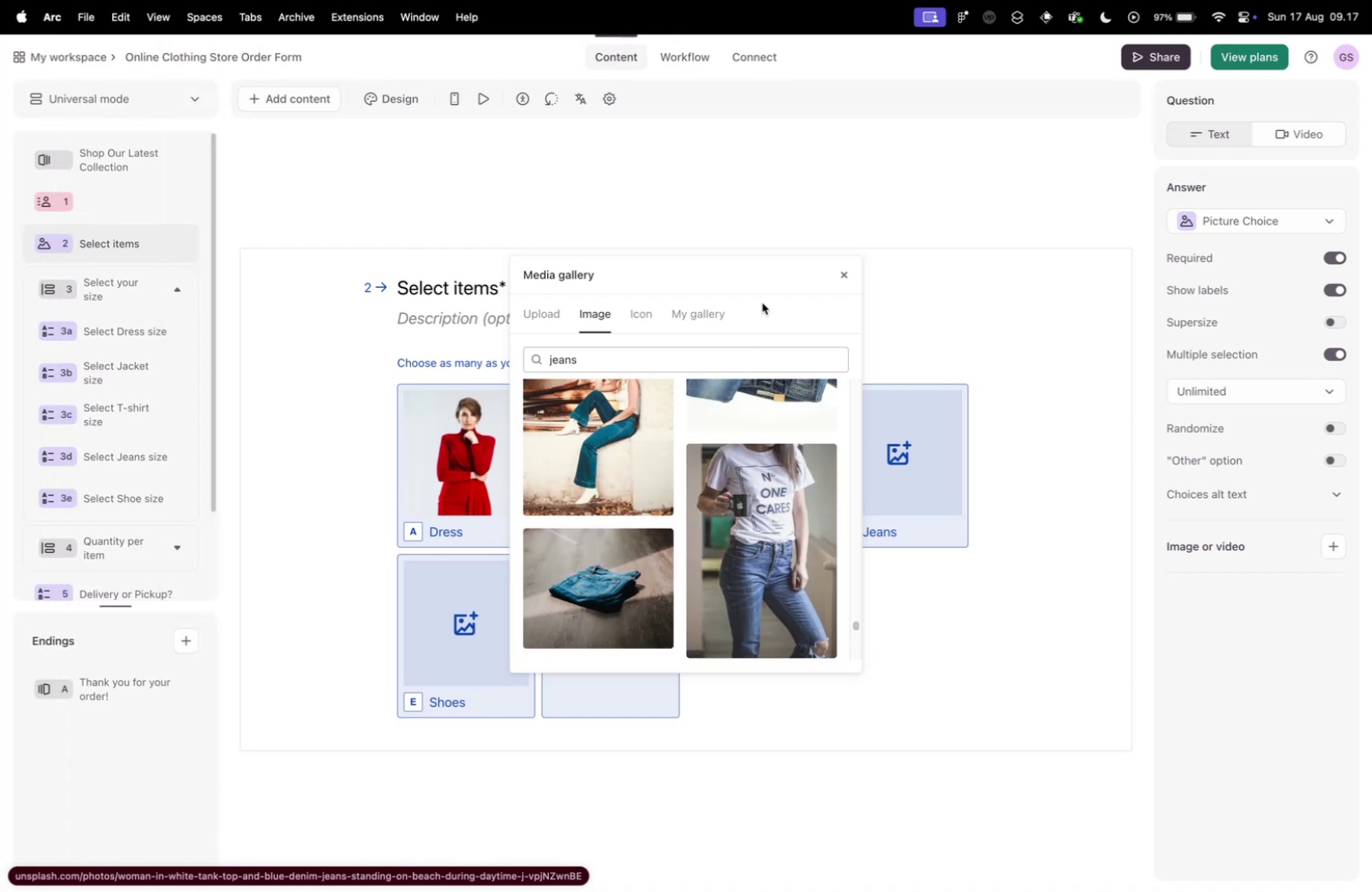 
left_click_drag(start_coordinate=[756, 286], to_coordinate=[533, 253])
 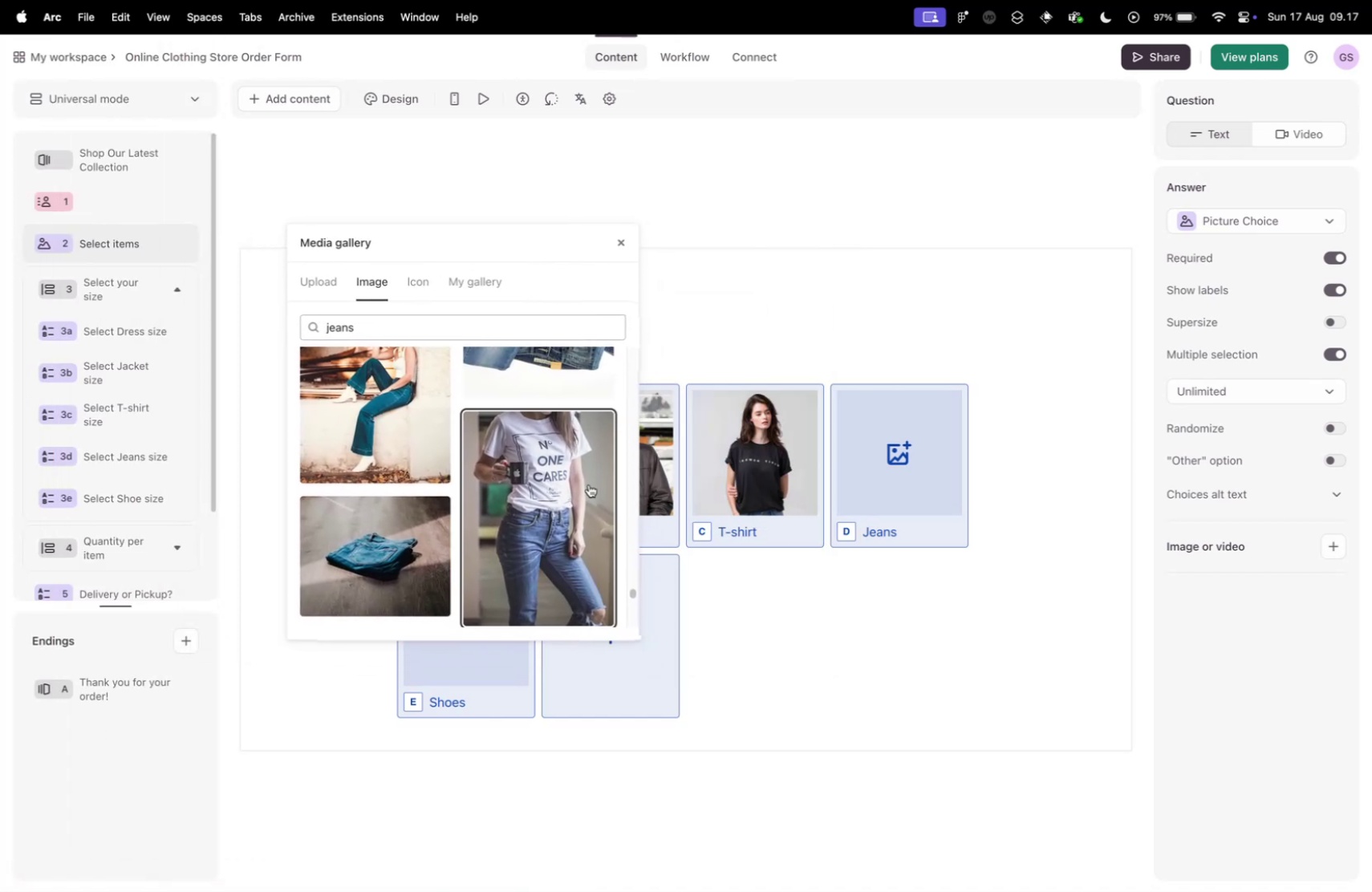 
scroll: coordinate [579, 491], scroll_direction: down, amount: 41.0
 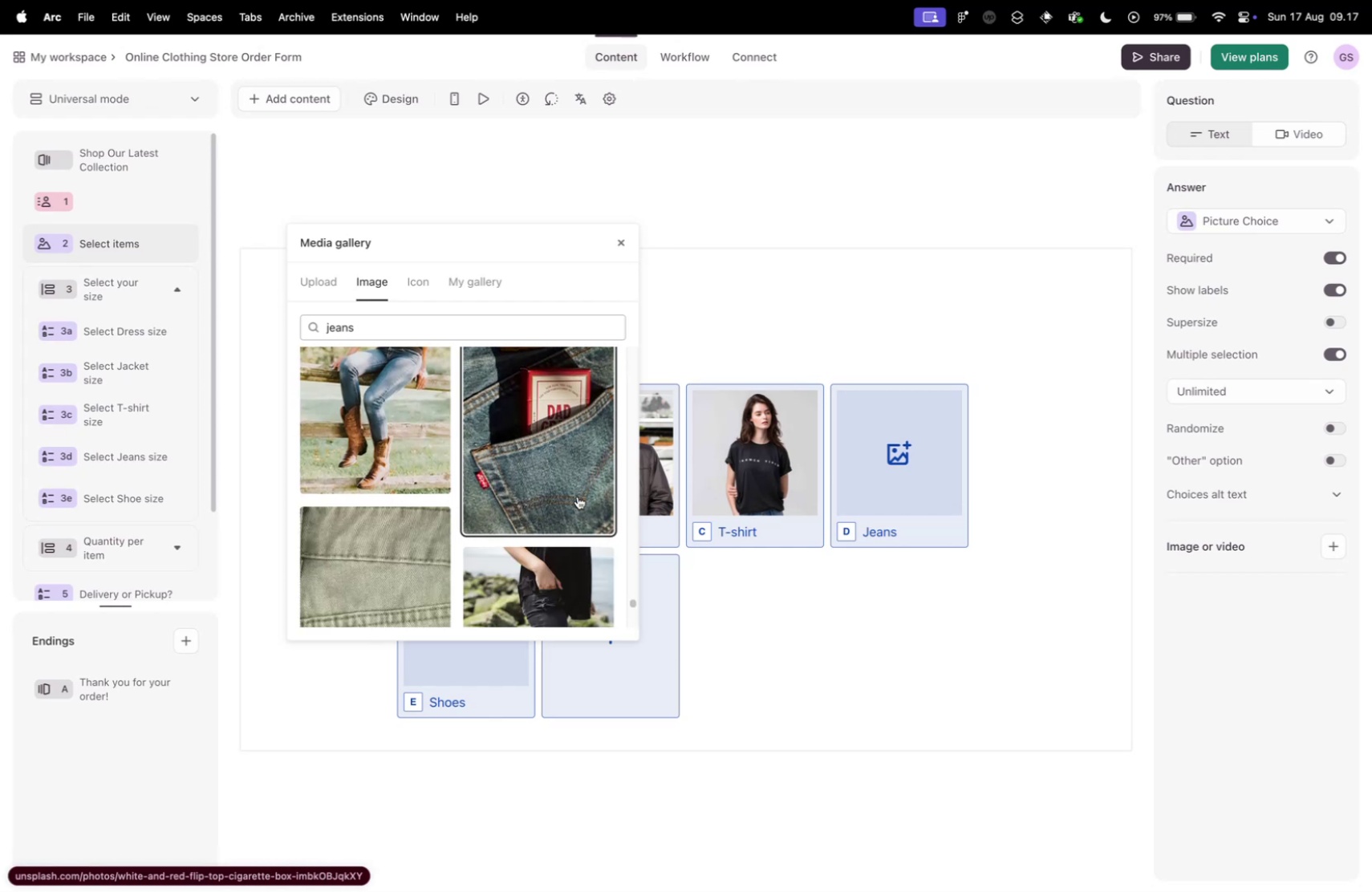 
scroll: coordinate [562, 504], scroll_direction: down, amount: 23.0
 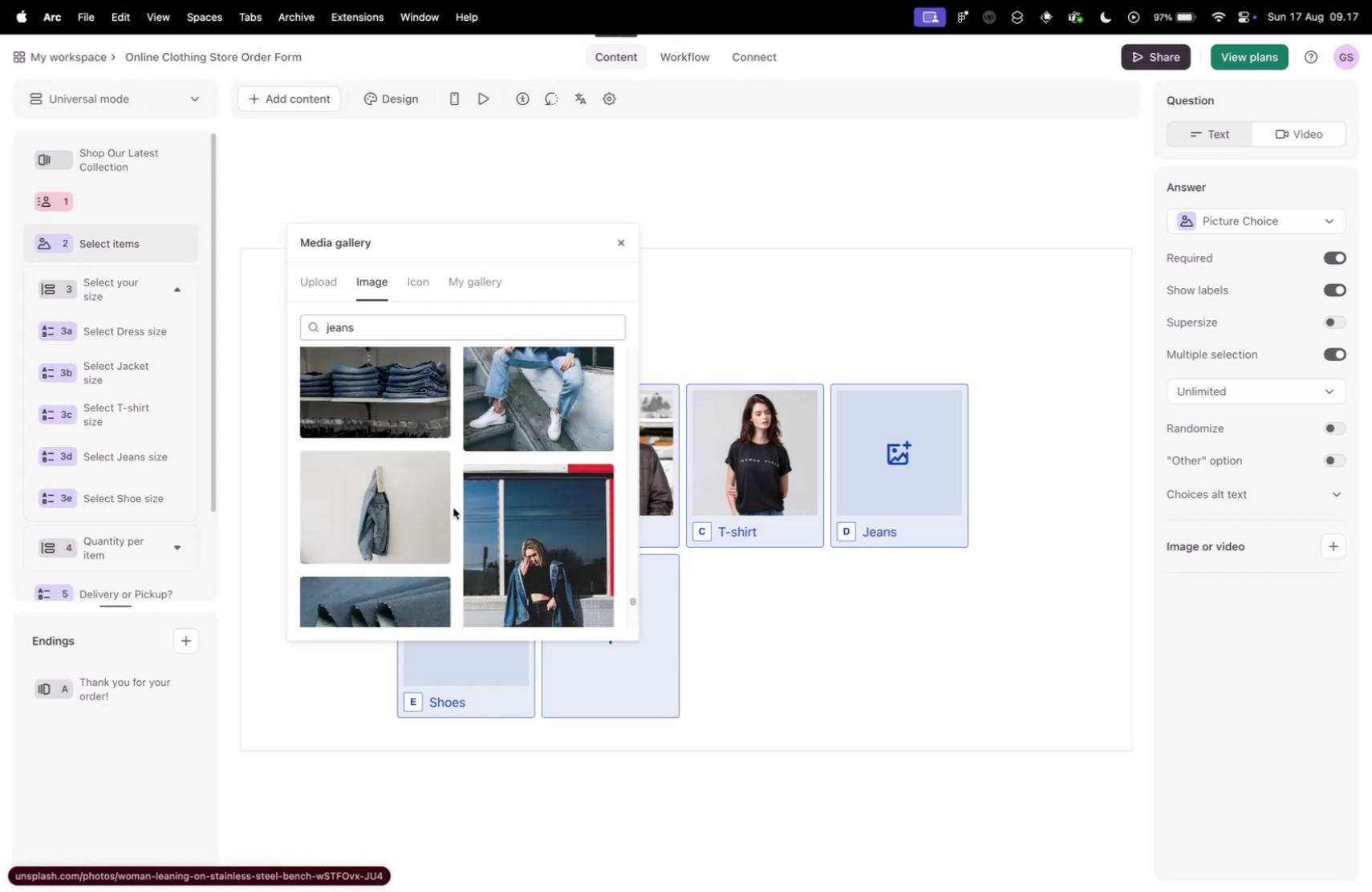 
scroll: coordinate [452, 504], scroll_direction: up, amount: 2.0
 